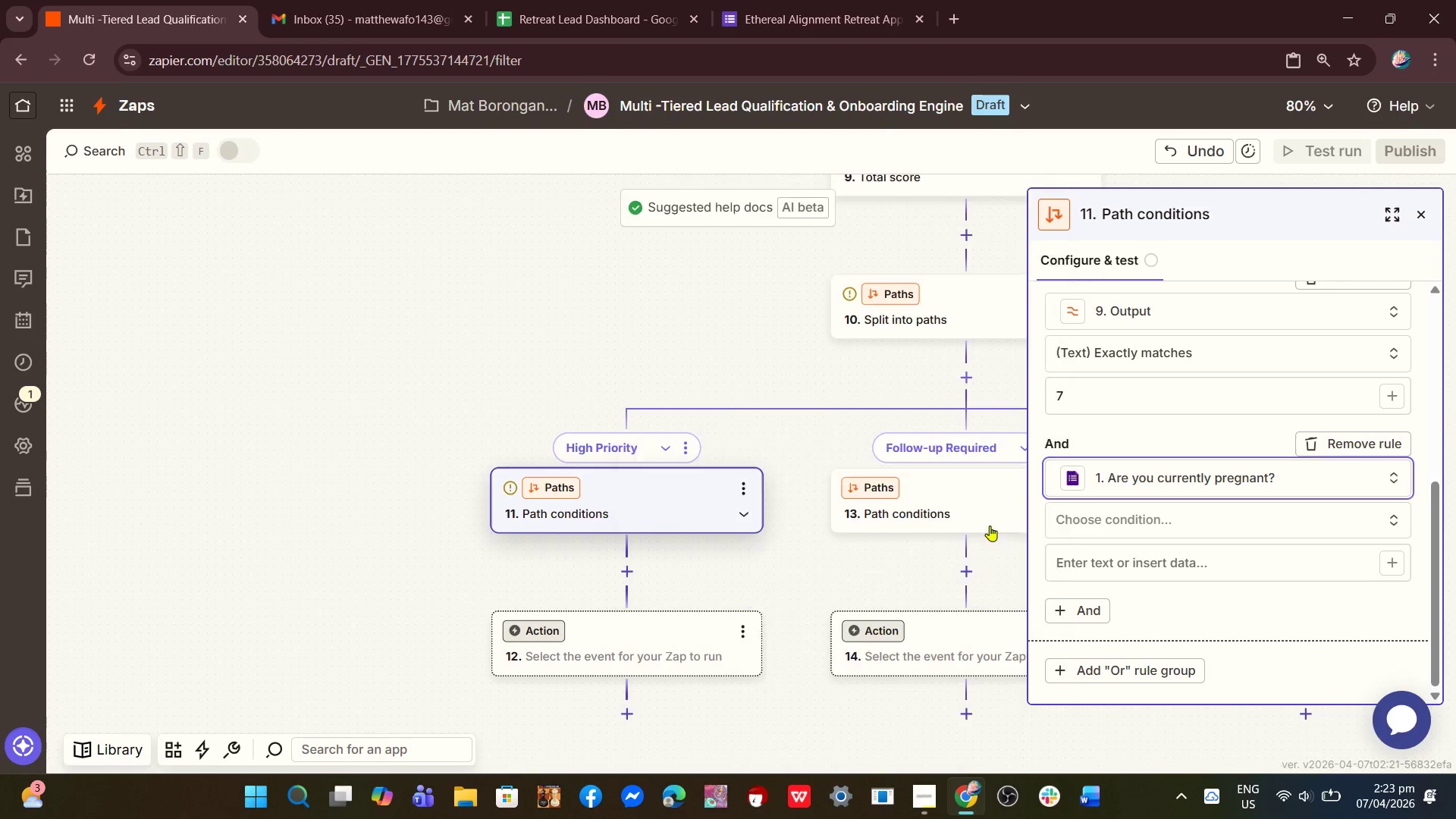 
left_click([1104, 528])
 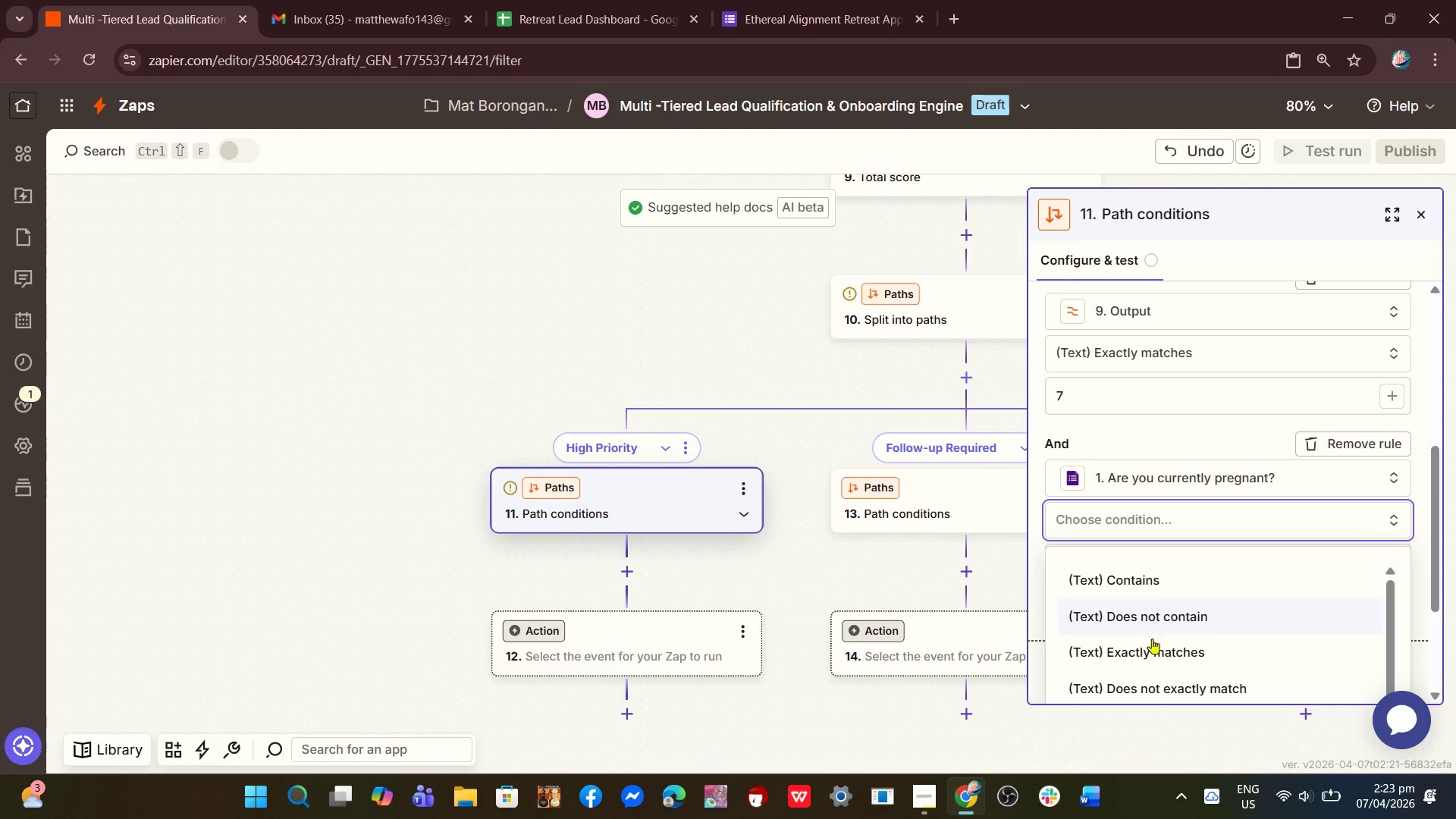 
left_click([1153, 652])
 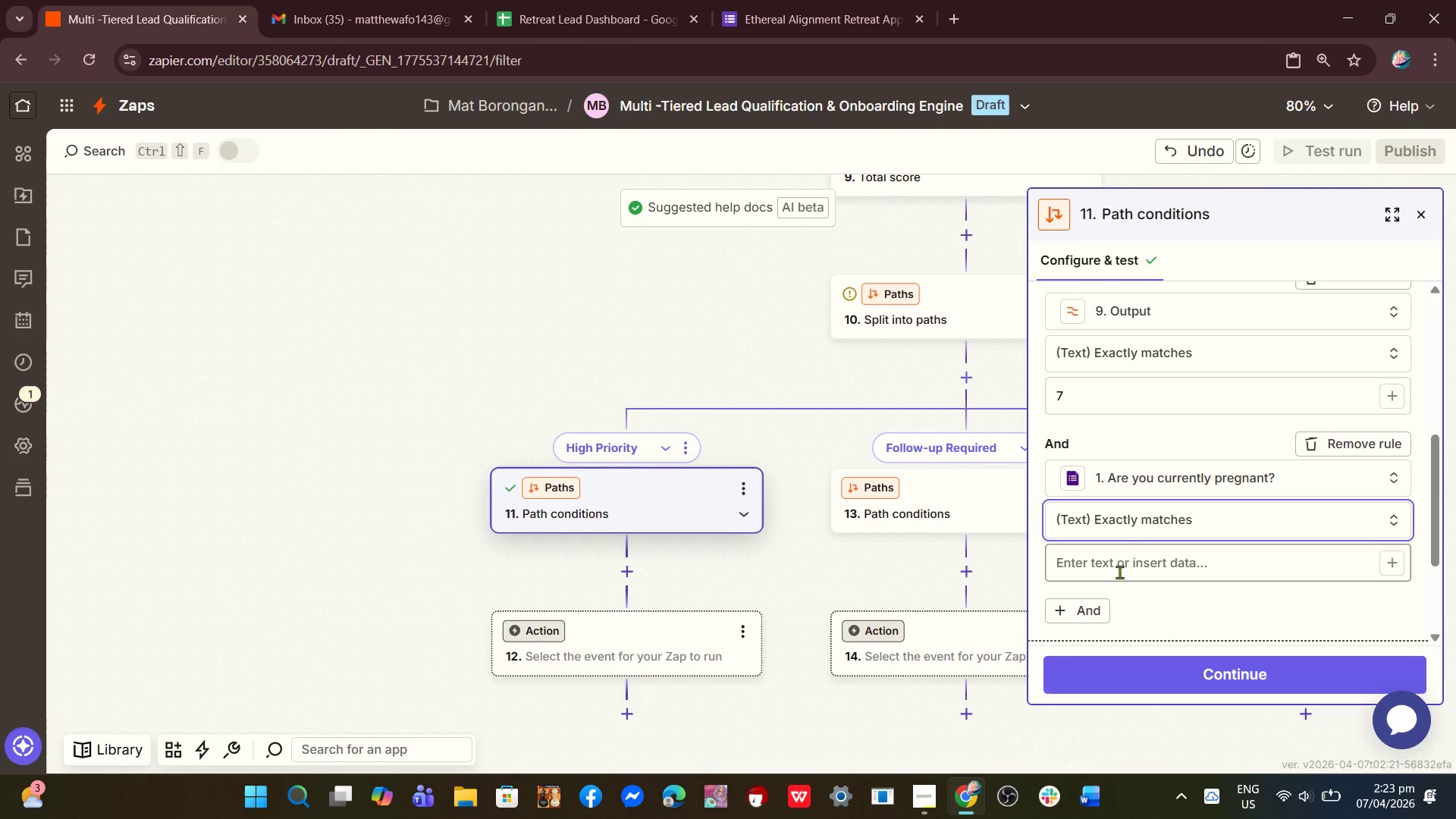 
left_click([1119, 572])
 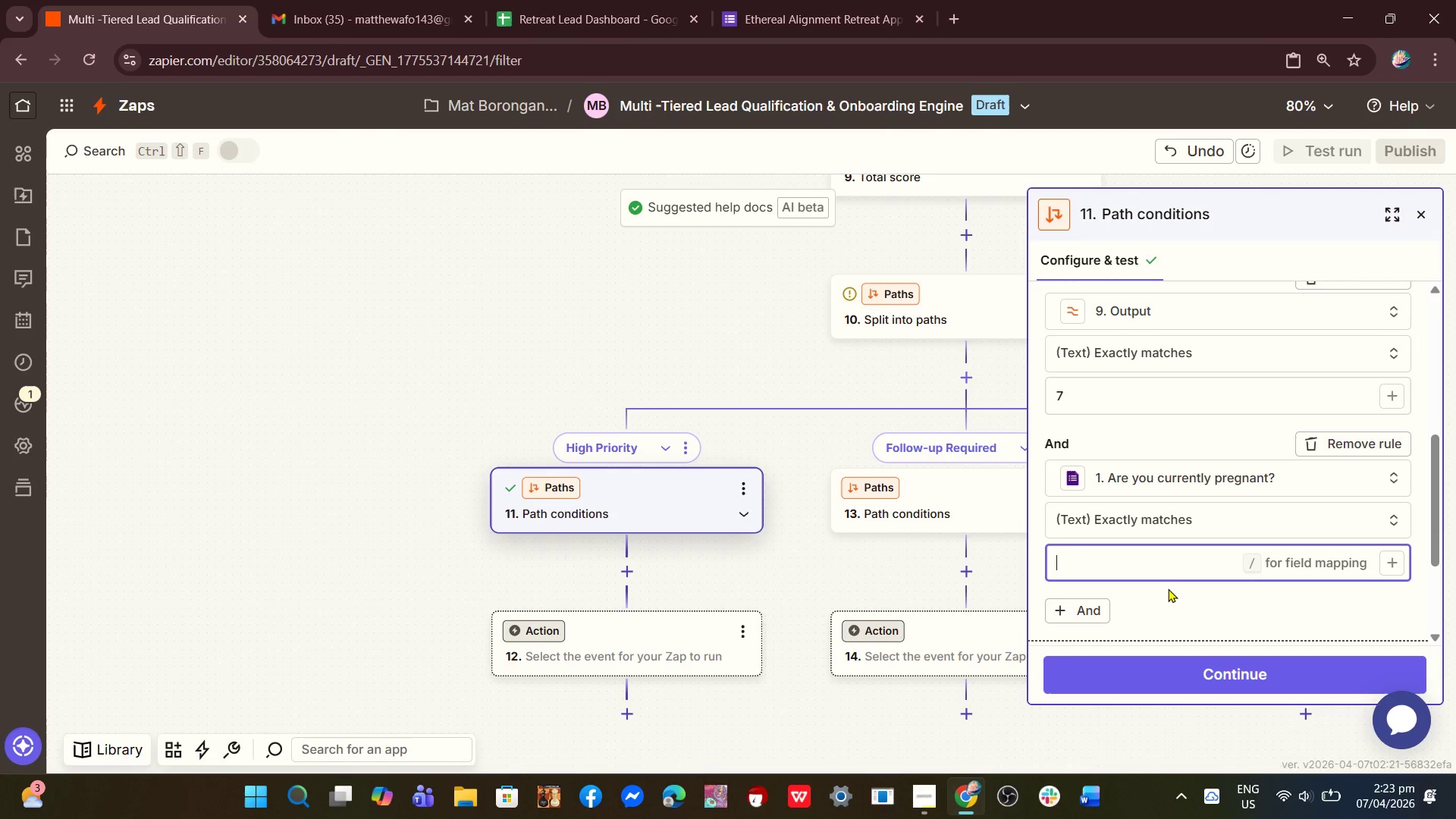 
type(NO)
key(Backspace)
type(o)
 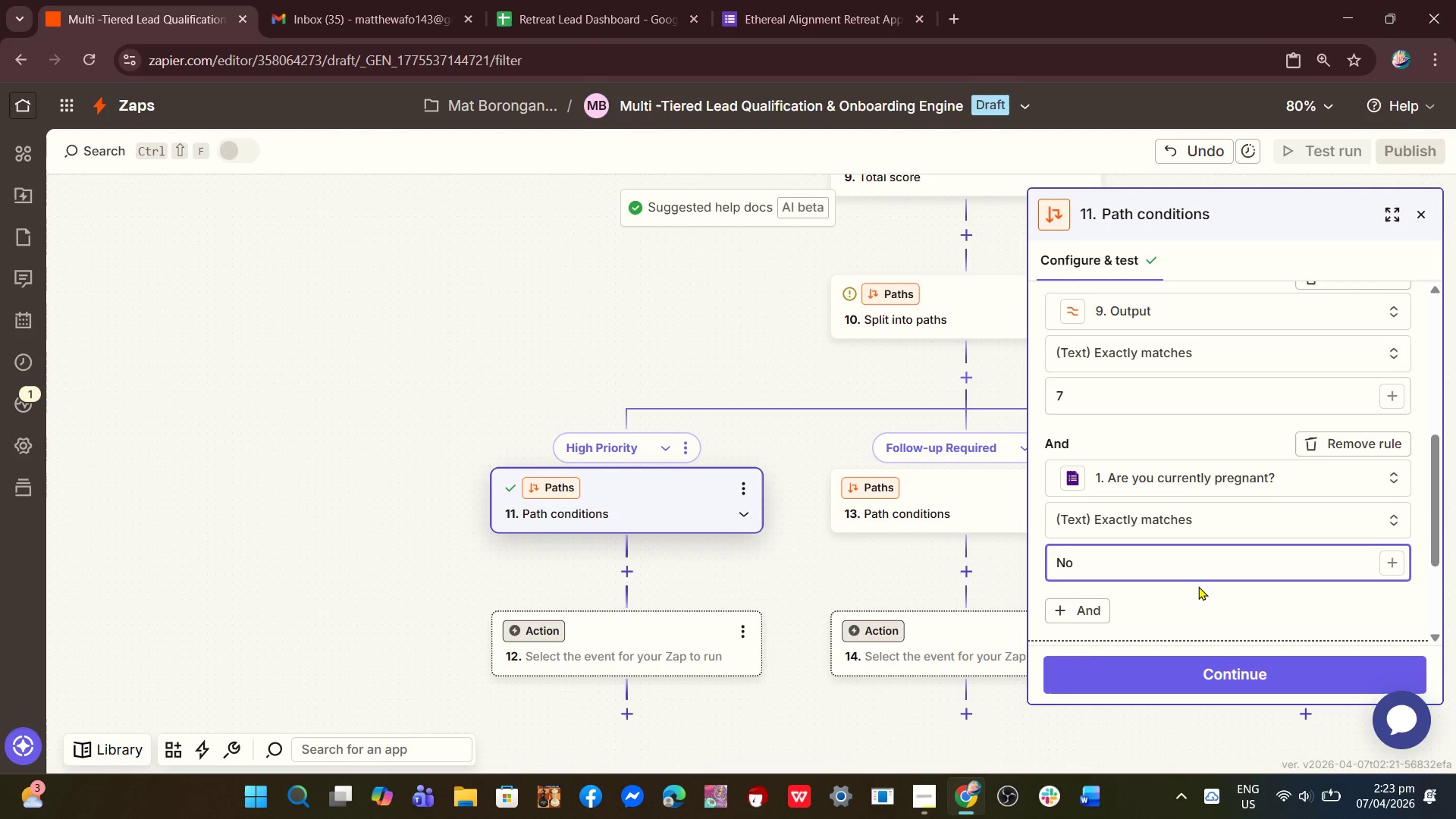 
scroll: coordinate [1198, 586], scroll_direction: down, amount: 3.0
 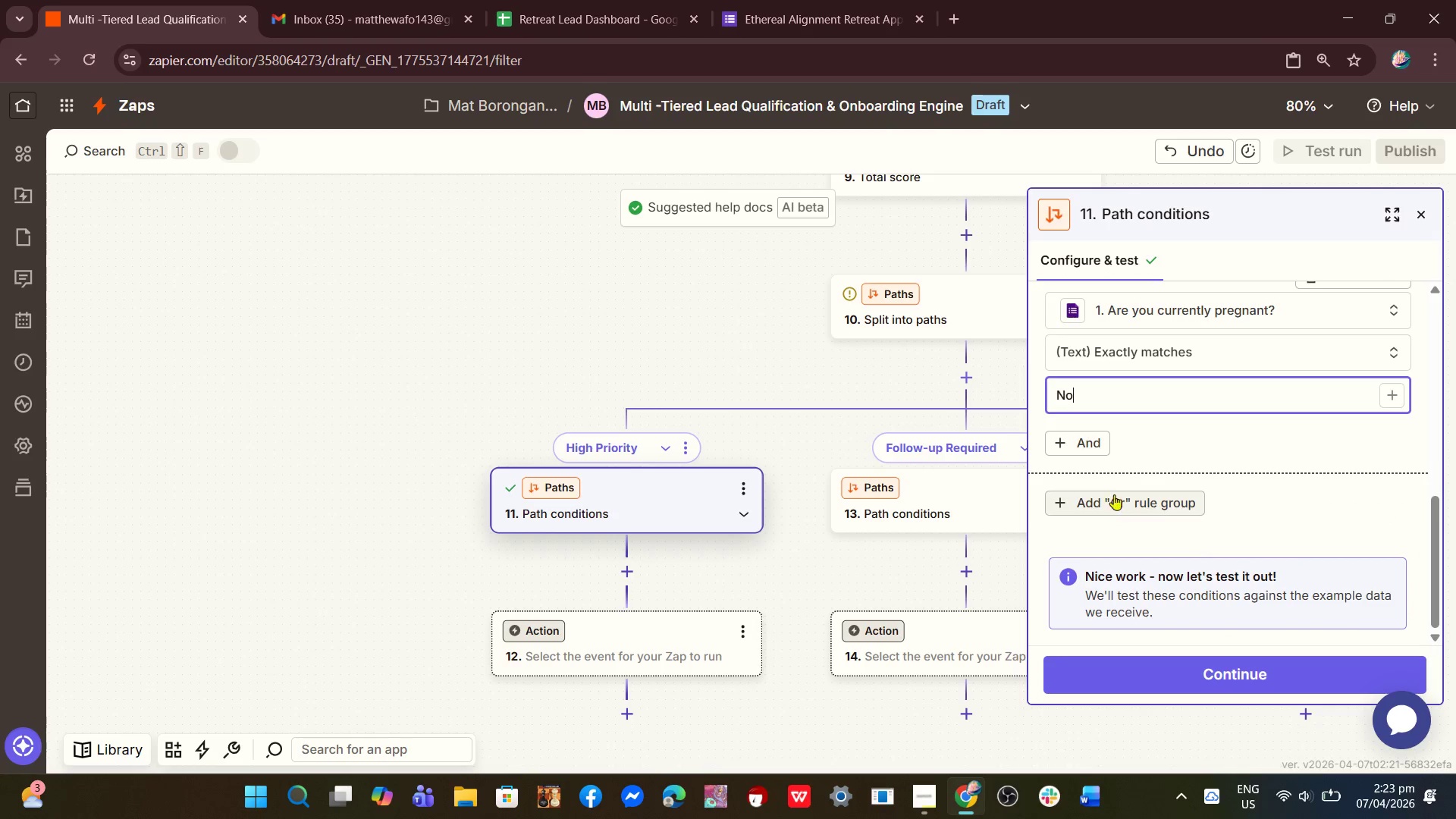 
left_click([1075, 438])
 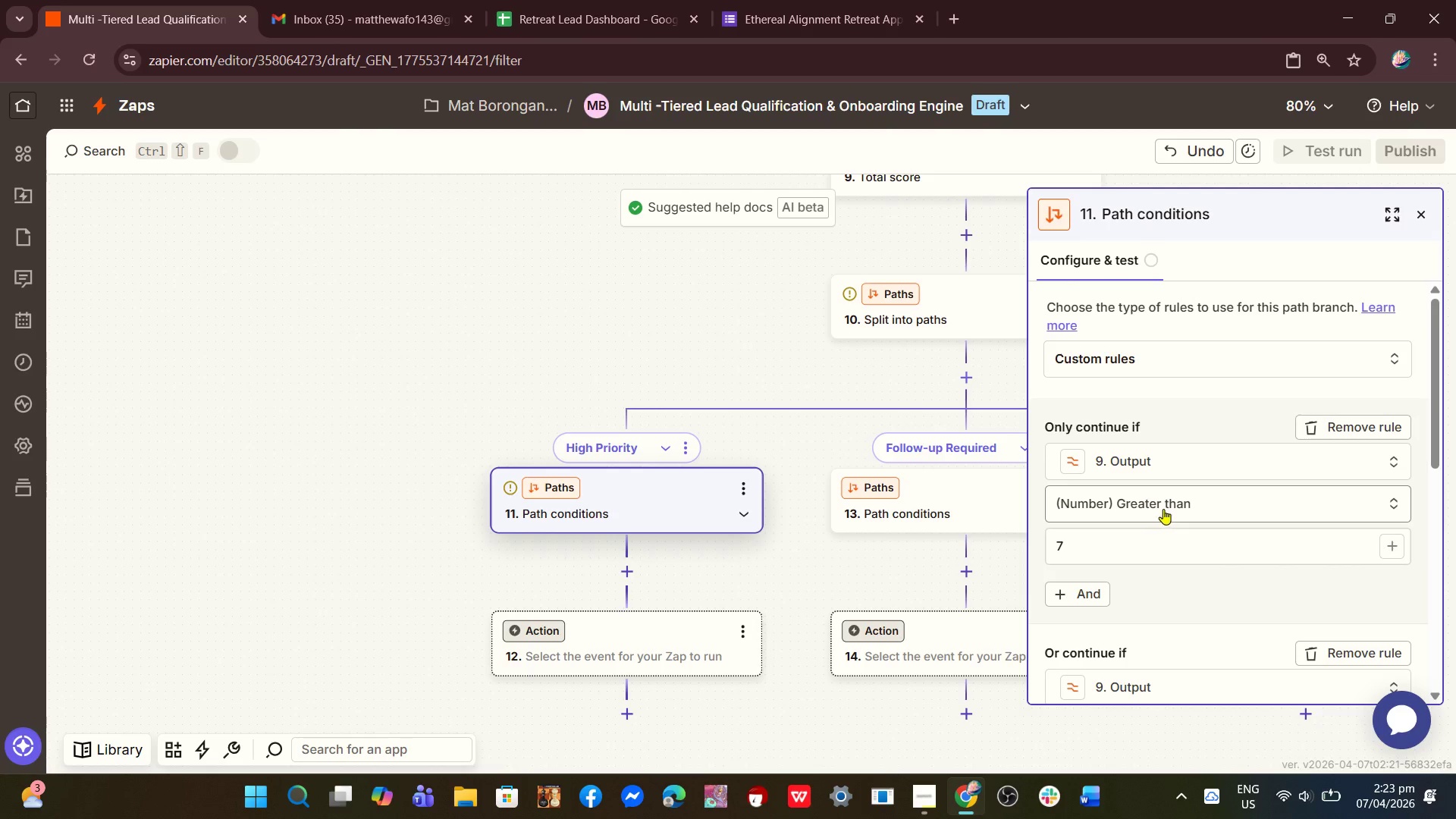 
scroll: coordinate [1120, 559], scroll_direction: down, amount: 5.0
 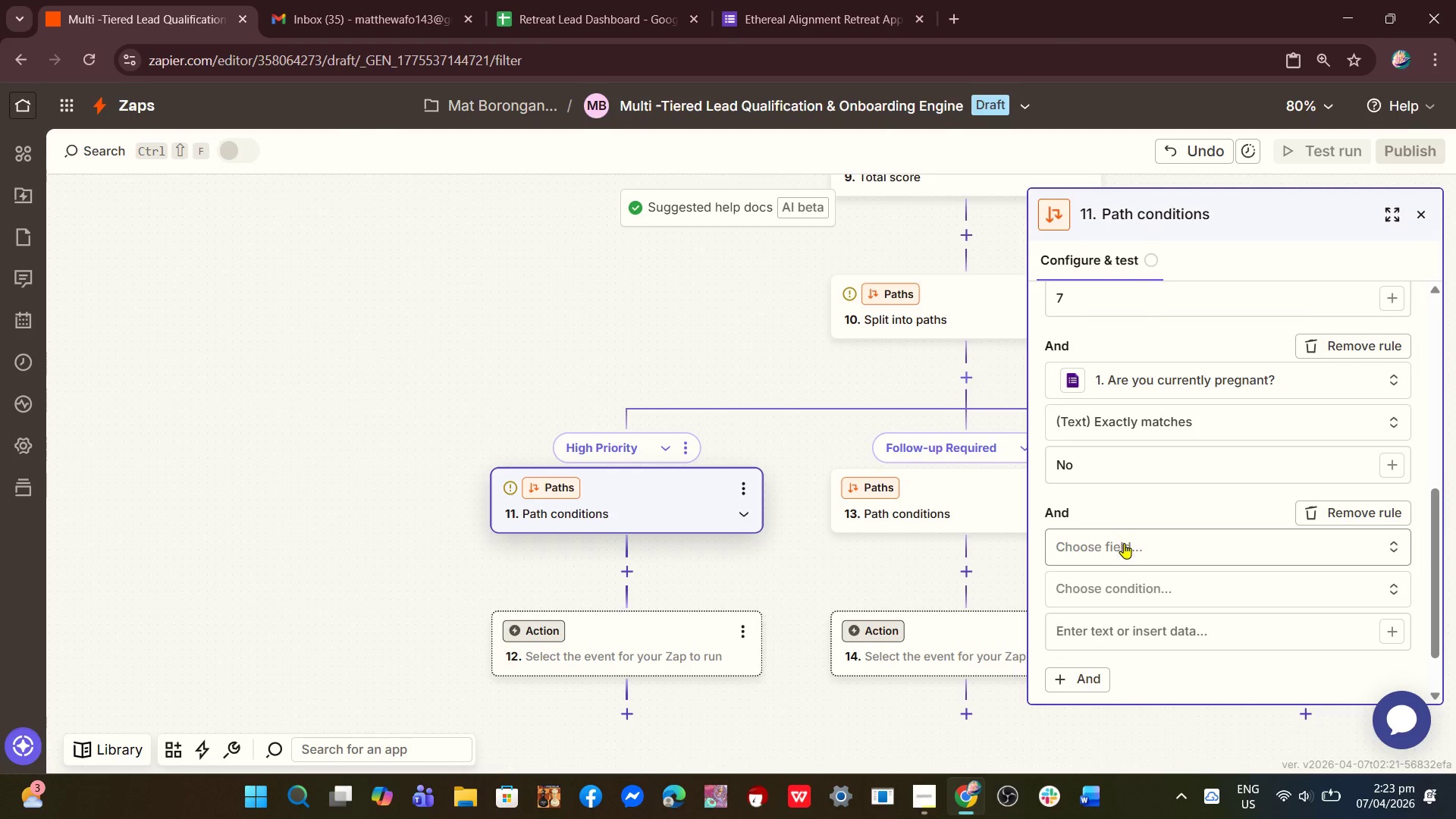 
left_click([1120, 548])
 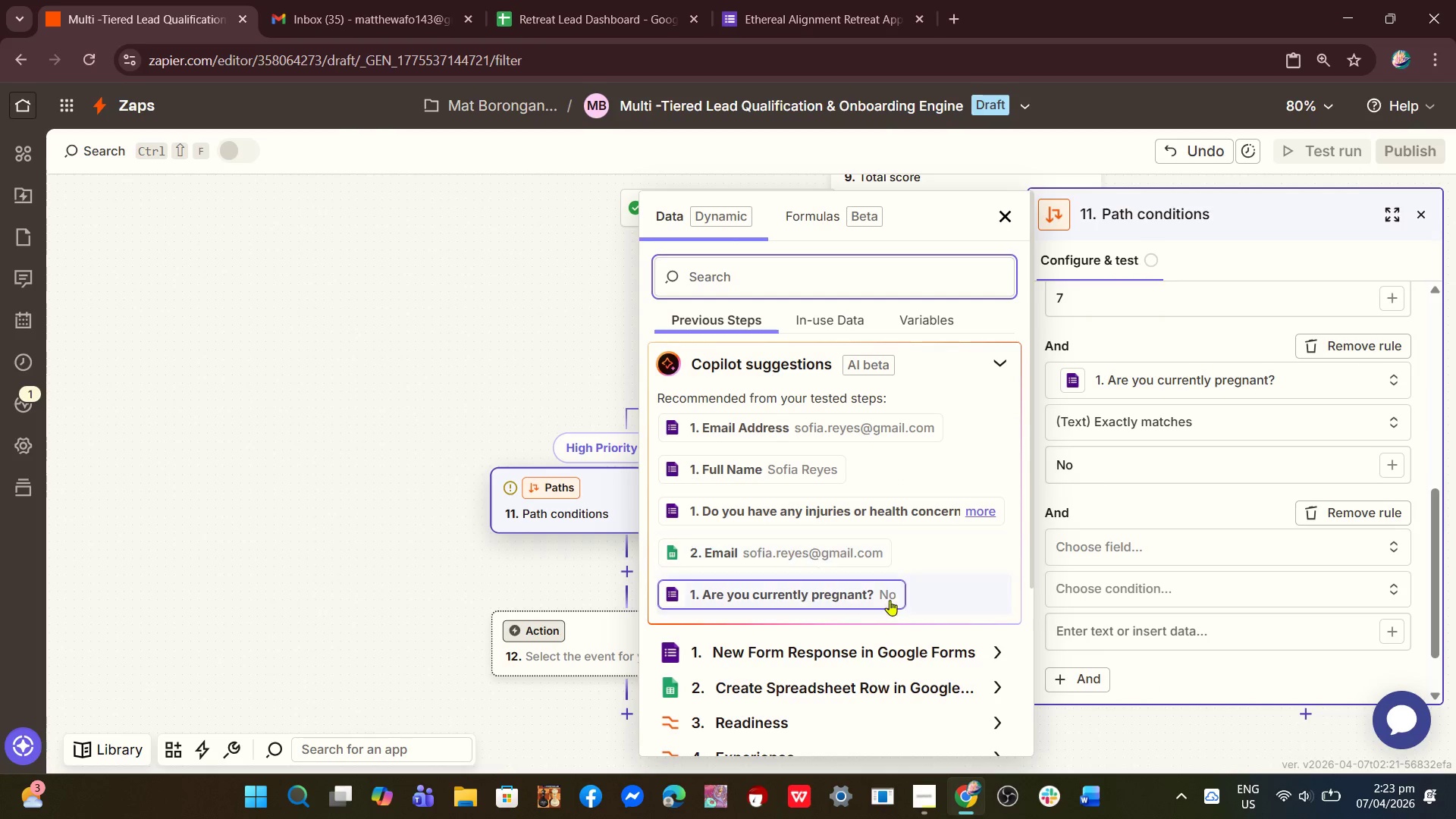 
scroll: coordinate [883, 613], scroll_direction: down, amount: 1.0
 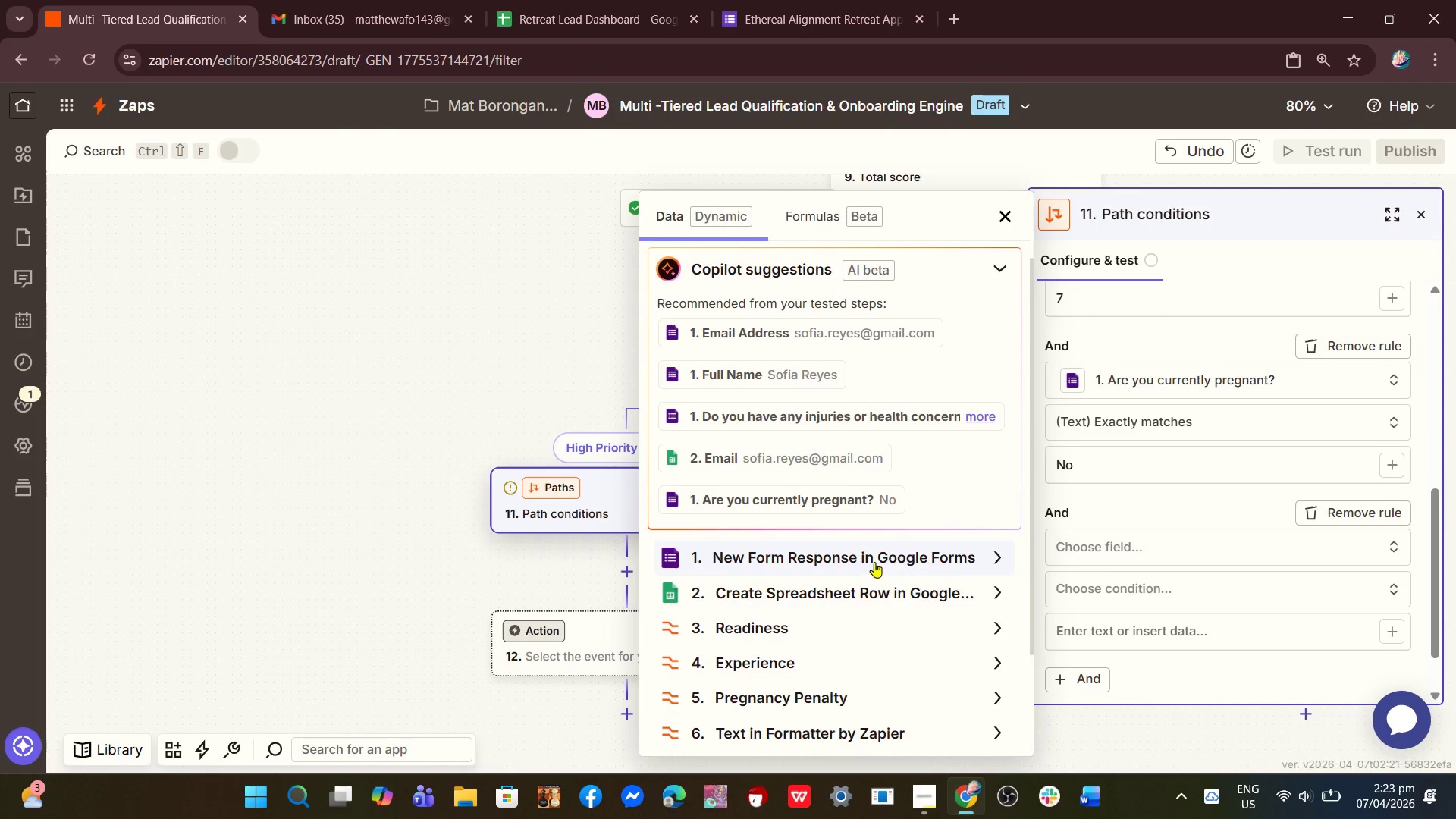 
left_click([874, 559])
 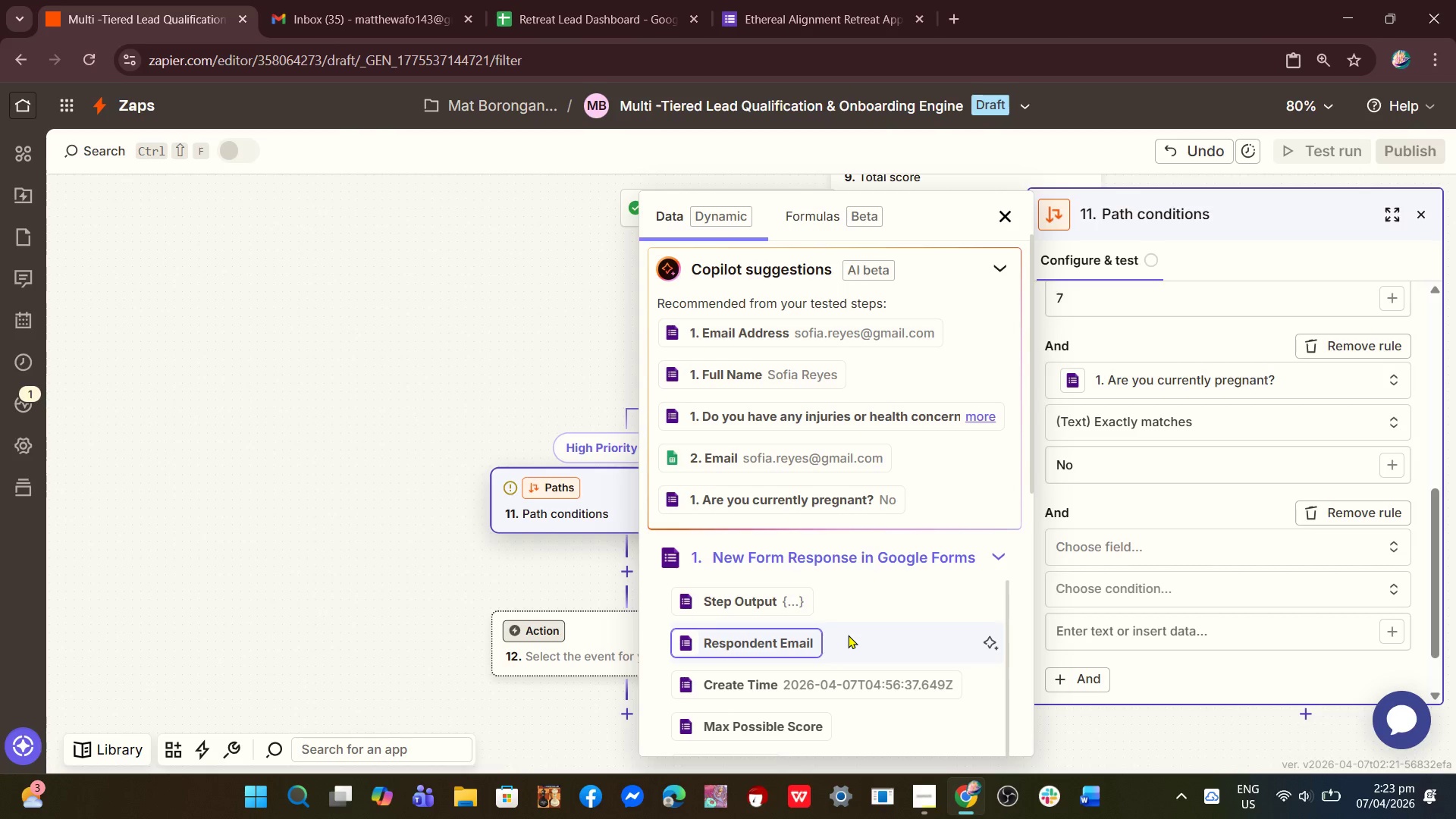 
wait(6.66)
 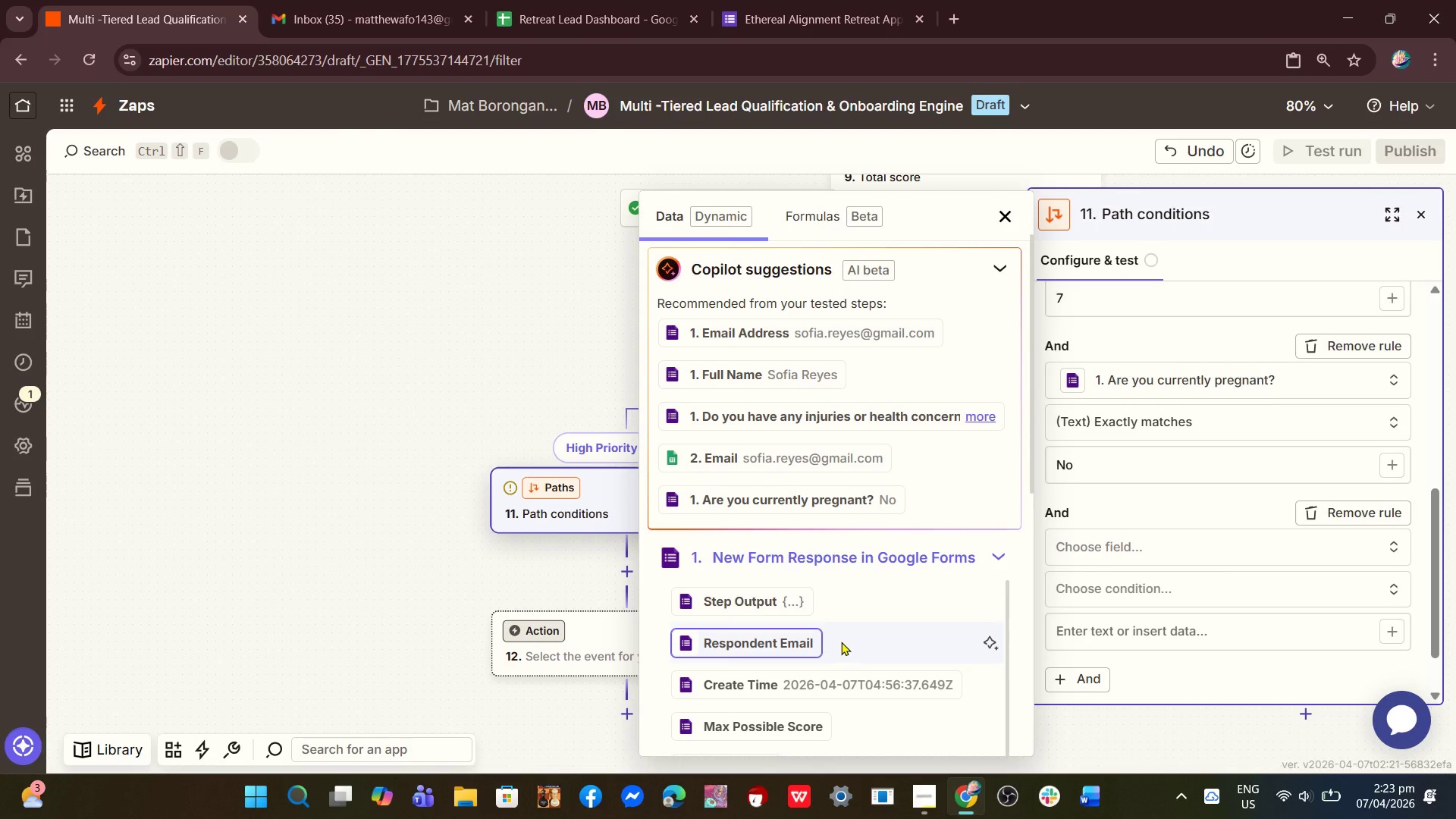 
scroll: coordinate [851, 632], scroll_direction: down, amount: 10.0
 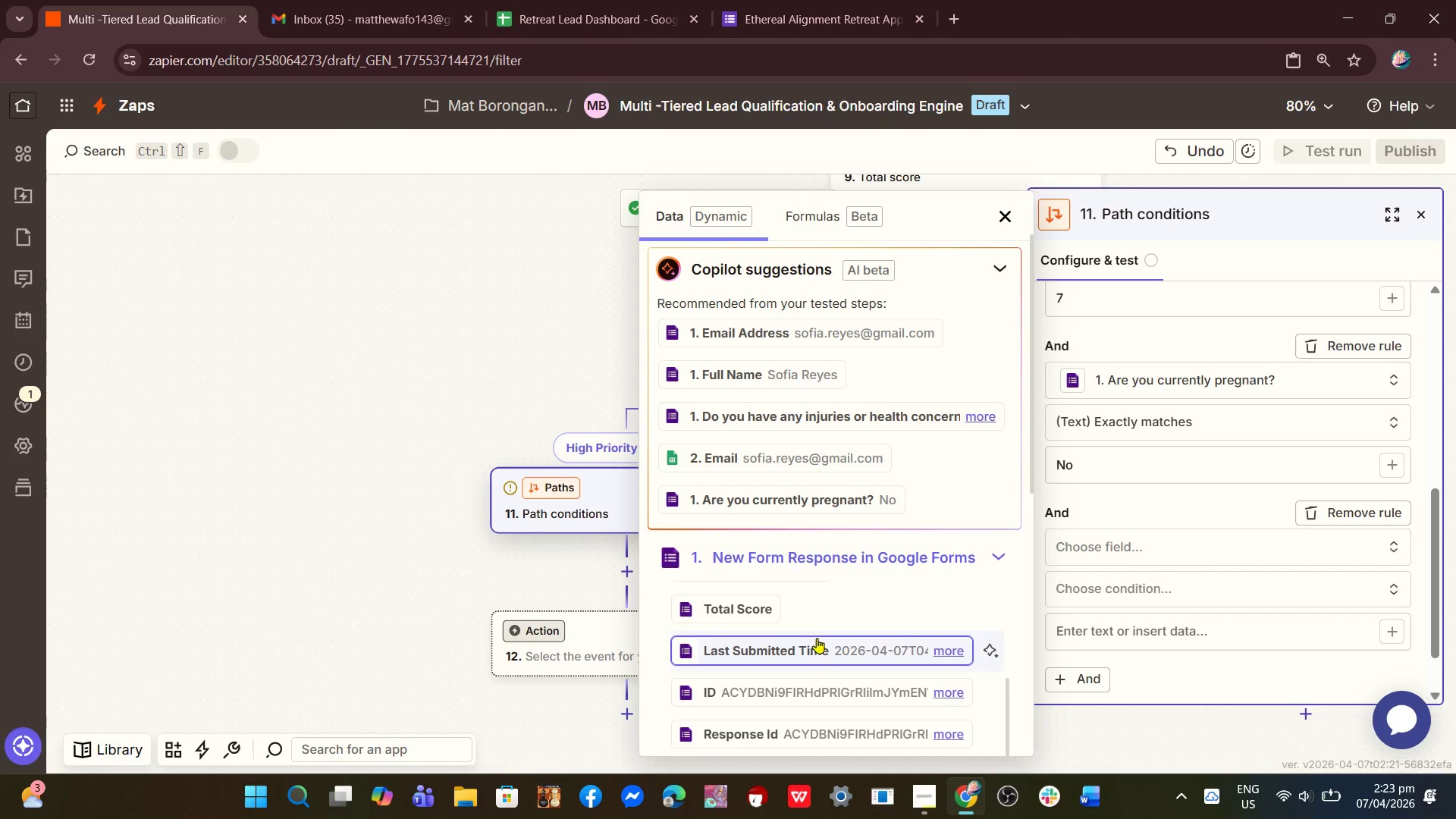 
scroll: coordinate [824, 623], scroll_direction: up, amount: 3.0
 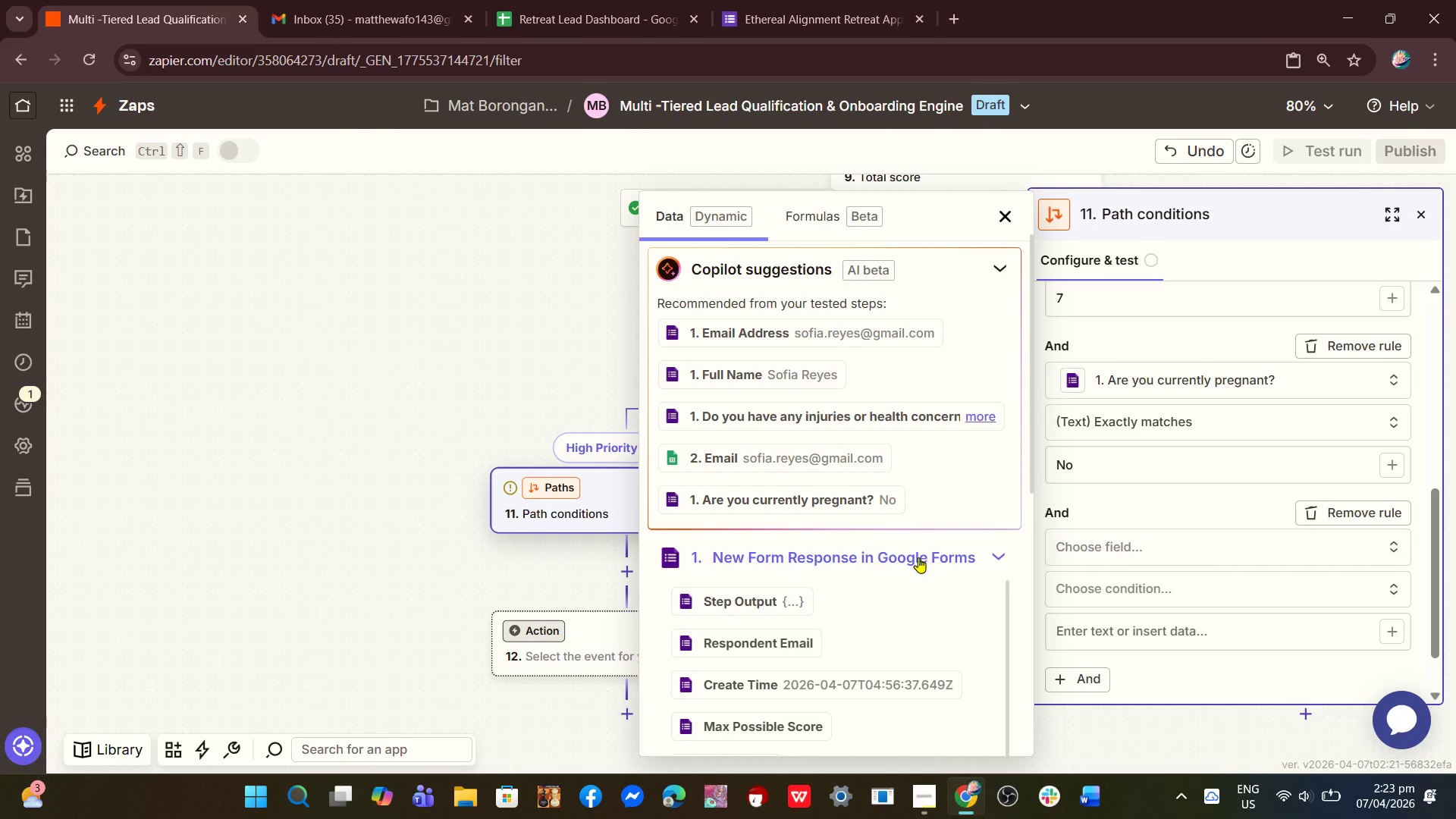 
left_click([915, 557])
 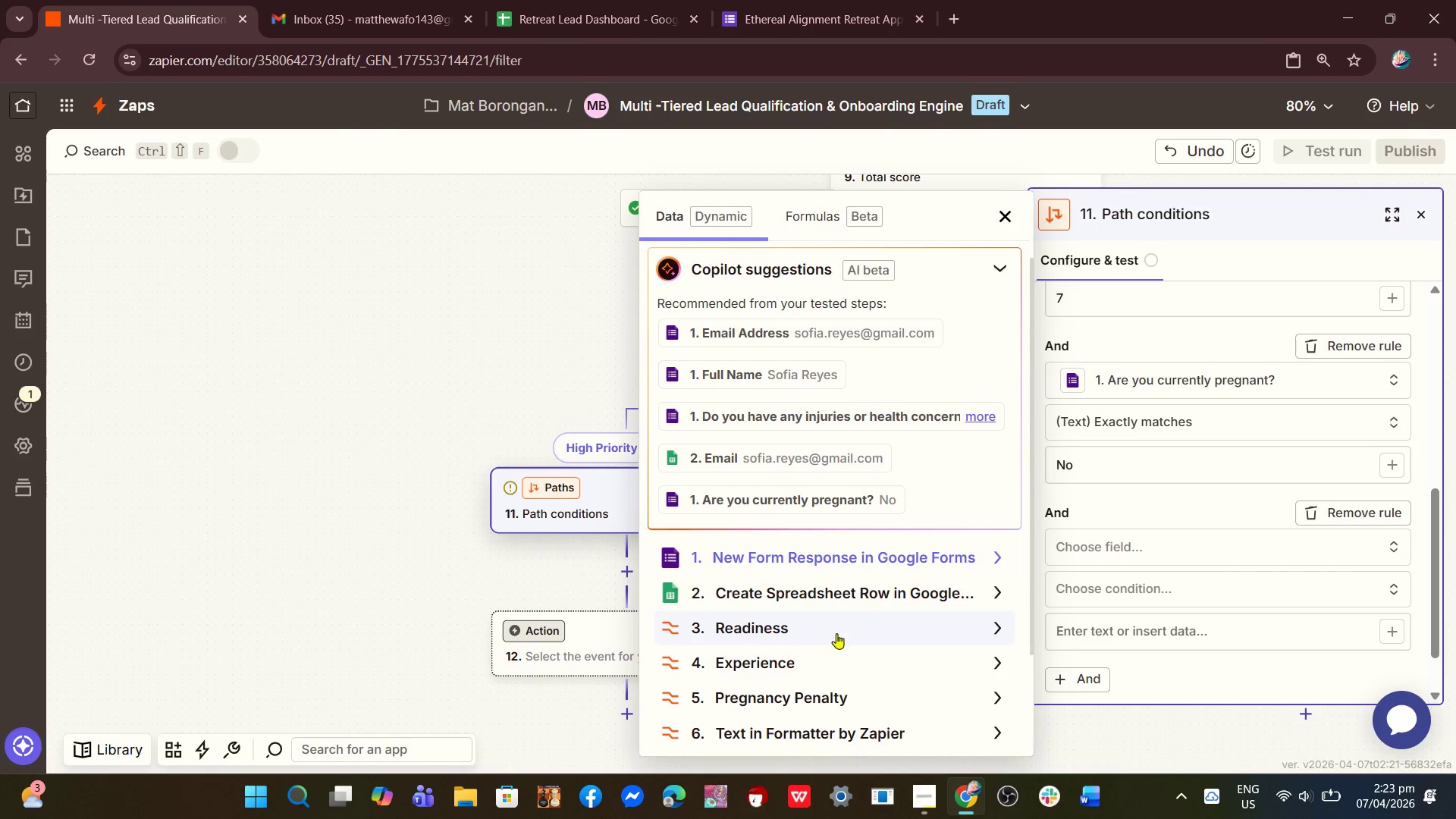 
scroll: coordinate [849, 635], scroll_direction: down, amount: 2.0
 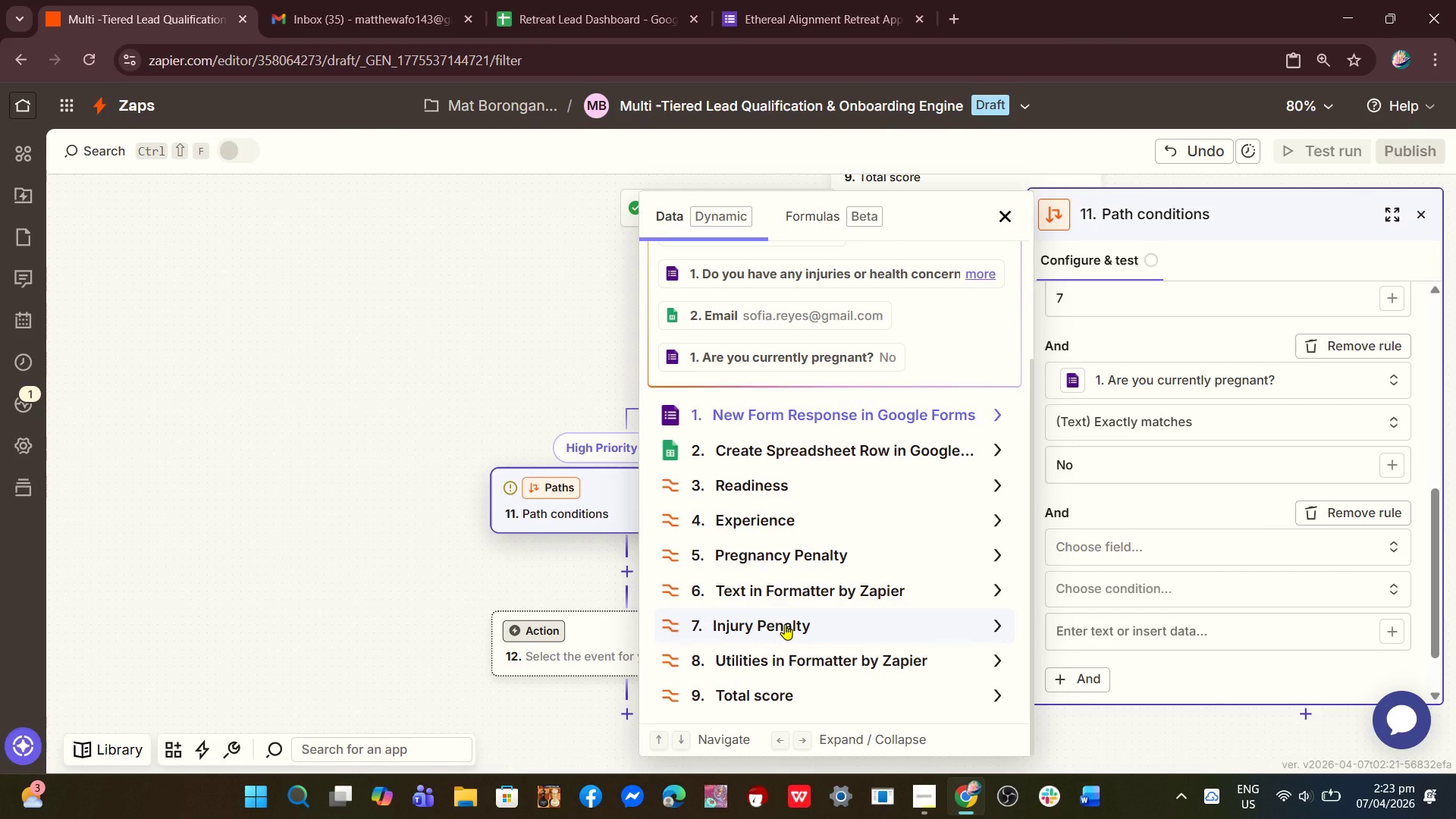 
left_click([785, 624])
 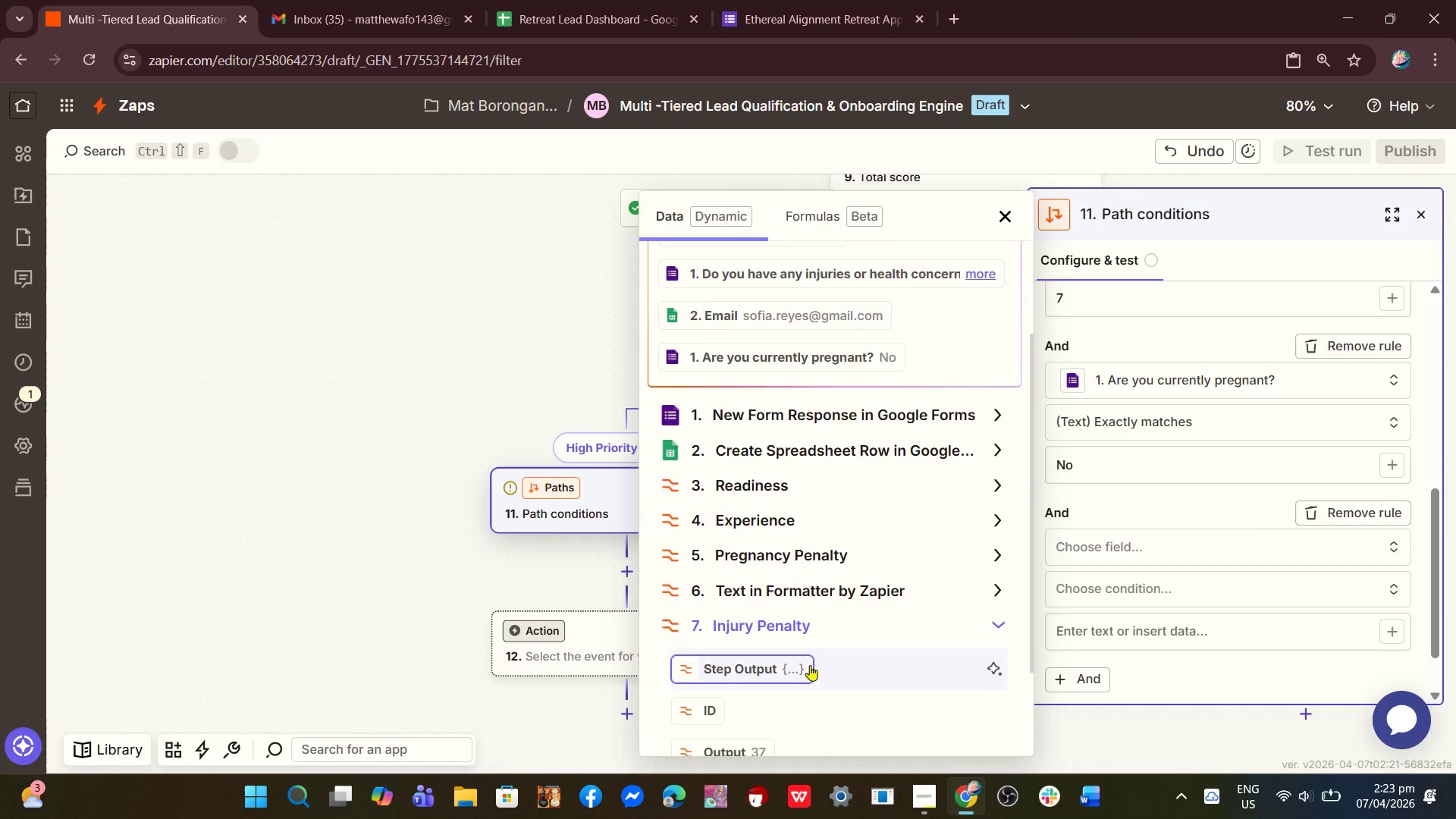 
scroll: coordinate [810, 669], scroll_direction: down, amount: 2.0
 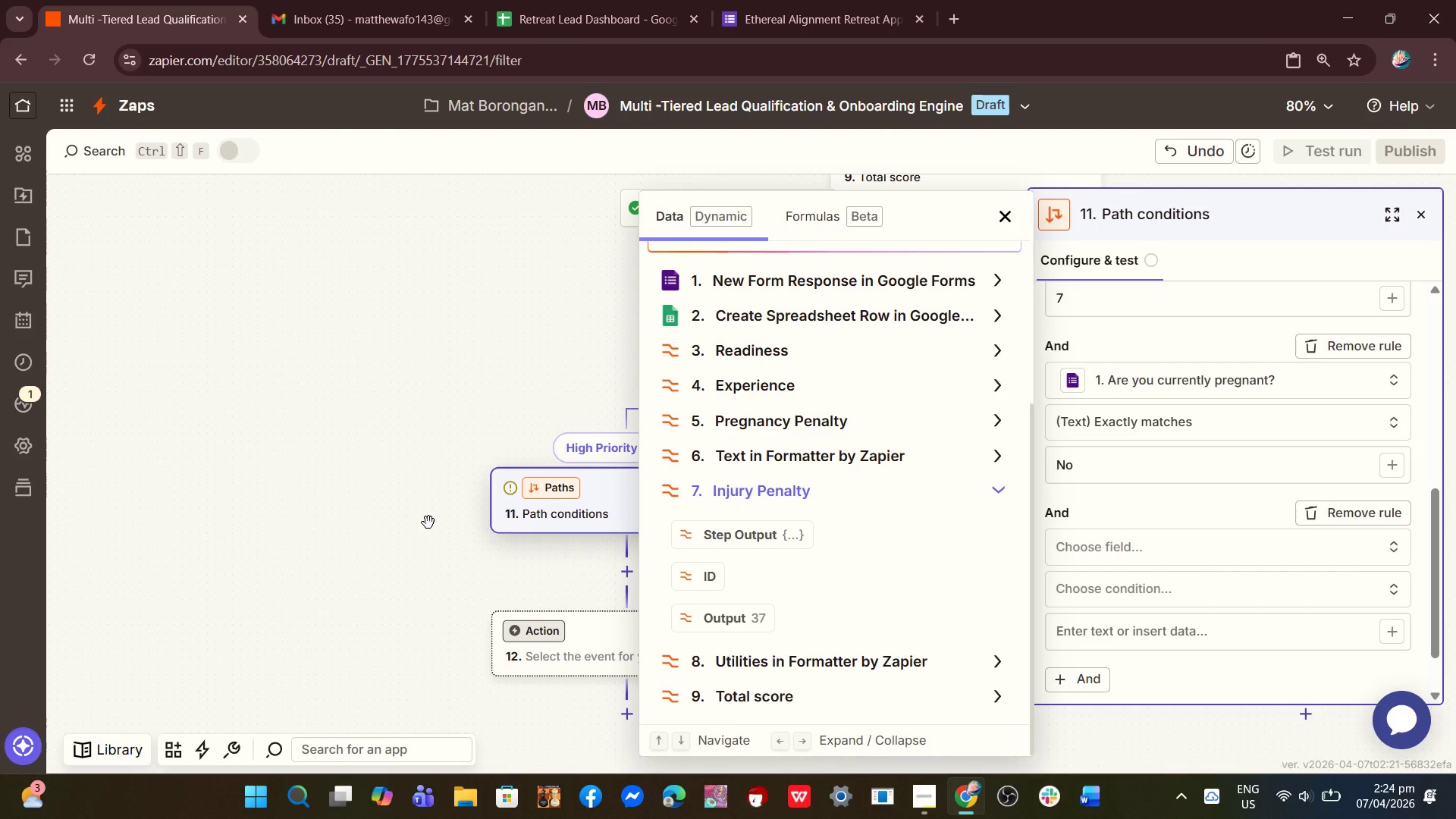 
wait(9.35)
 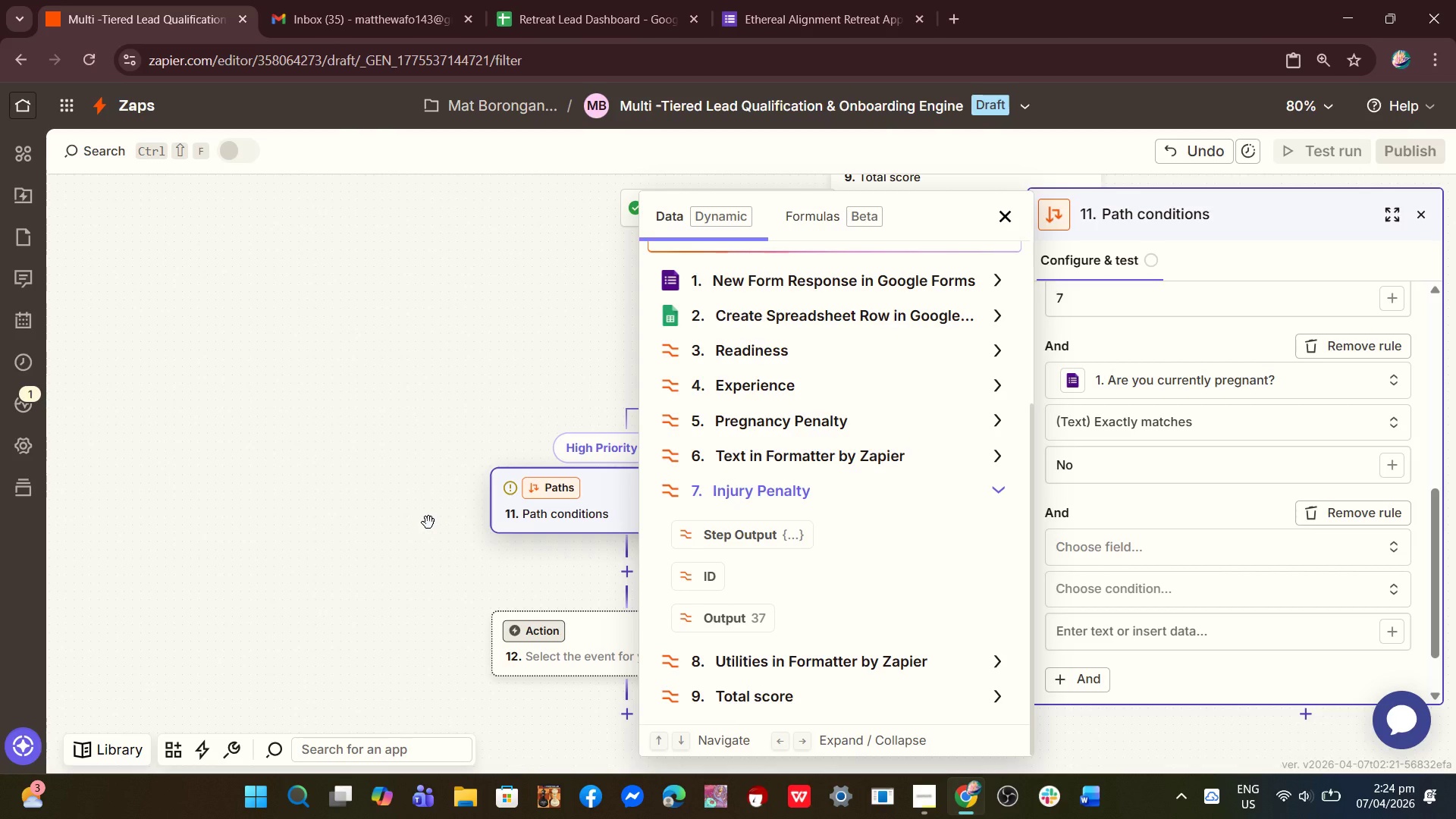 
left_click([426, 535])
 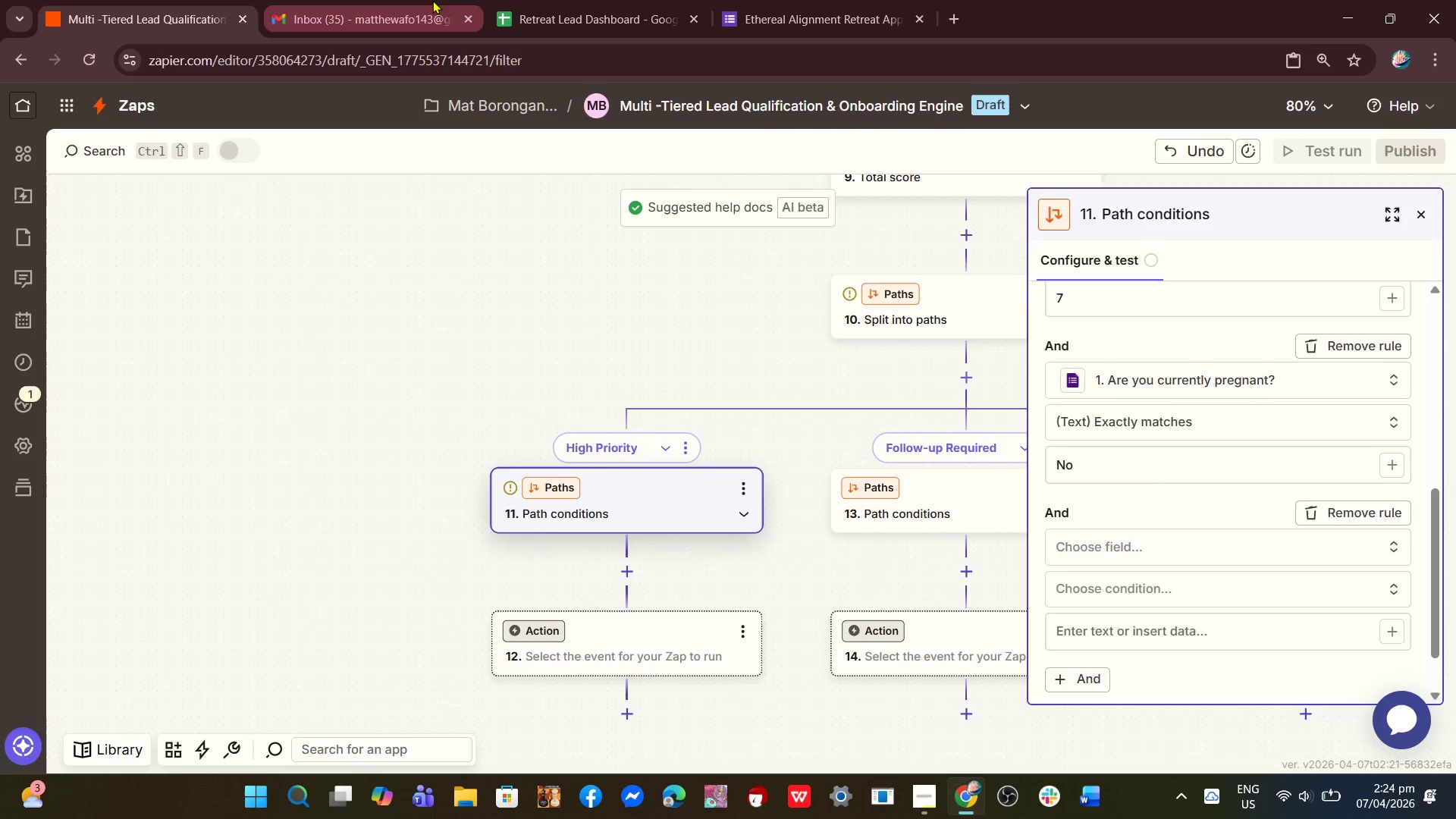 
left_click([431, 0])
 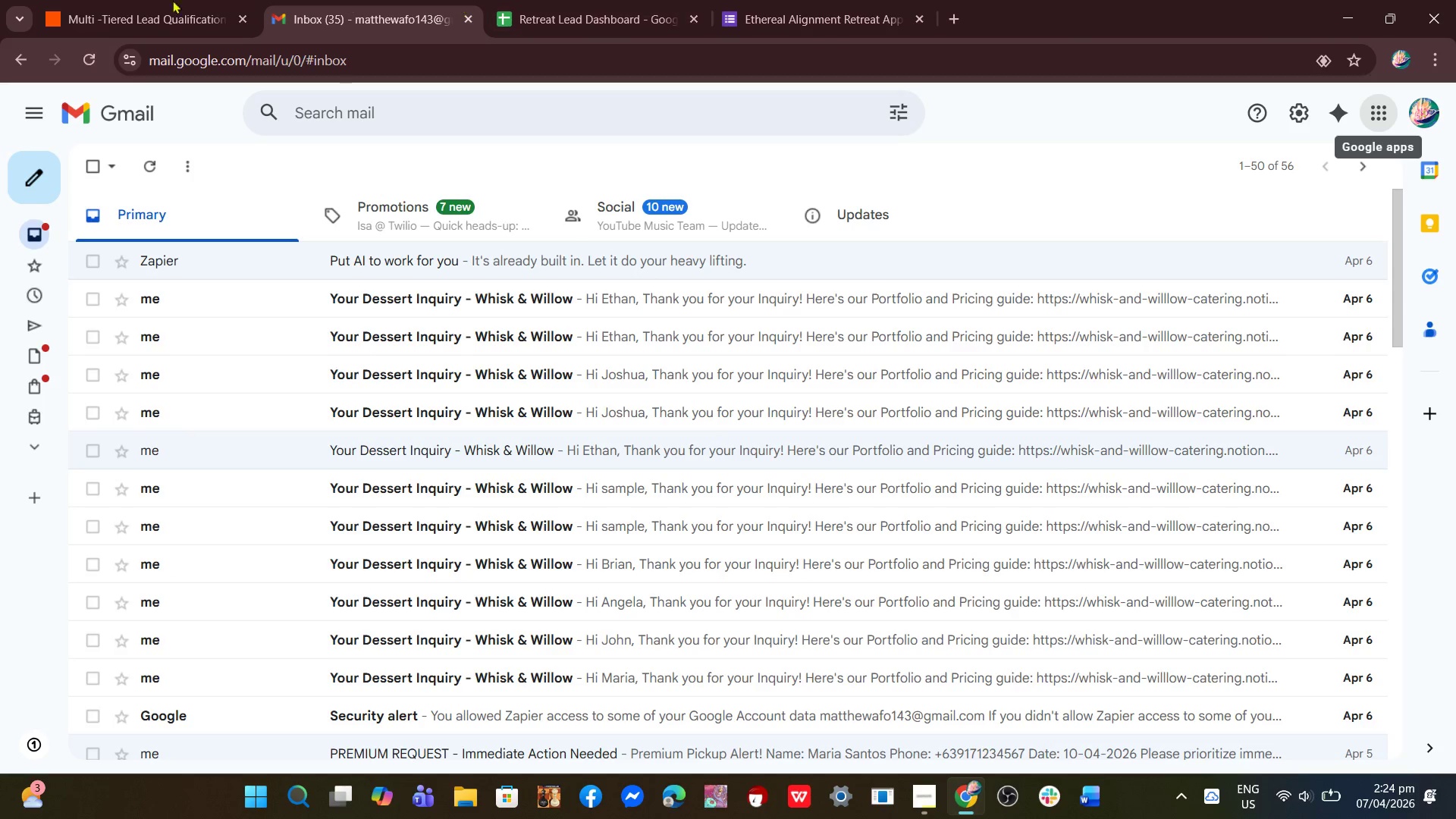 
left_click([162, 0])
 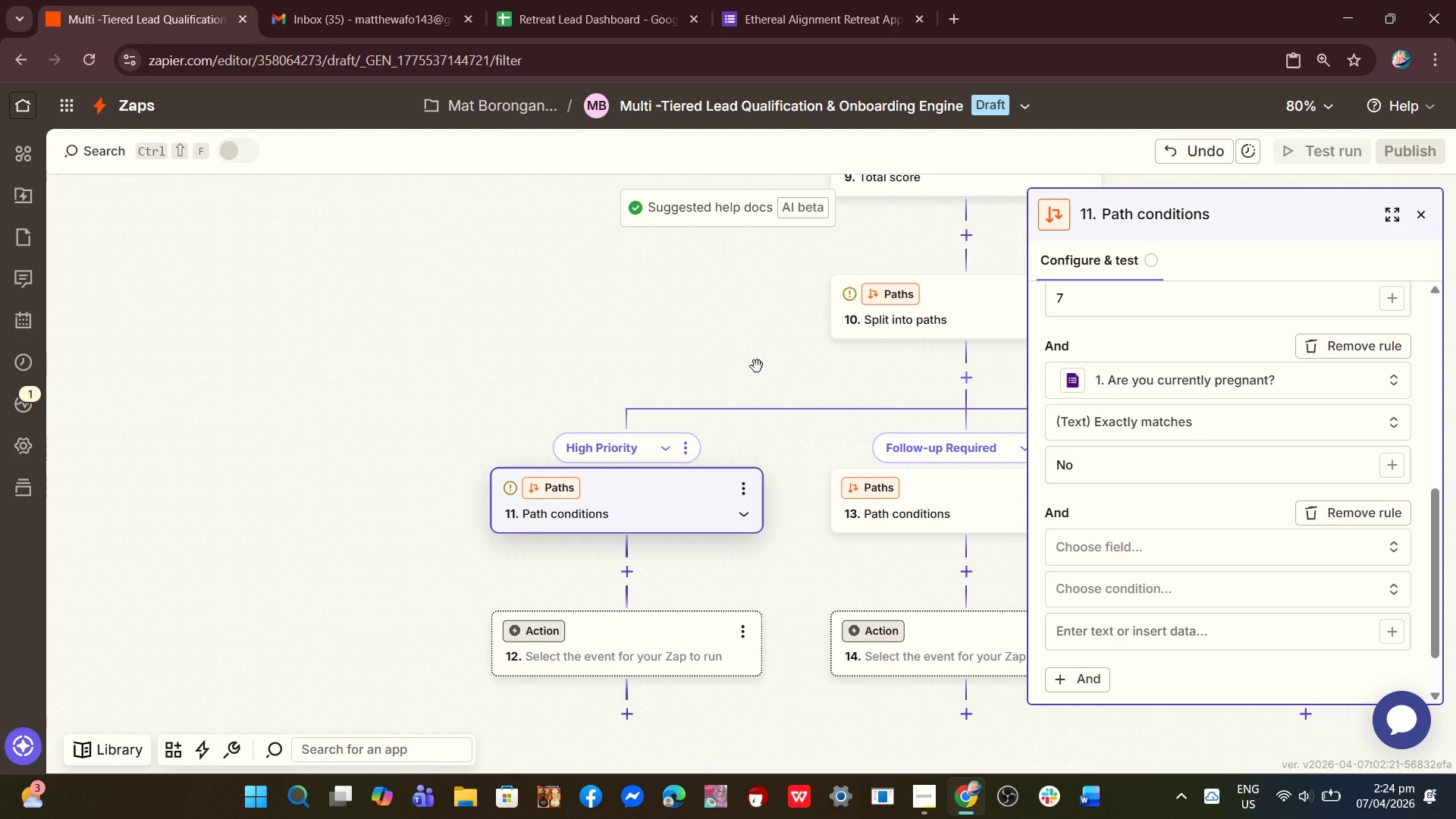 
left_click([701, 398])
 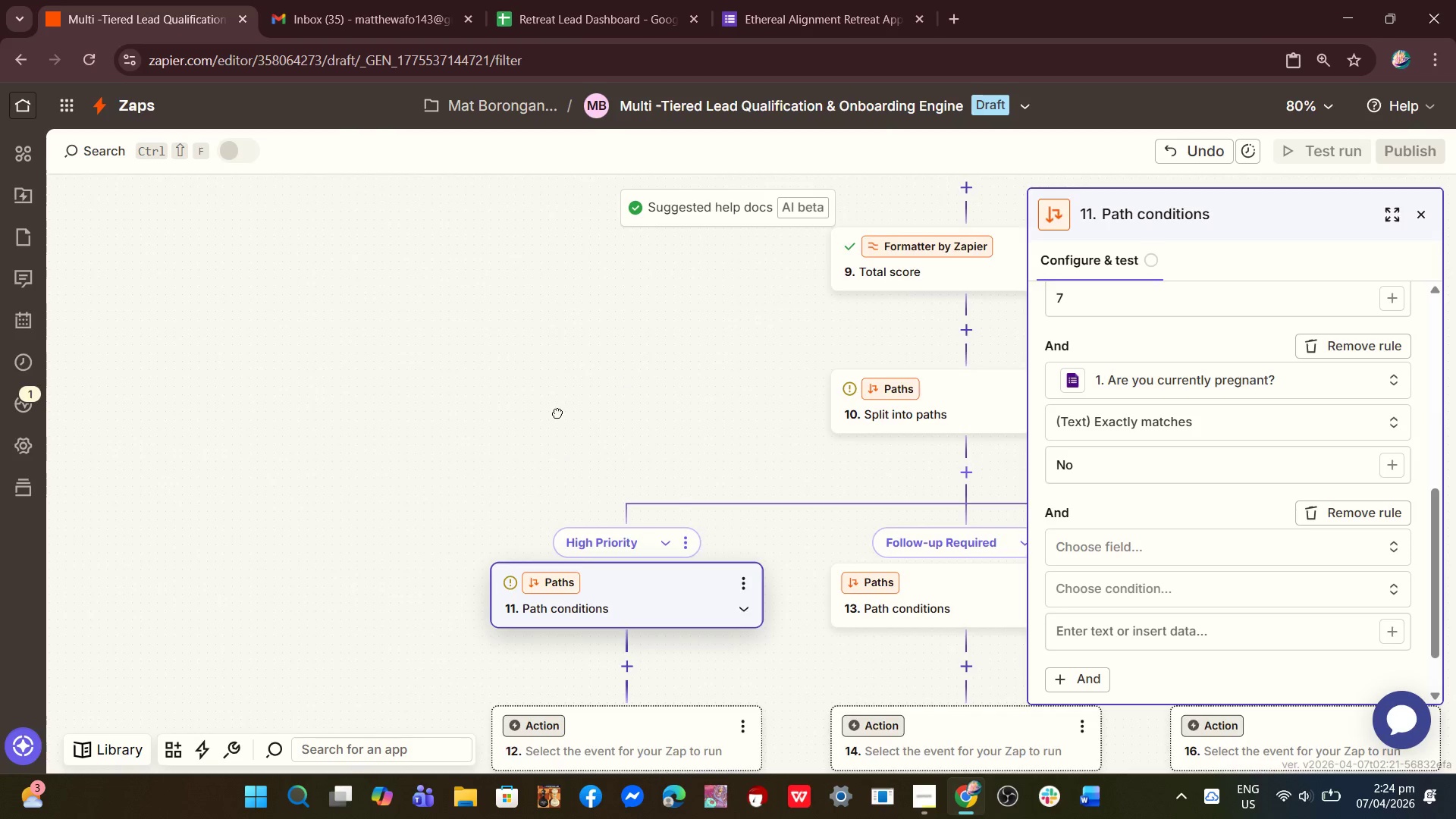 
scroll: coordinate [754, 373], scroll_direction: up, amount: 2.0
 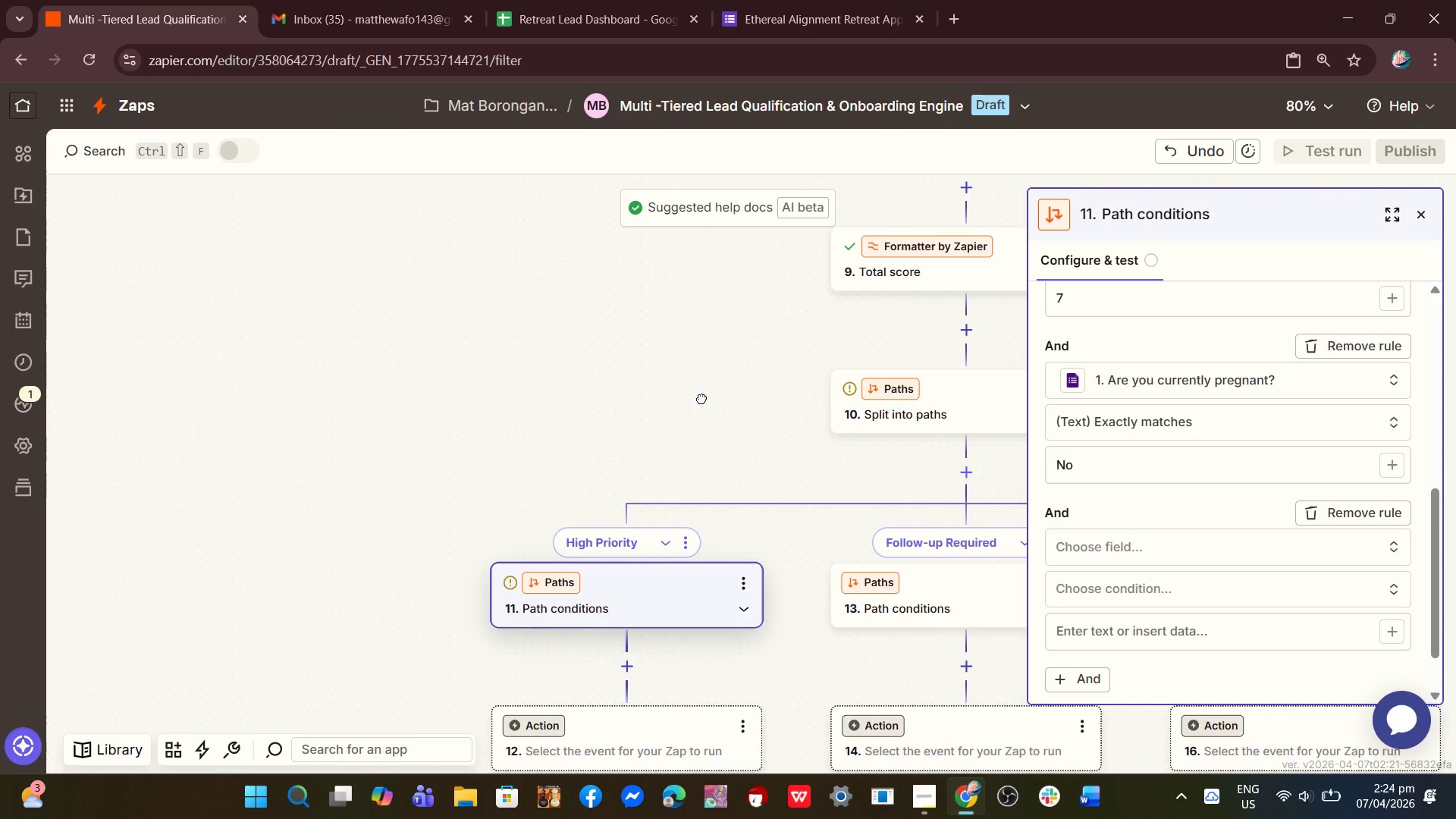 
left_click_drag(start_coordinate=[592, 395], to_coordinate=[395, 519])
 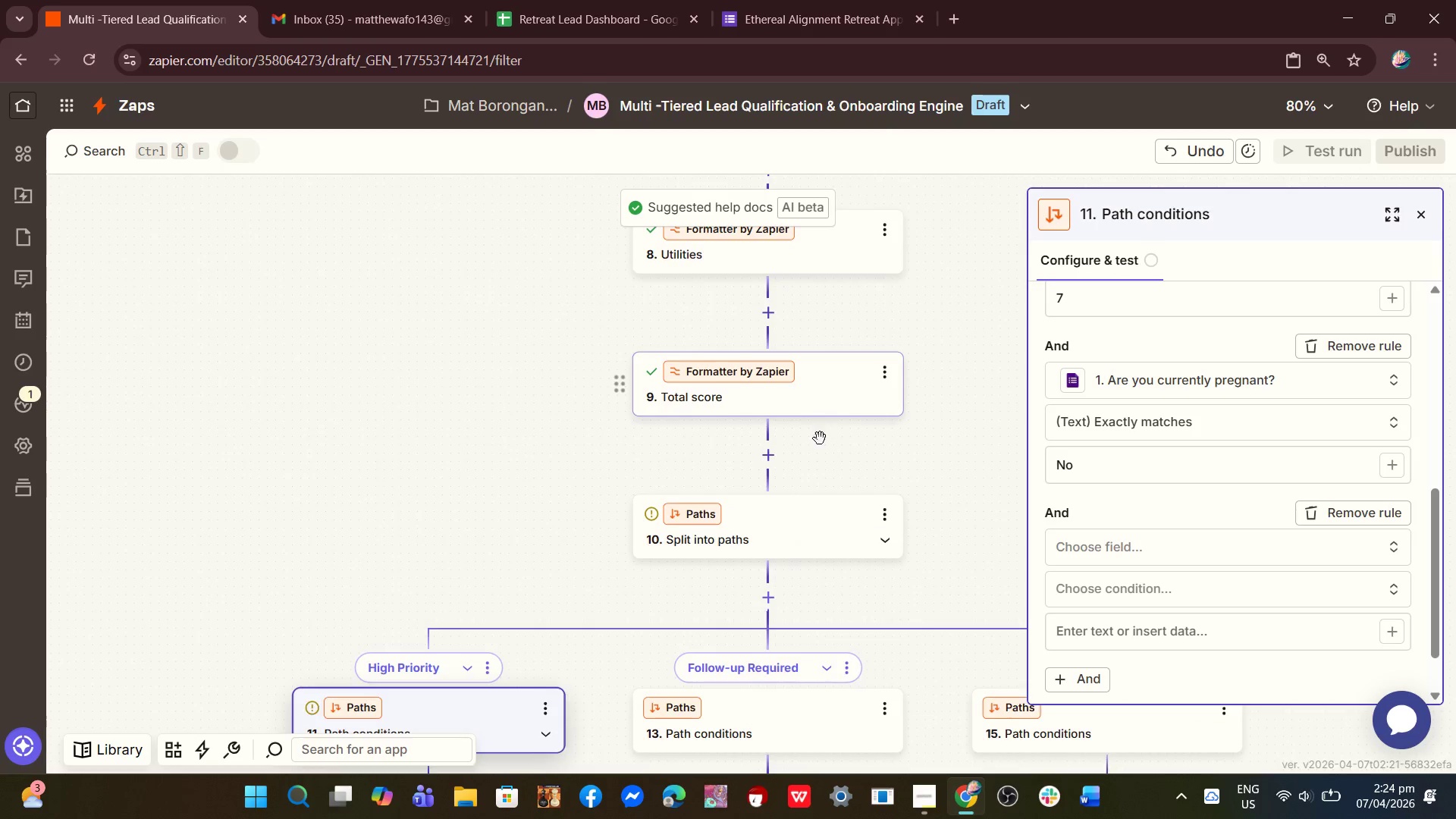 
left_click_drag(start_coordinate=[823, 431], to_coordinate=[748, 519])
 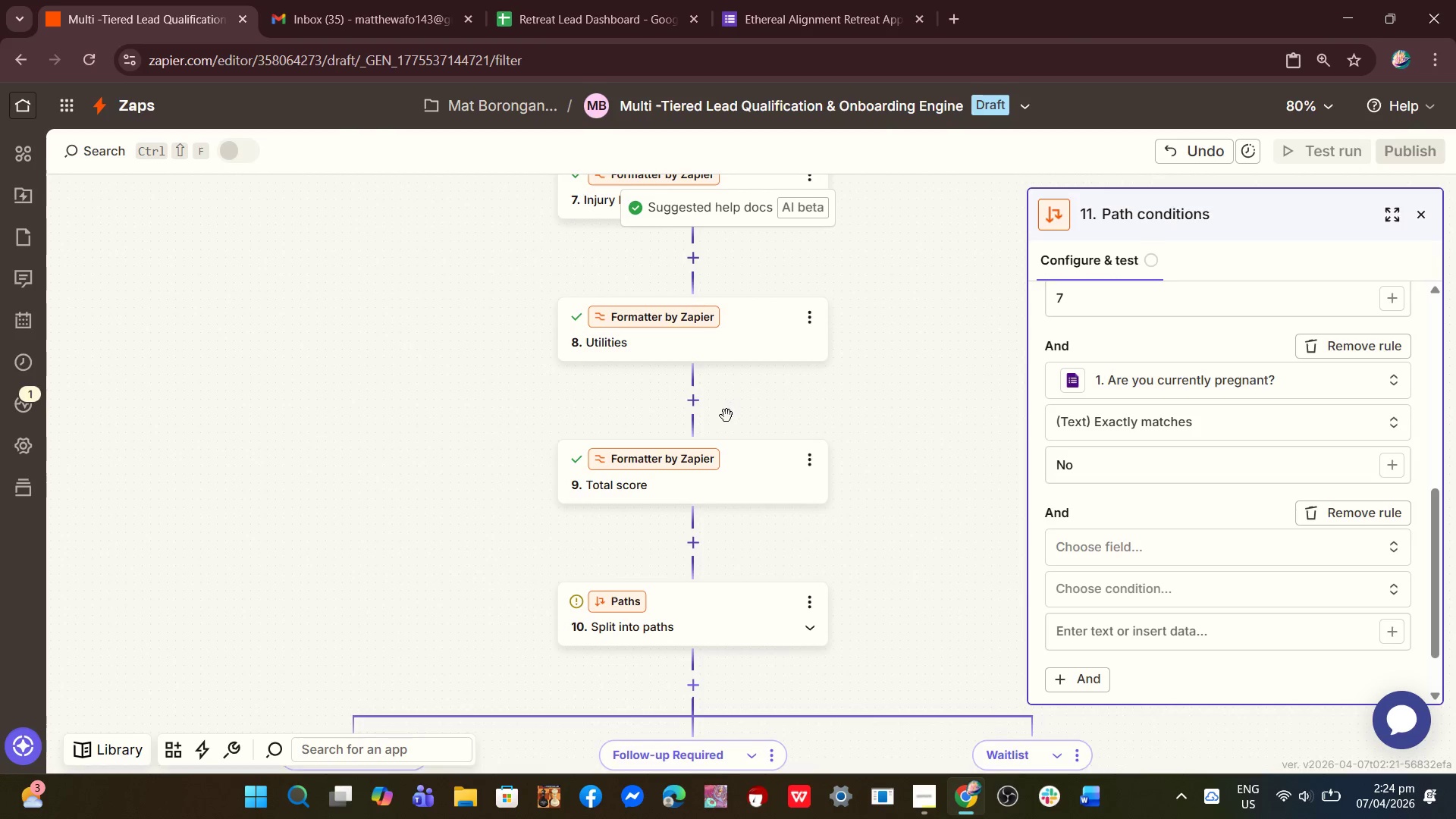 
left_click_drag(start_coordinate=[720, 420], to_coordinate=[695, 541])
 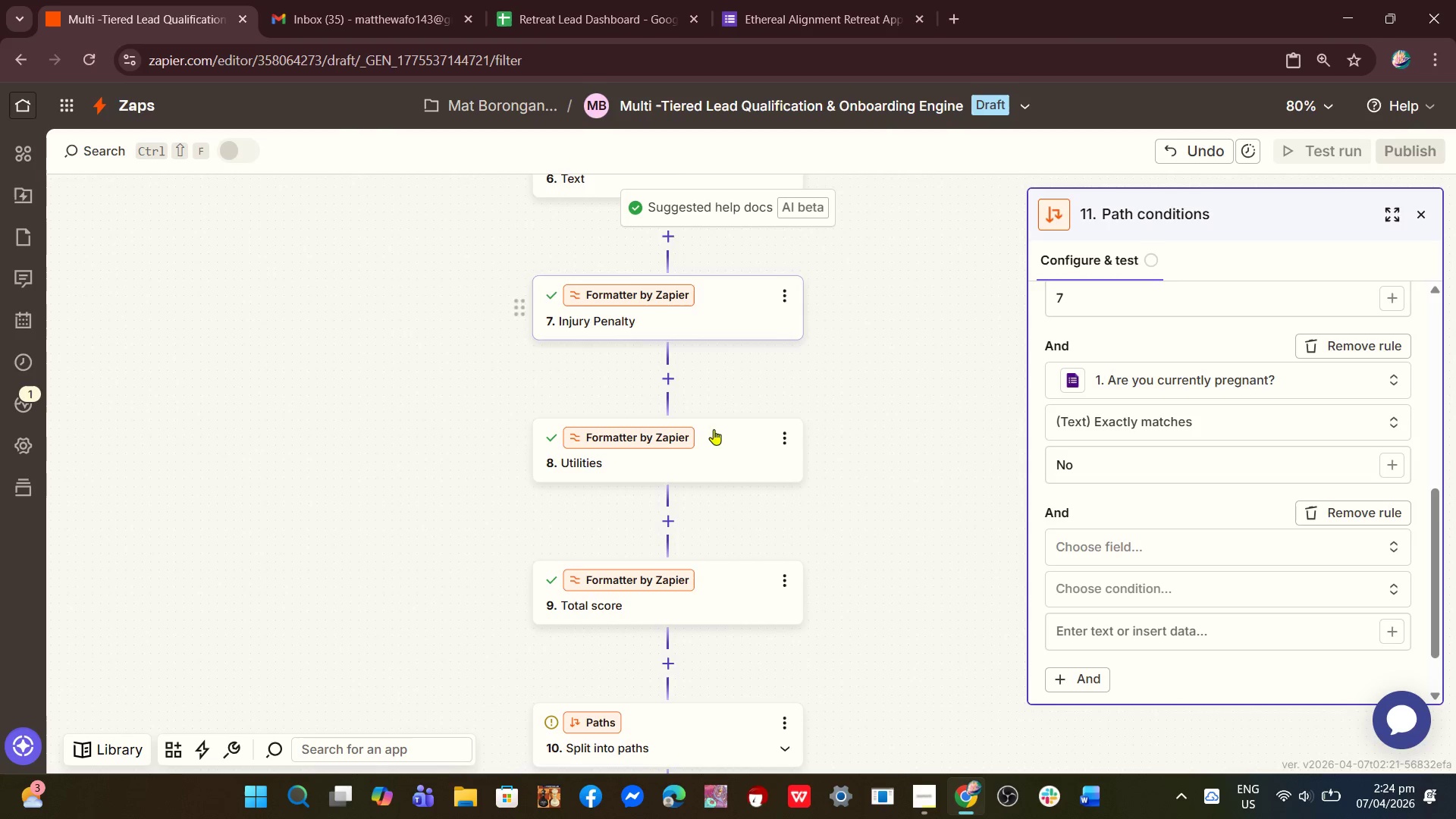 
left_click_drag(start_coordinate=[726, 524], to_coordinate=[770, 519])
 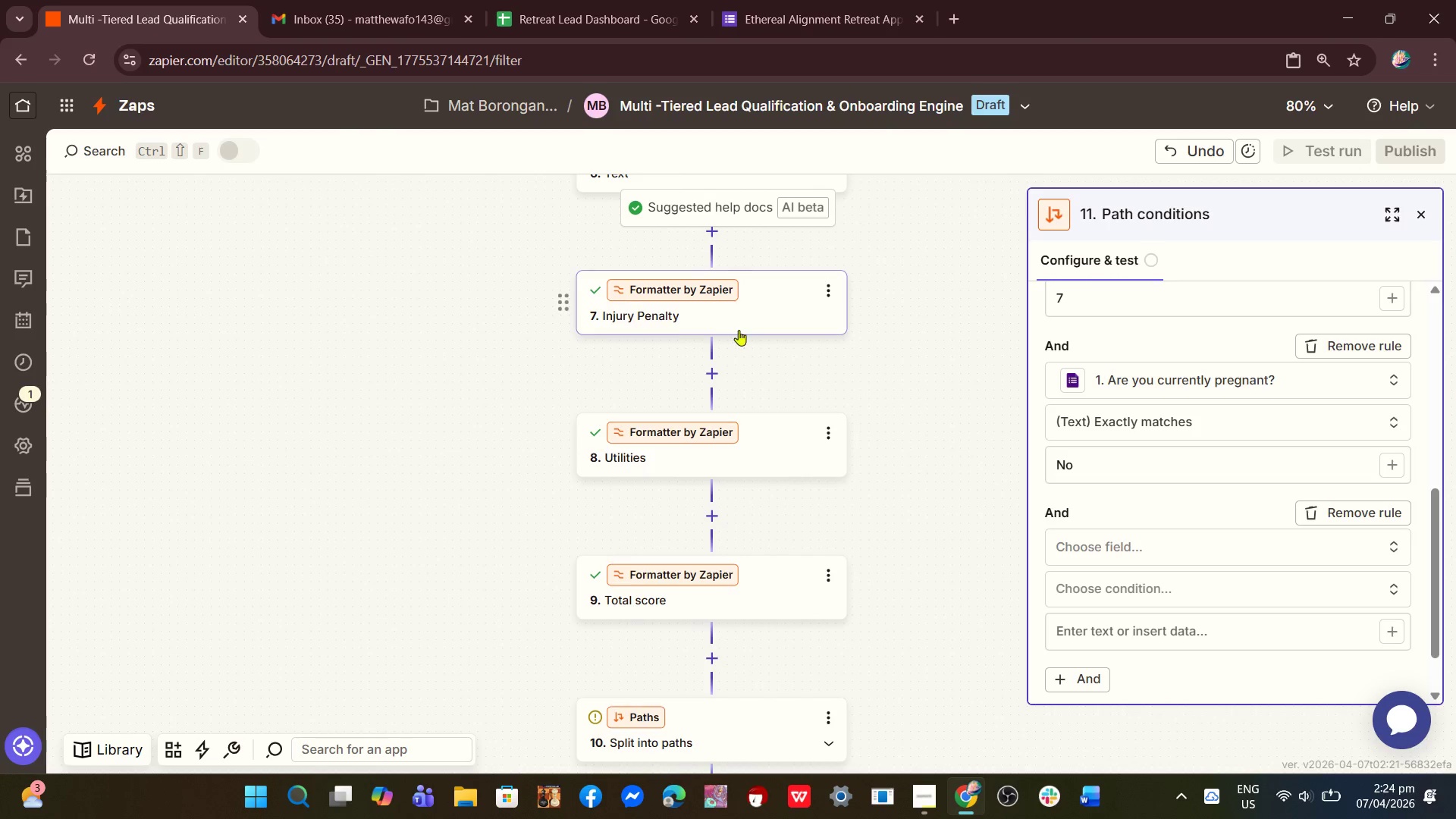 
left_click([739, 330])
 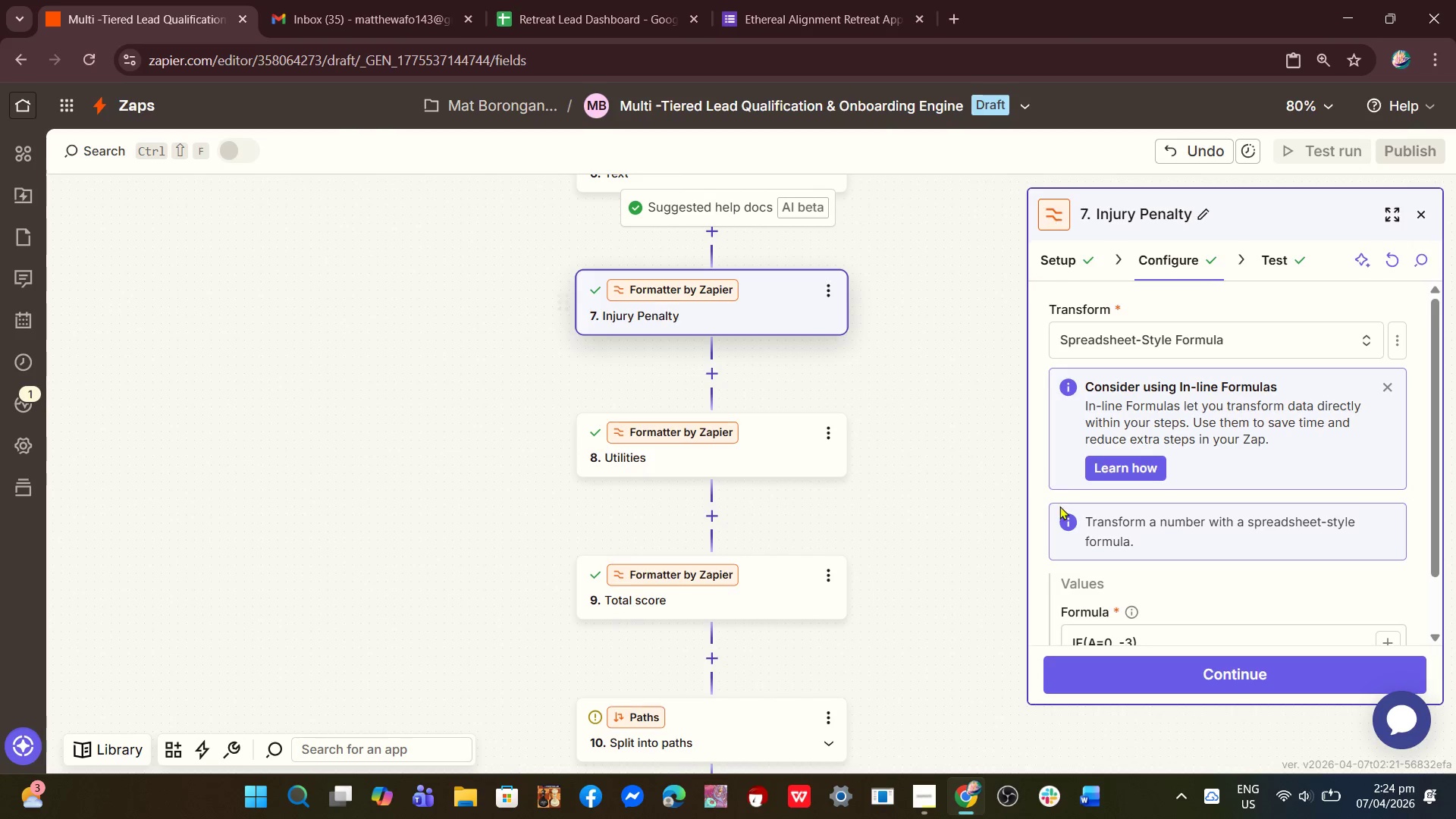 
scroll: coordinate [1141, 571], scroll_direction: down, amount: 2.0
 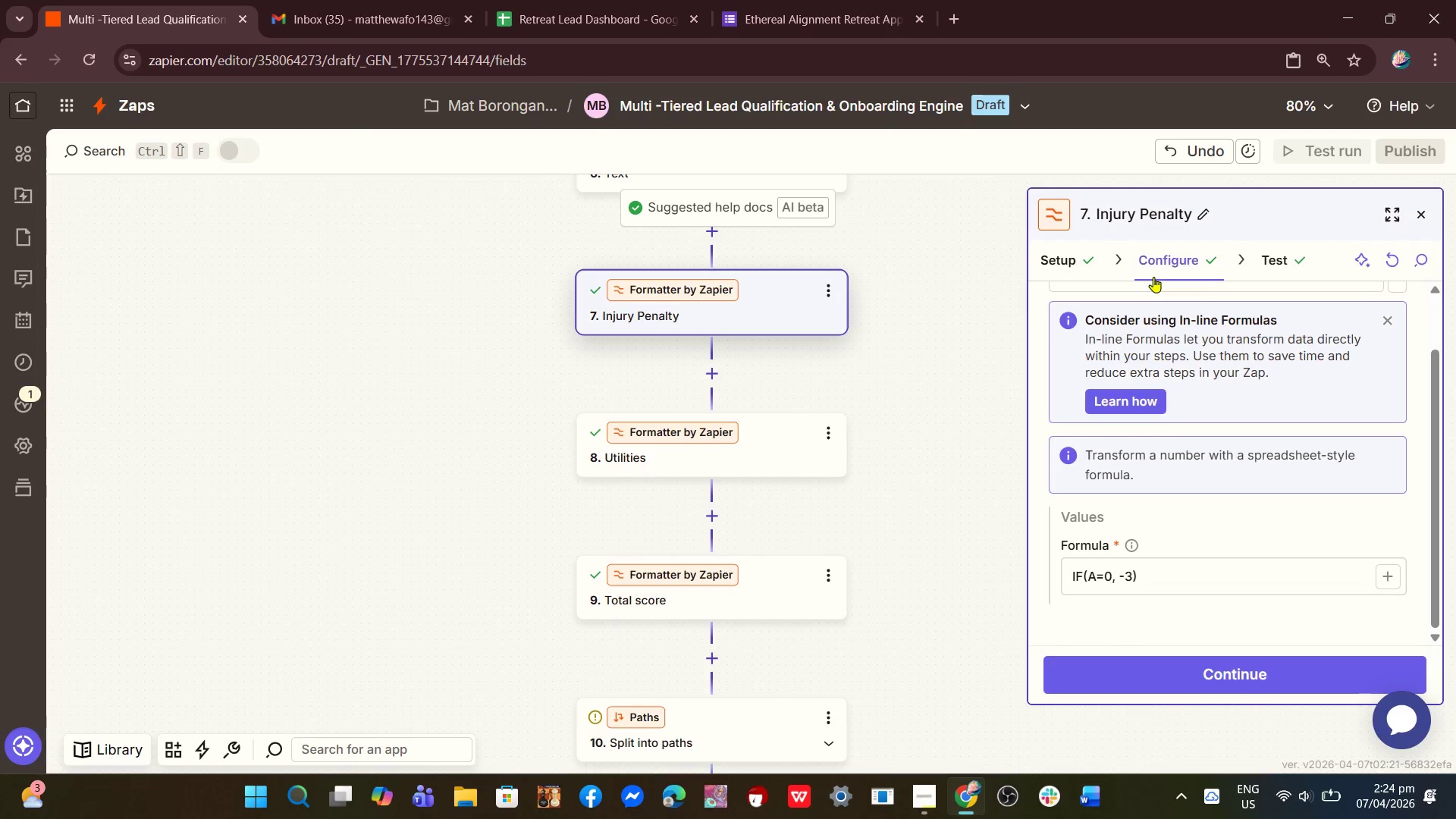 
left_click([759, 450])
 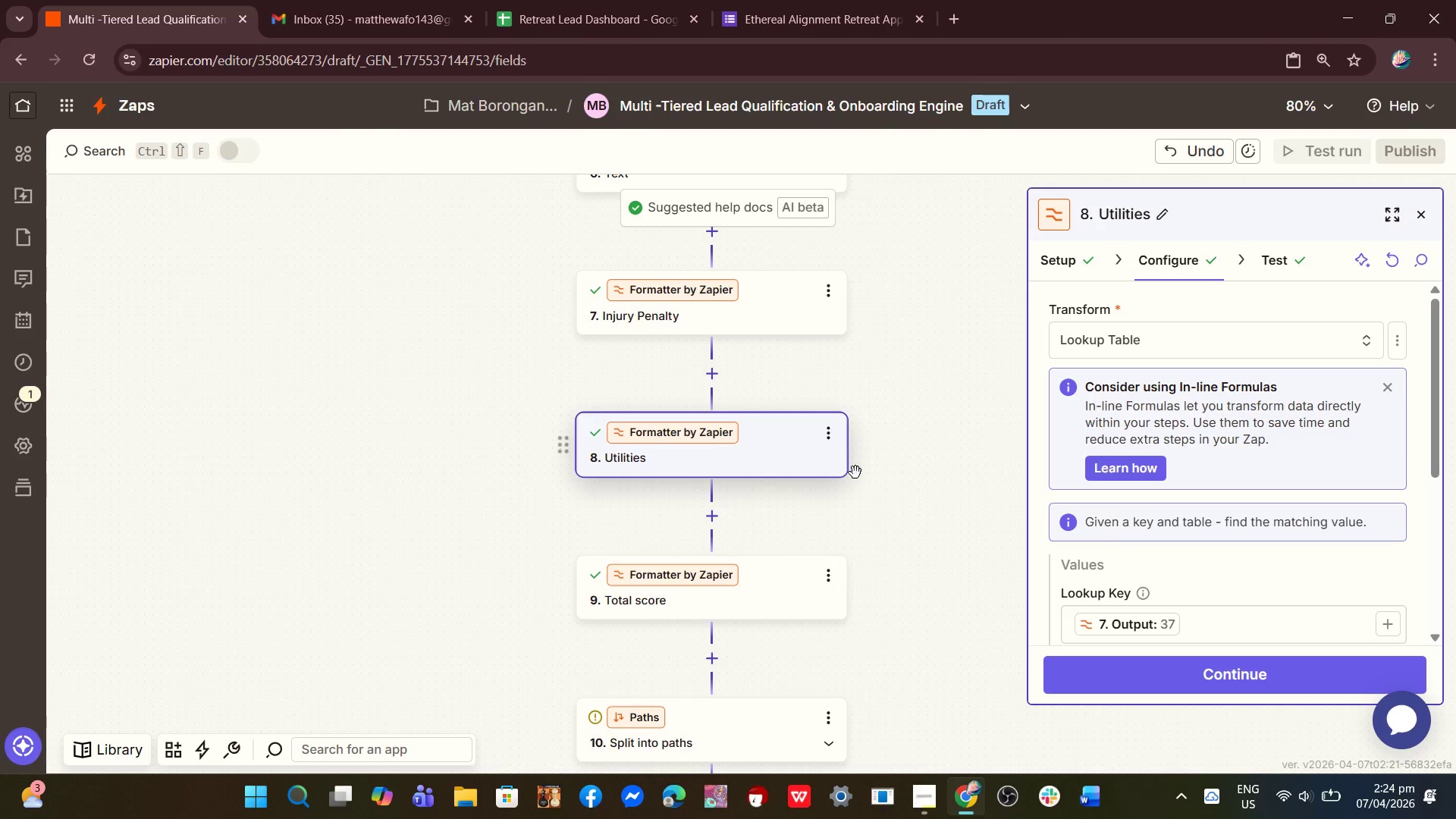 
scroll: coordinate [856, 497], scroll_direction: down, amount: 1.0
 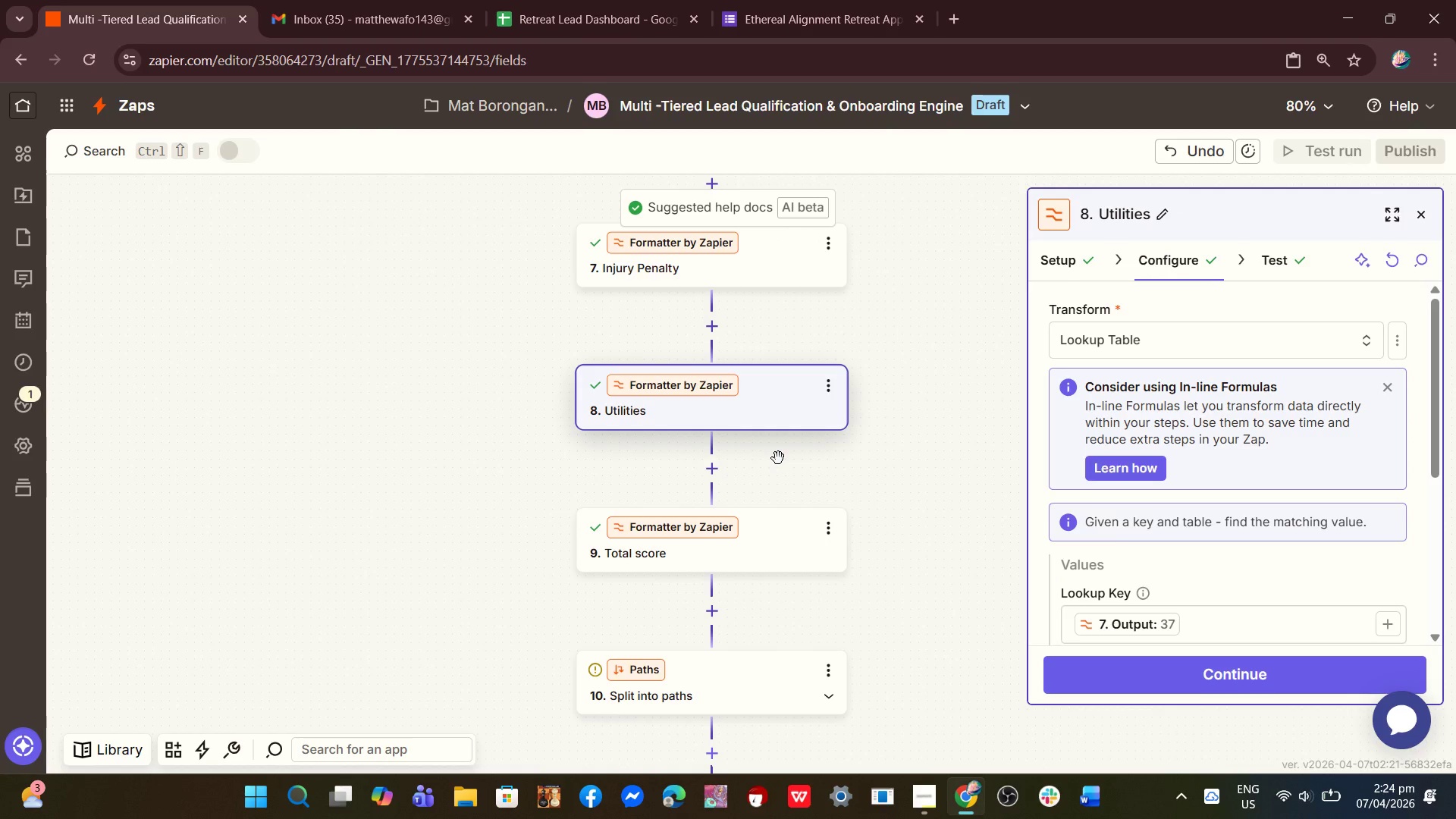 
scroll: coordinate [772, 455], scroll_direction: up, amount: 1.0
 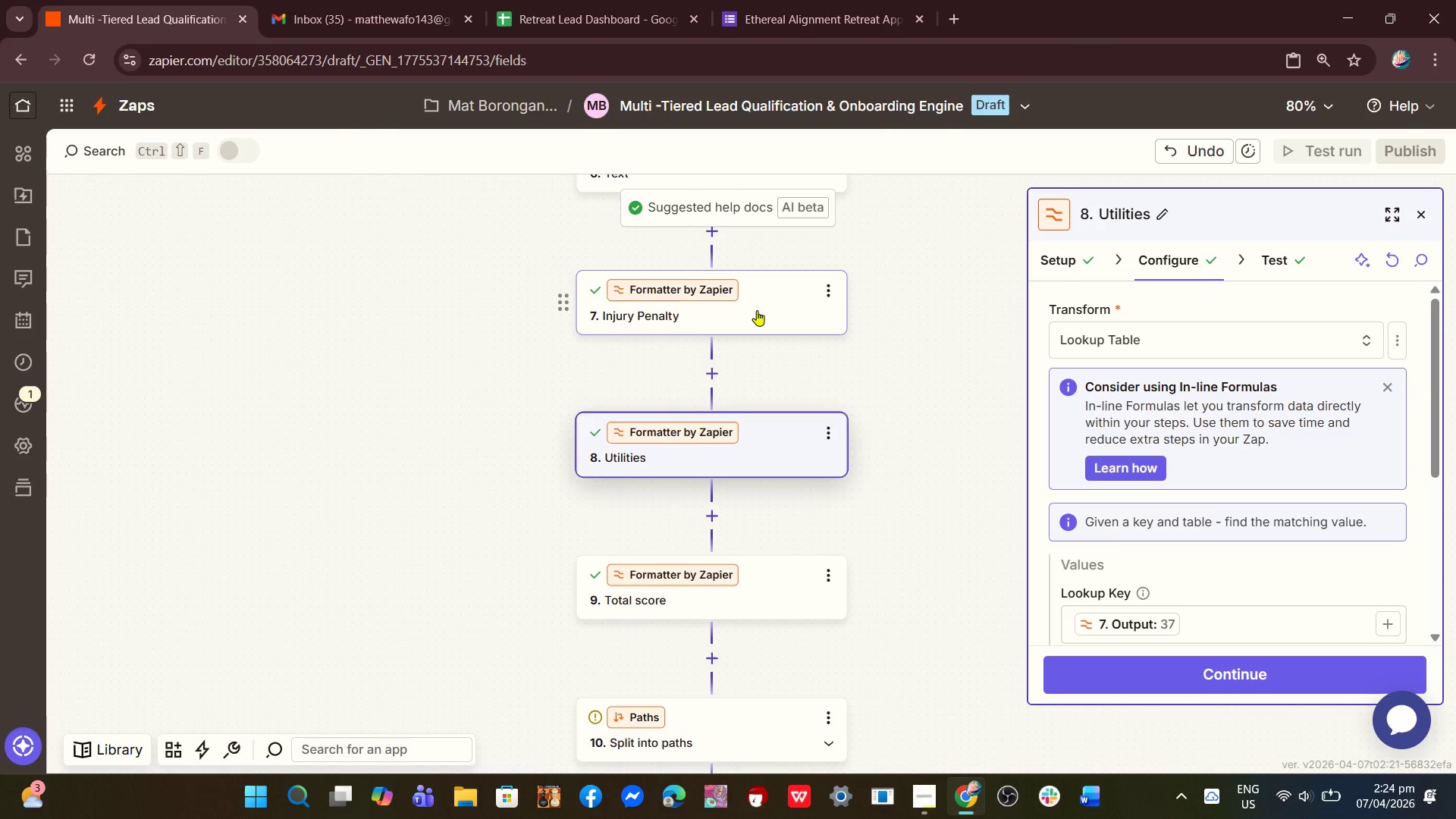 
left_click([757, 310])
 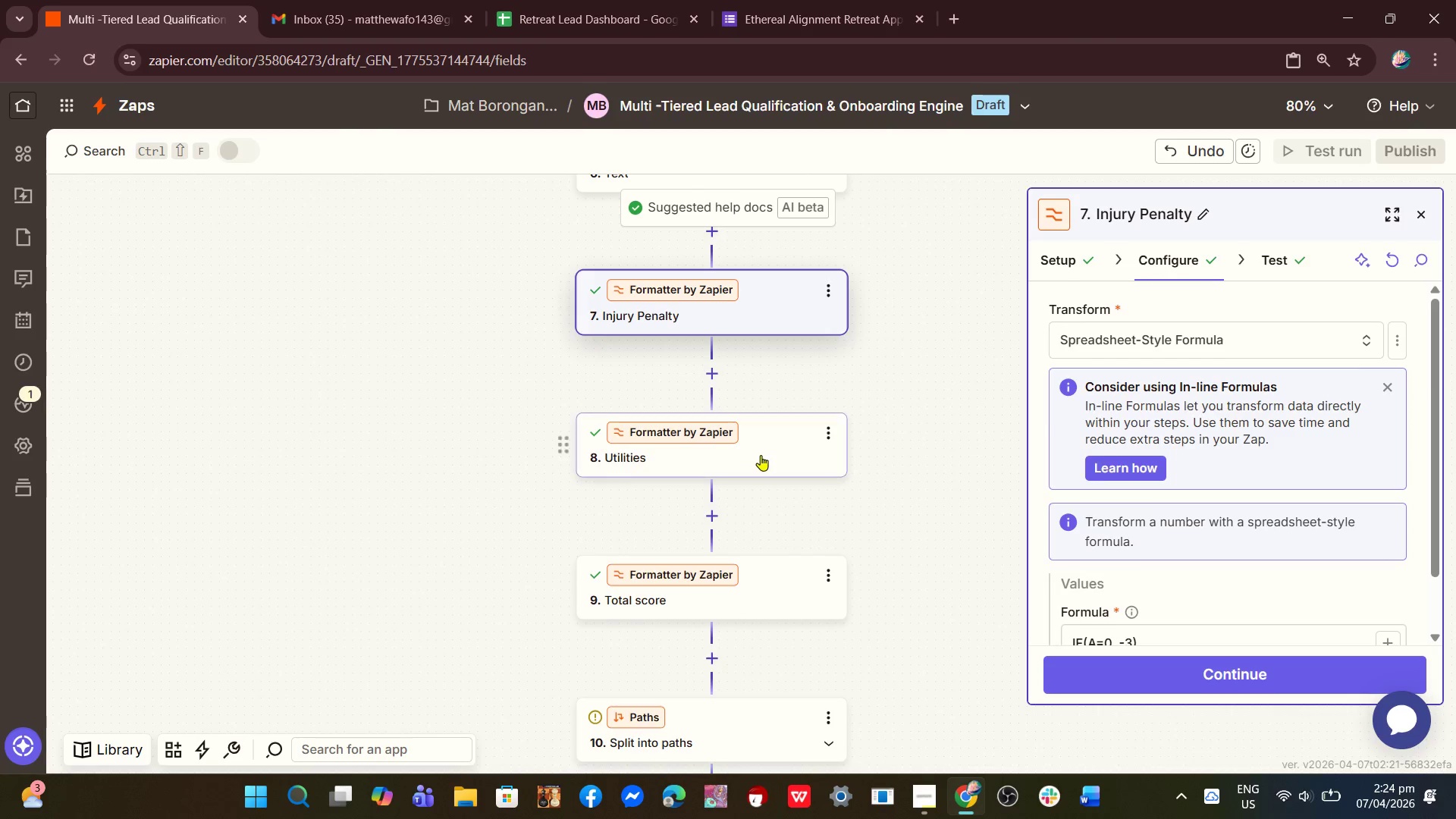 
left_click([761, 456])
 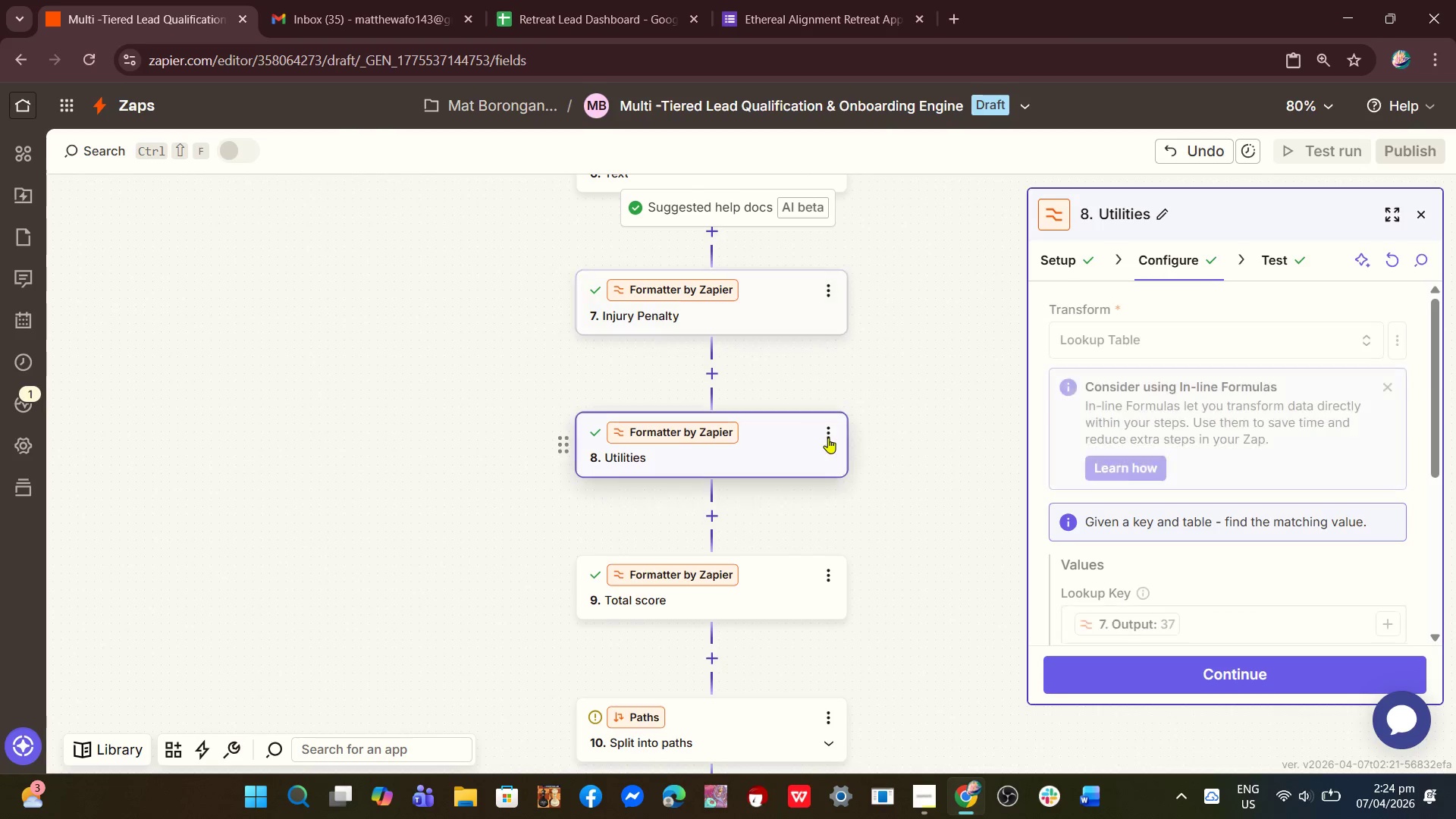 
left_click([829, 438])
 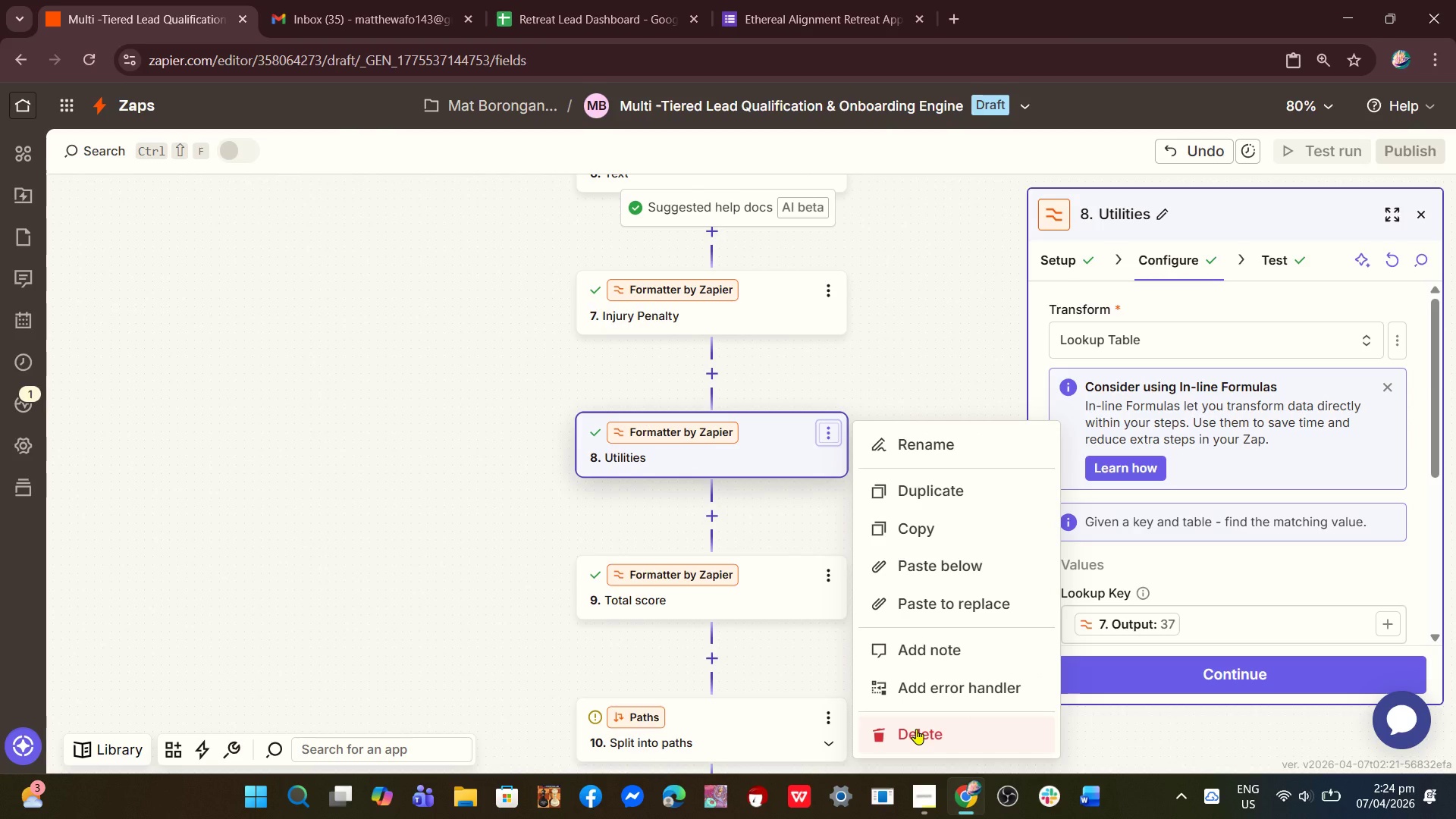 
left_click([916, 729])
 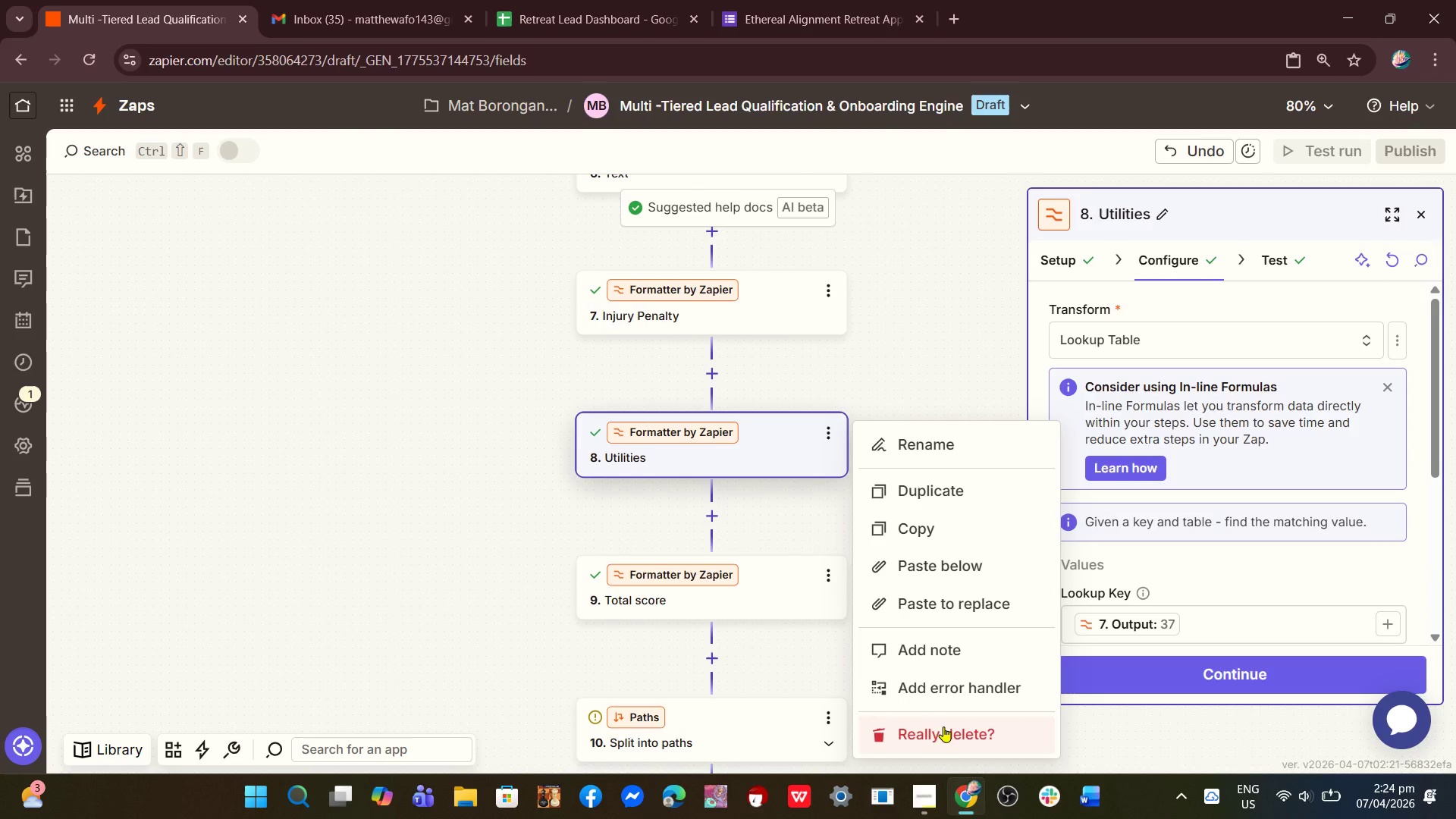 
left_click([943, 726])
 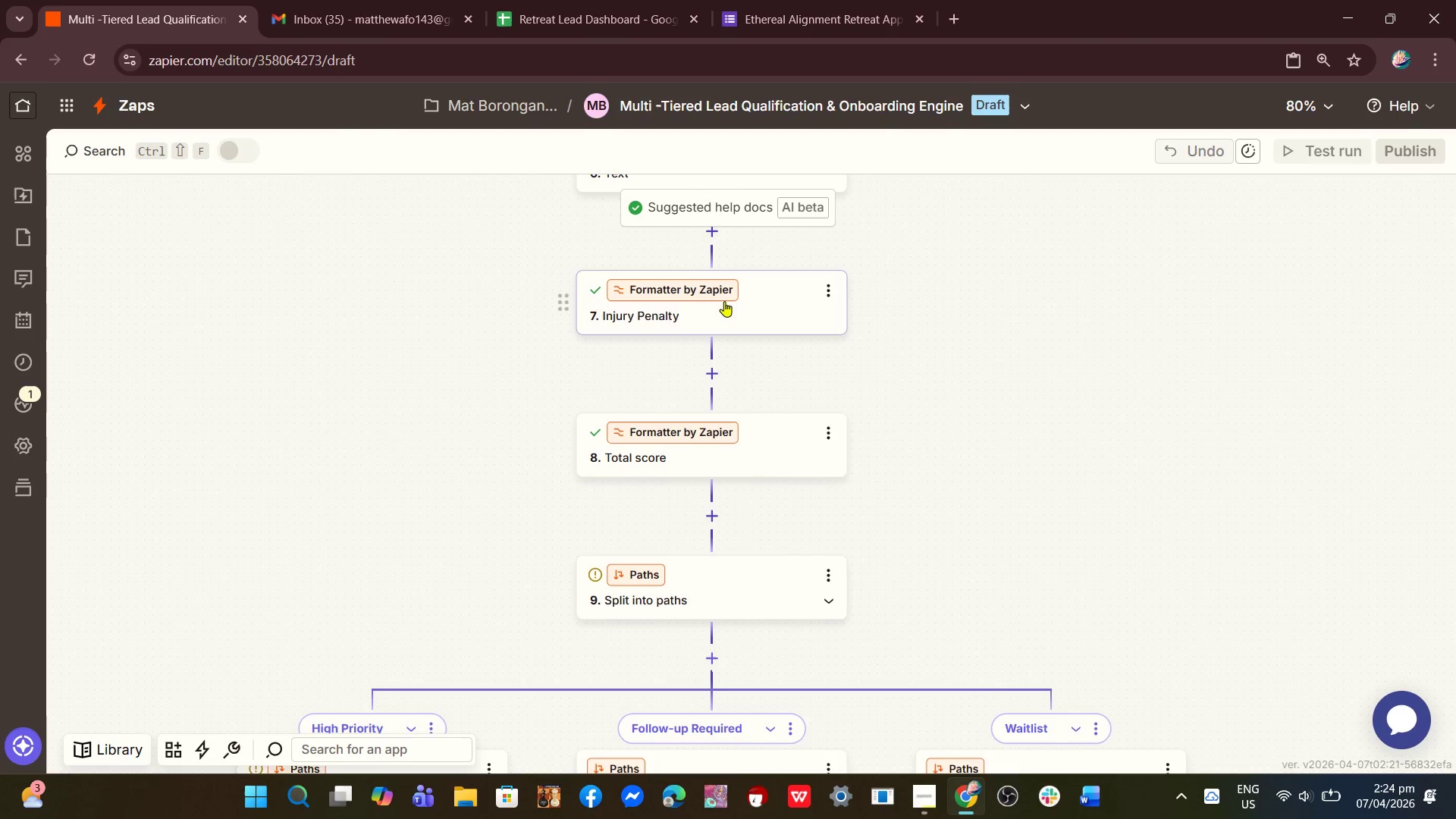 
left_click([724, 301])
 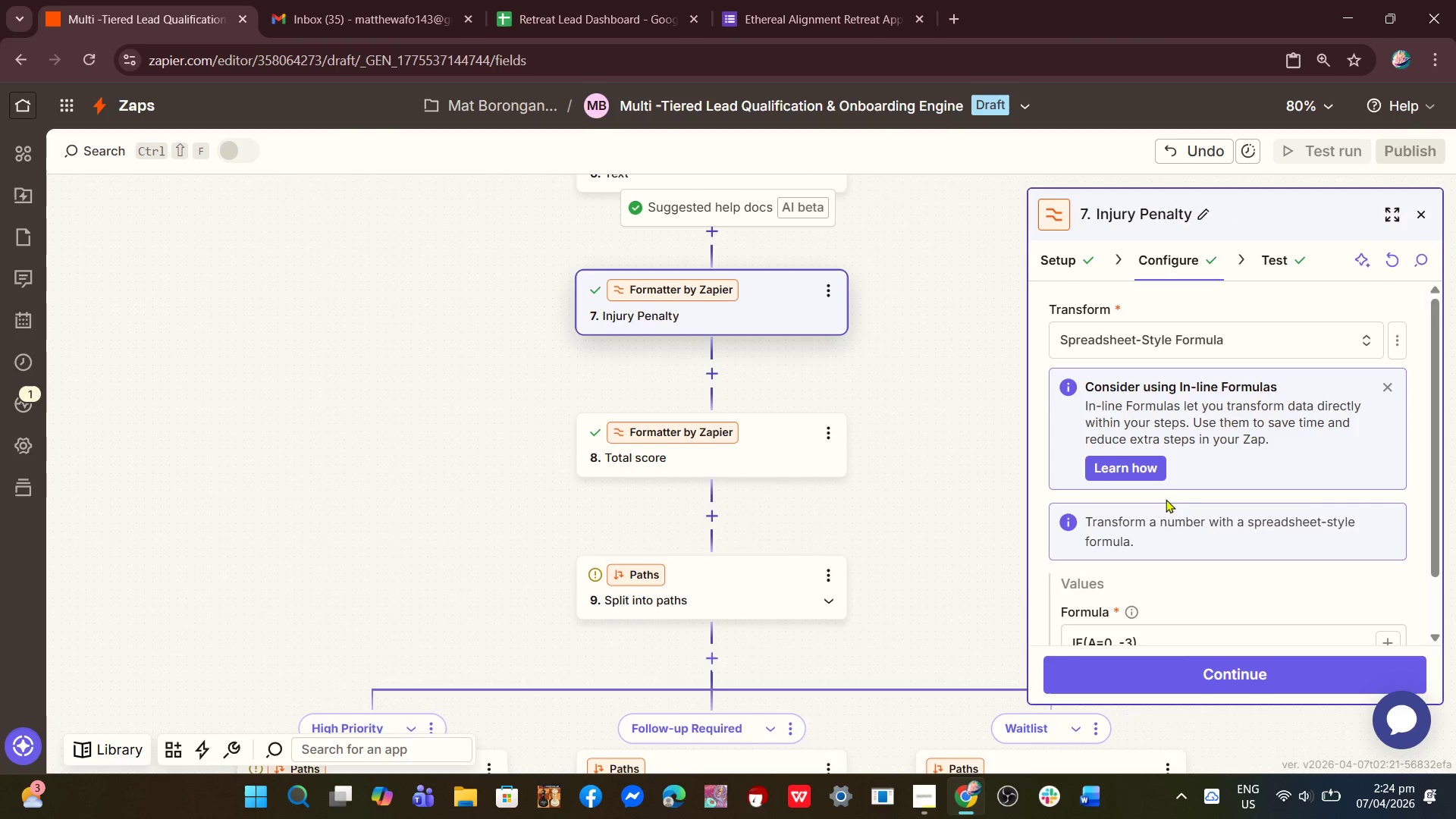 
scroll: coordinate [1167, 577], scroll_direction: down, amount: 2.0
 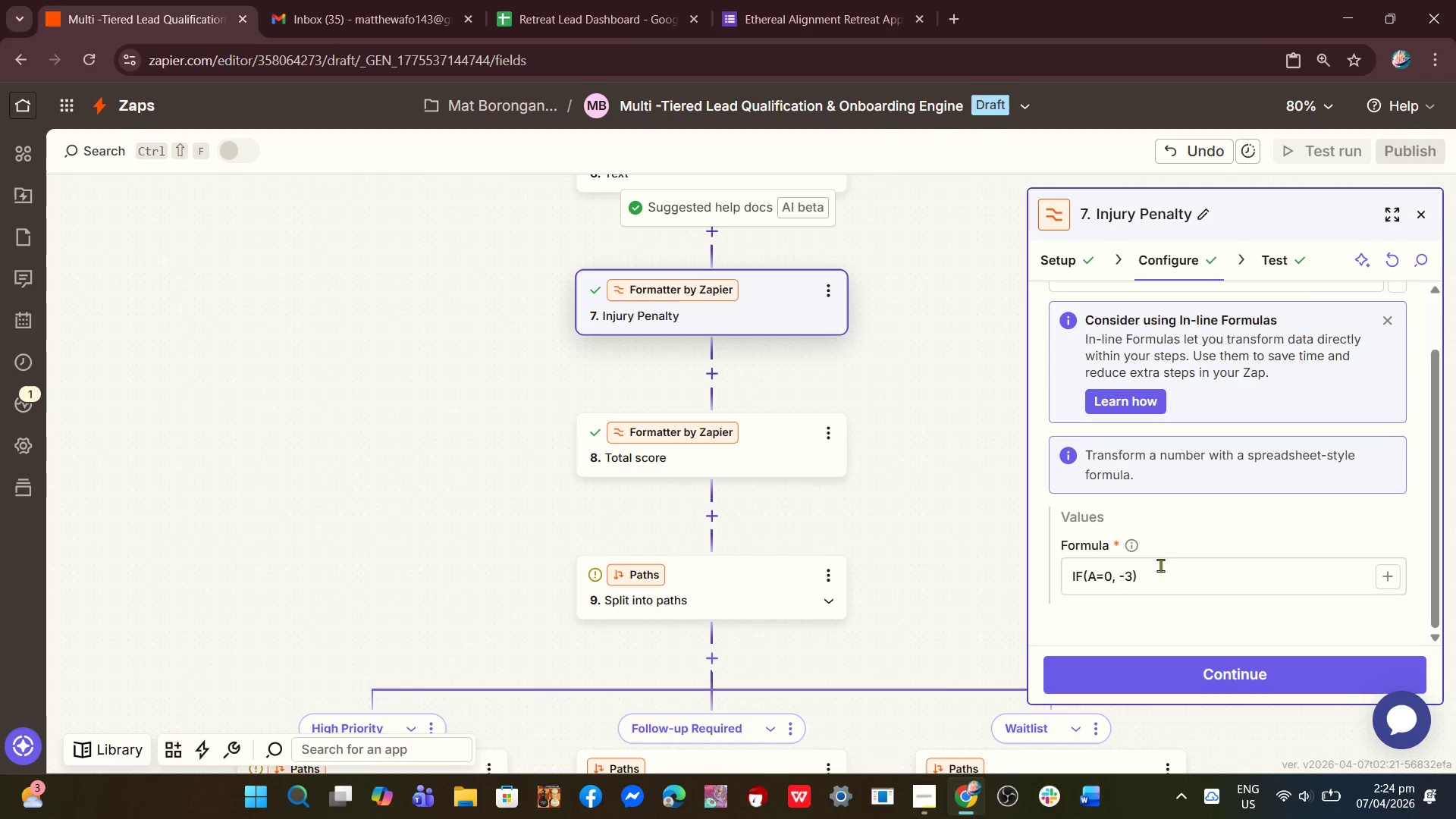 
left_click_drag(start_coordinate=[1159, 572], to_coordinate=[929, 568])
 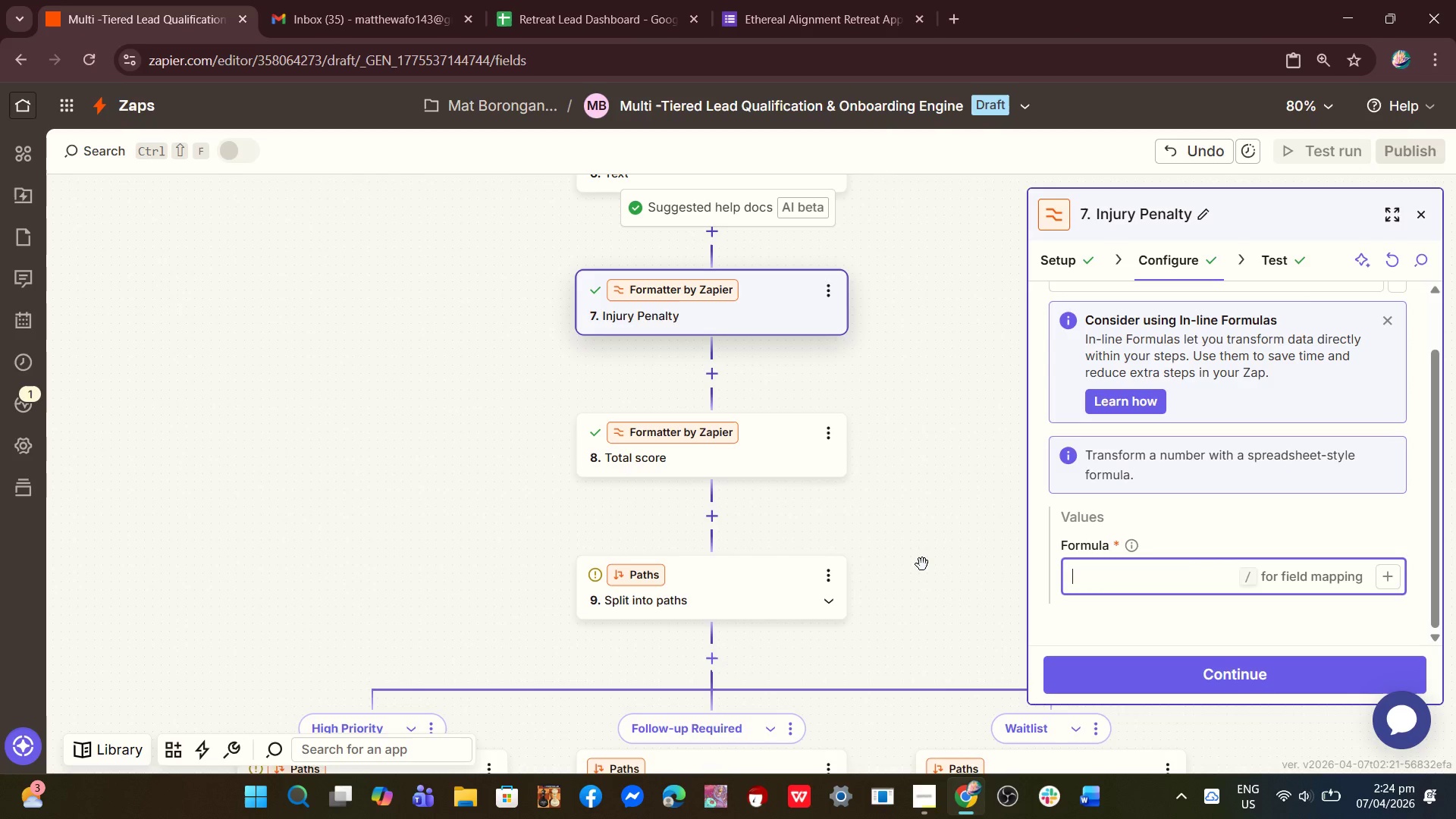 
key(Backspace)
 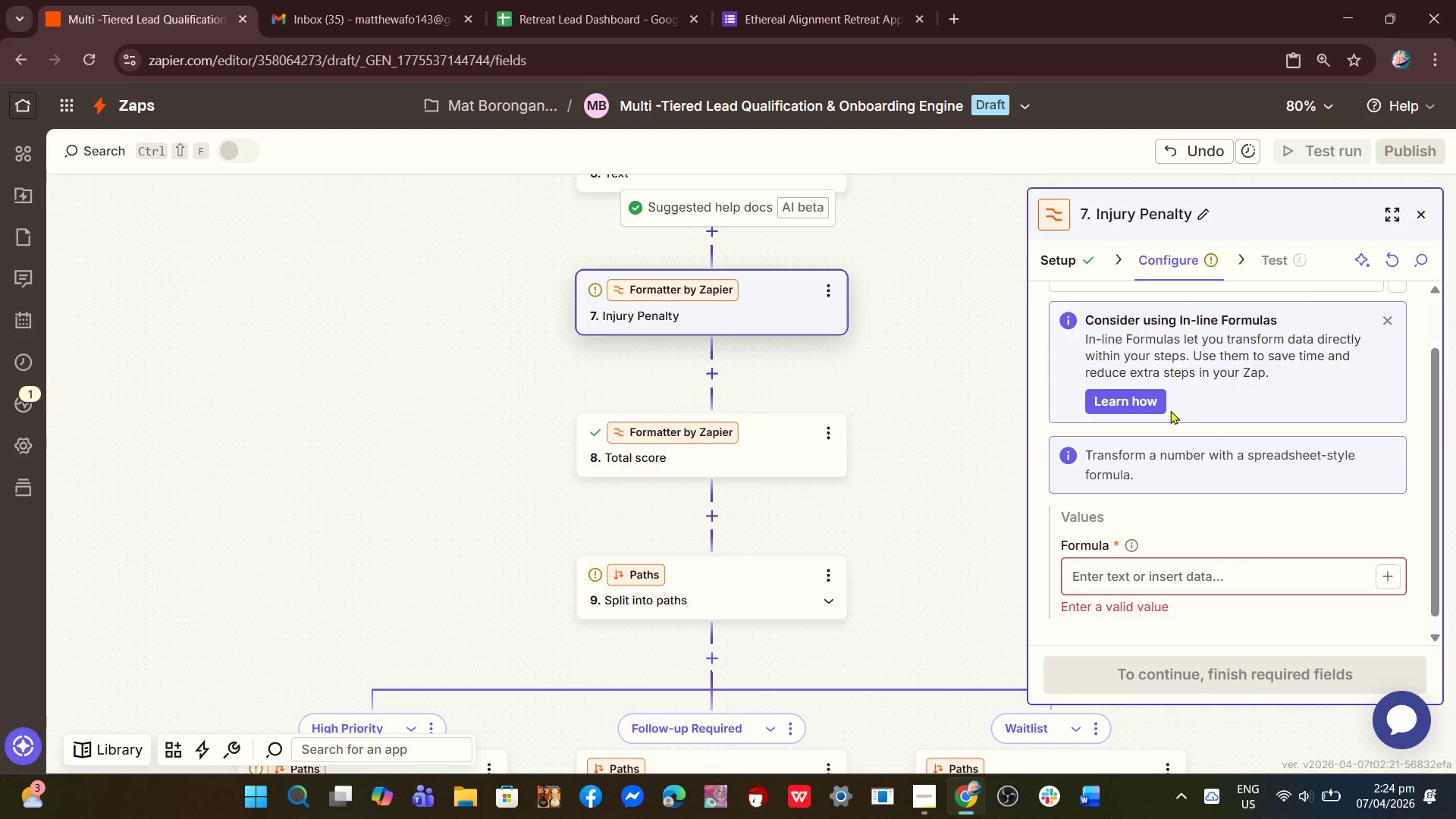 
left_click([1065, 261])
 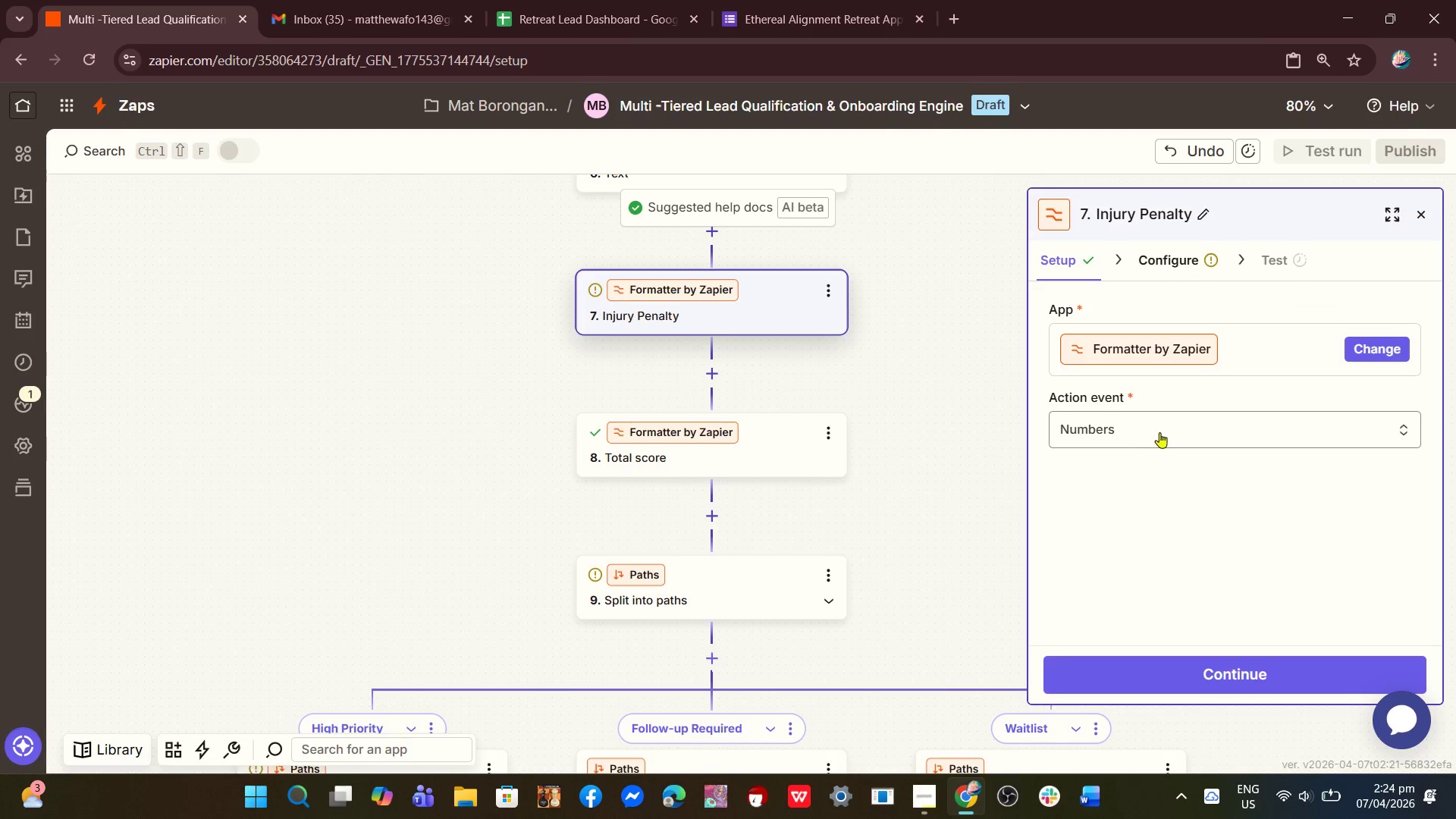 
left_click([1166, 428])
 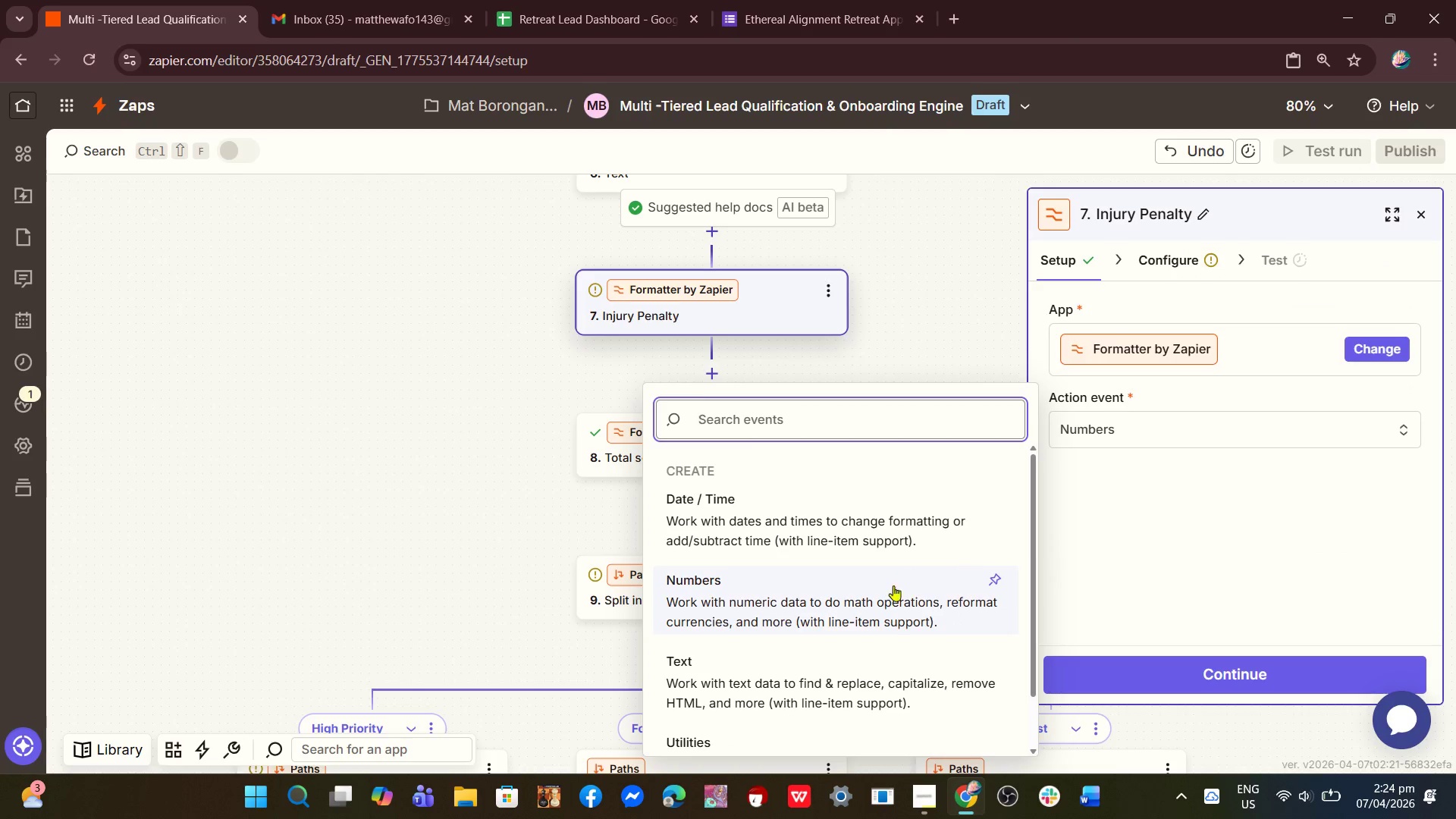 
scroll: coordinate [885, 610], scroll_direction: down, amount: 4.0
 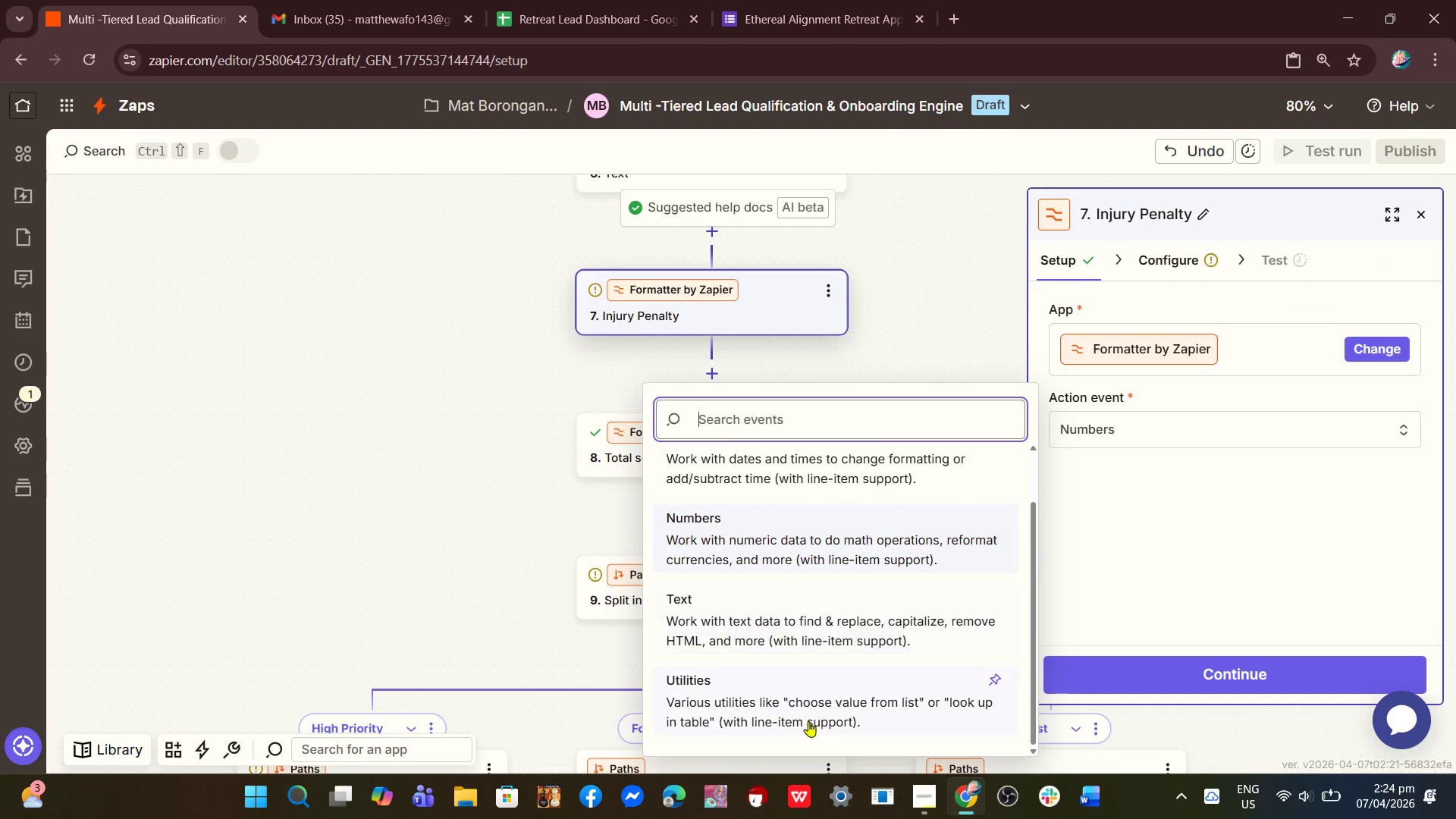 
left_click([808, 721])
 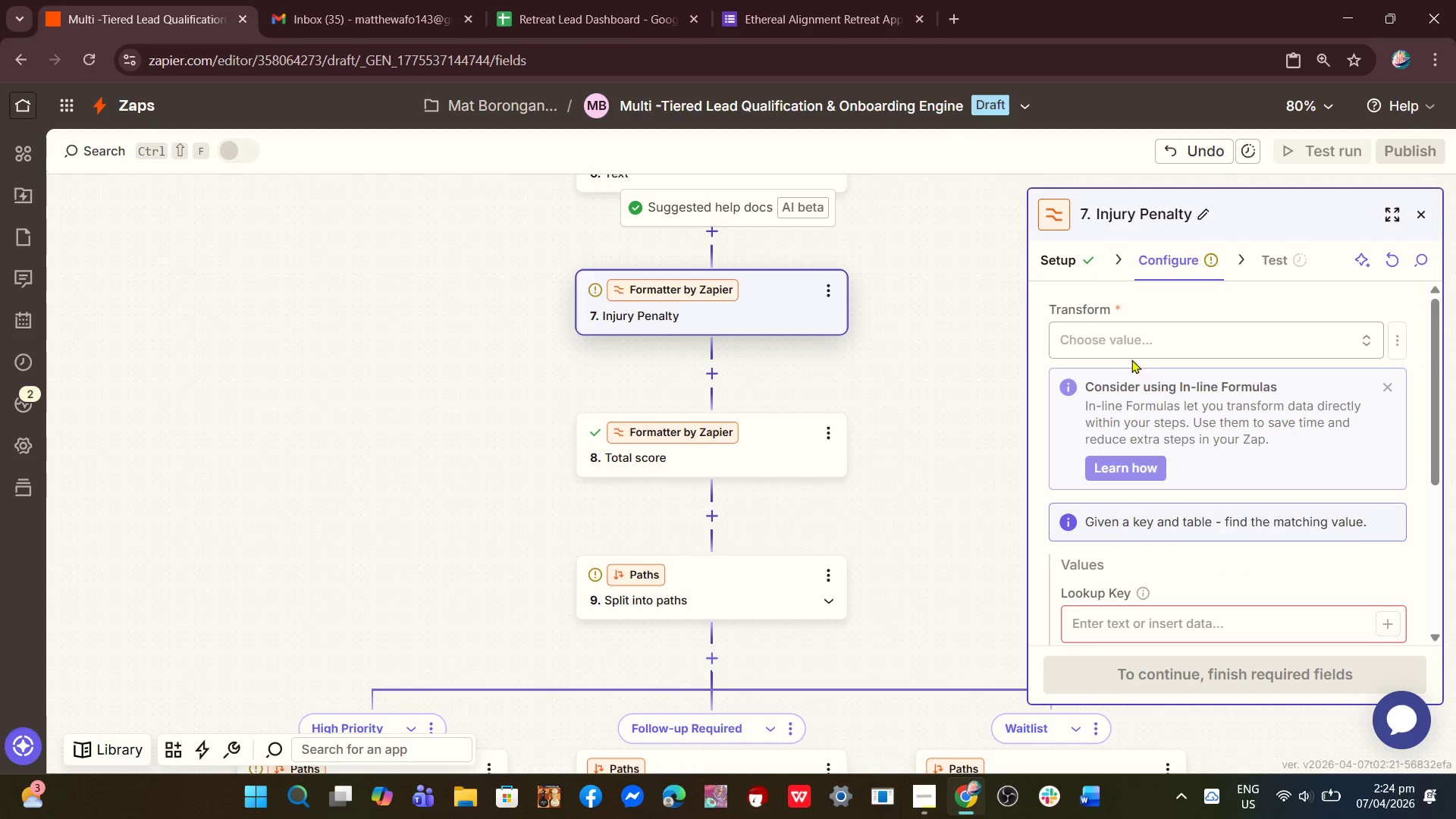 
left_click([1131, 348])
 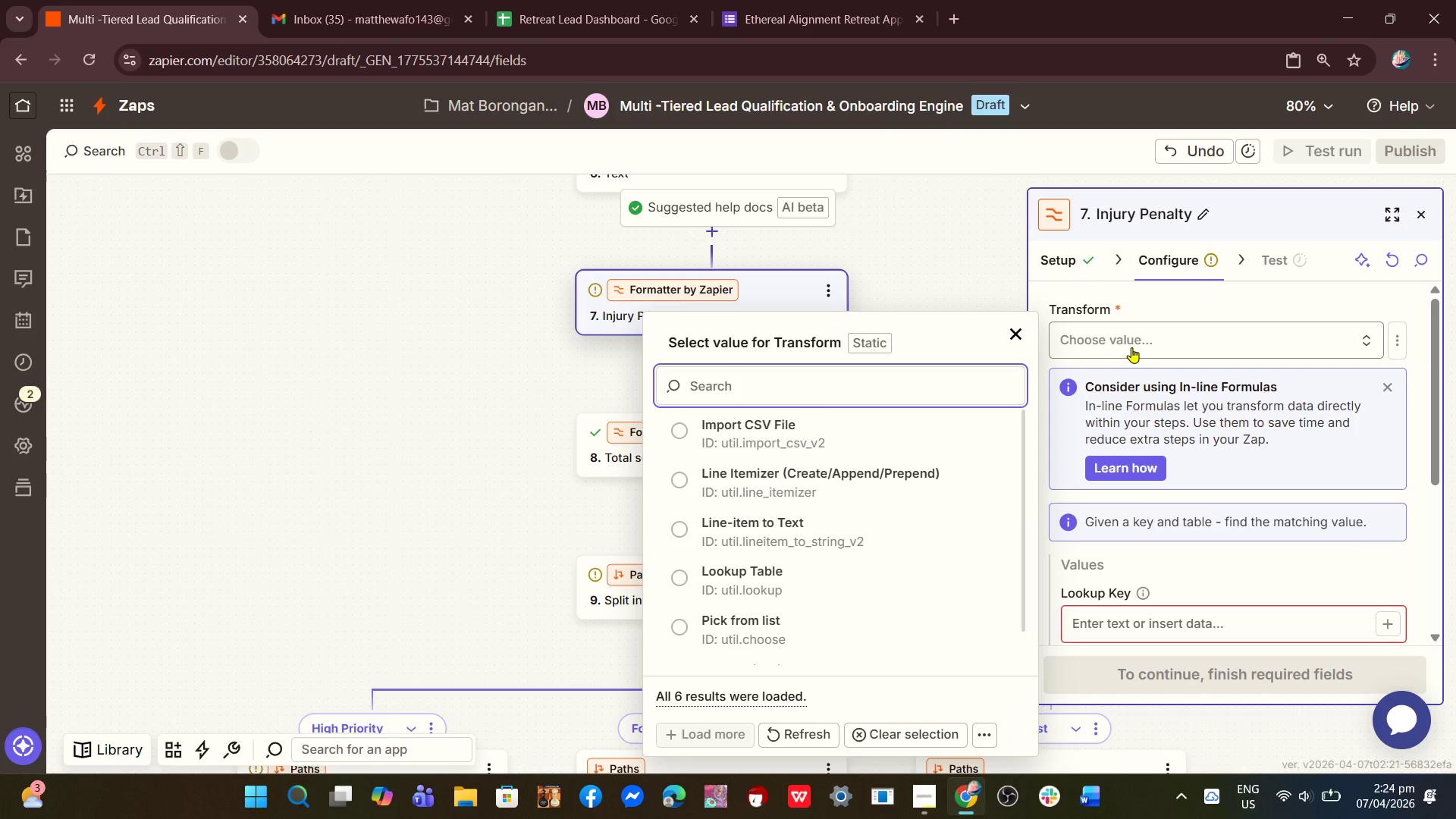 
type(look)
 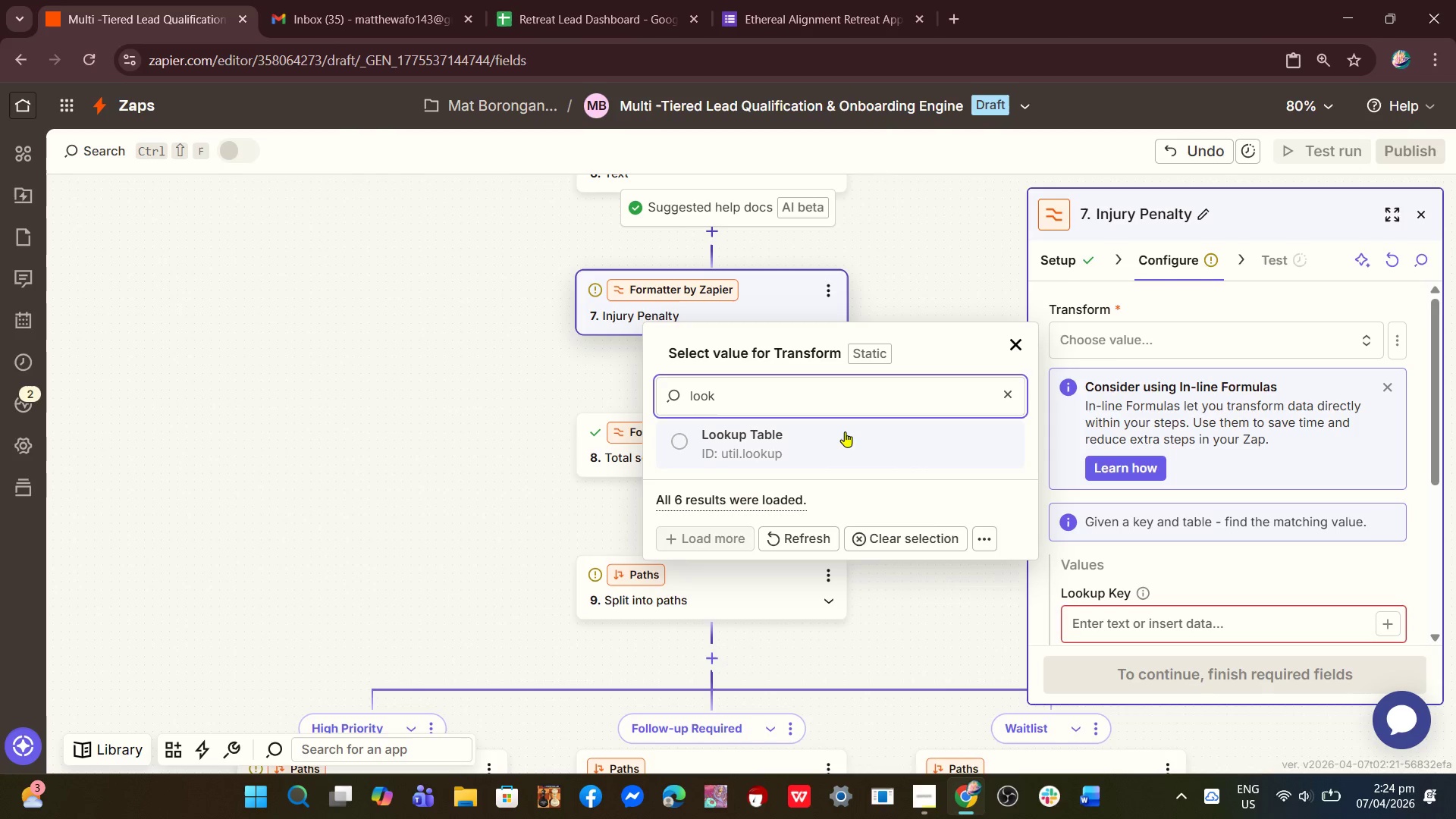 
left_click([830, 434])
 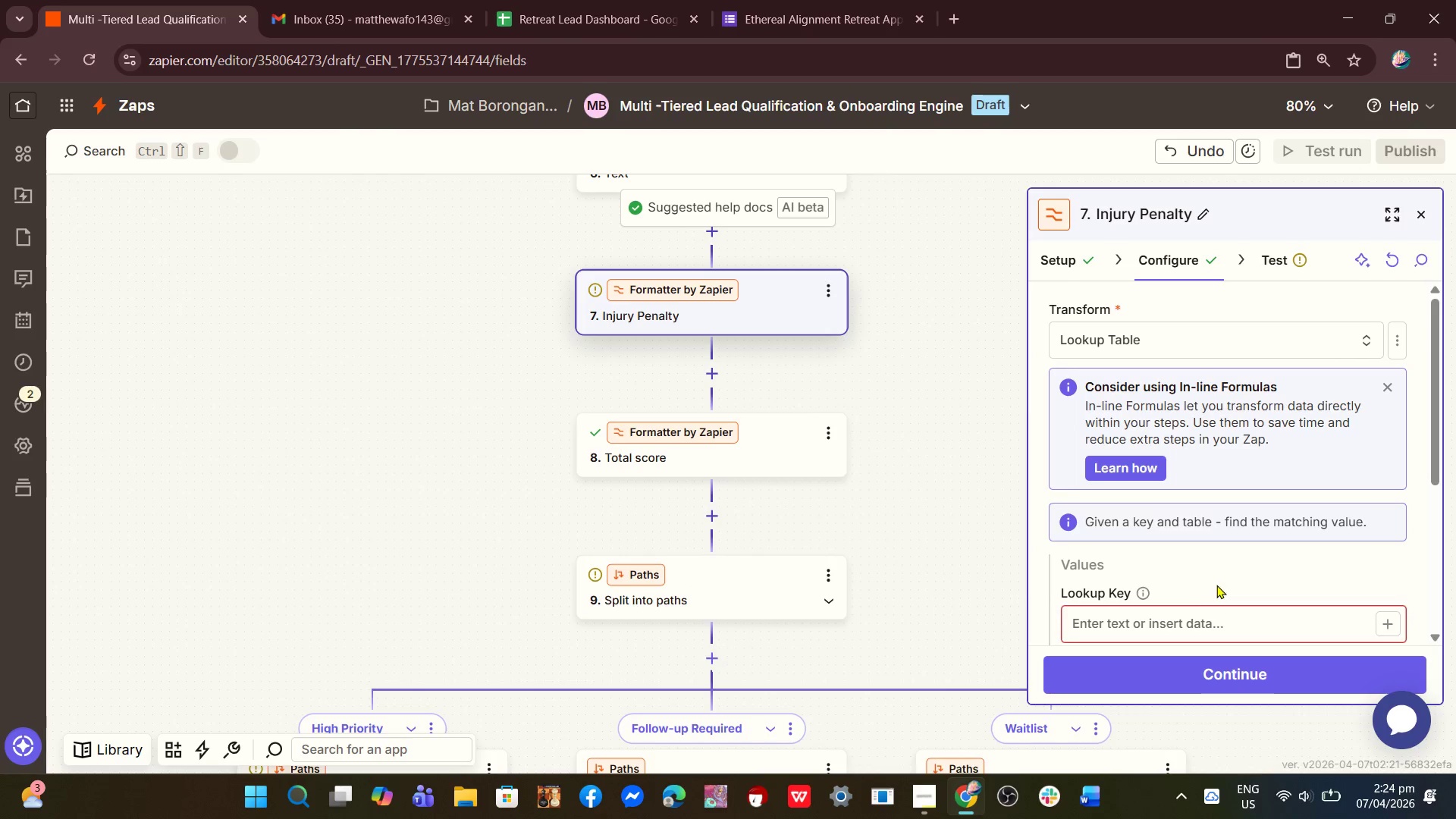 
scroll: coordinate [1189, 527], scroll_direction: down, amount: 3.0
 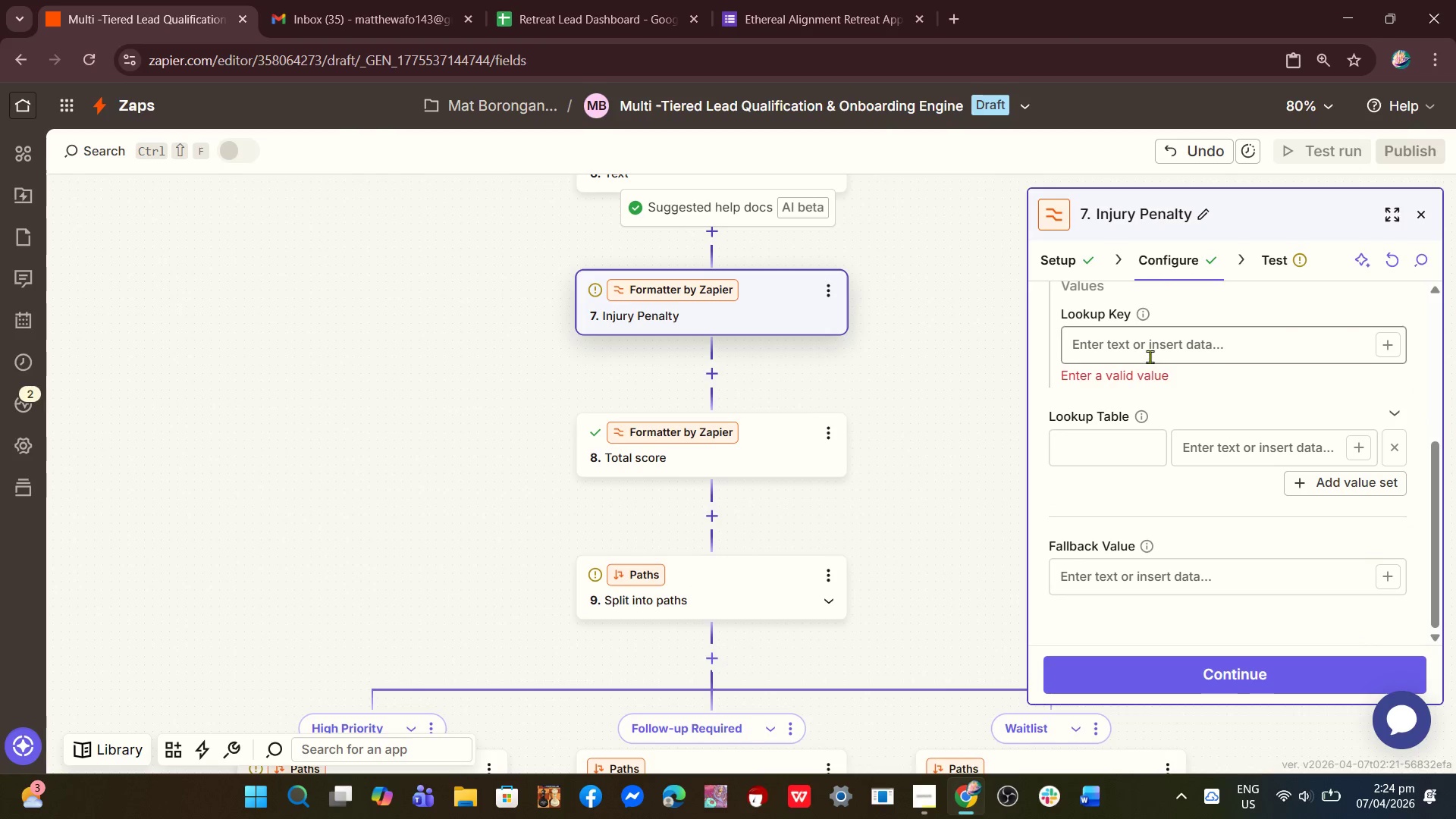 
left_click([1150, 356])
 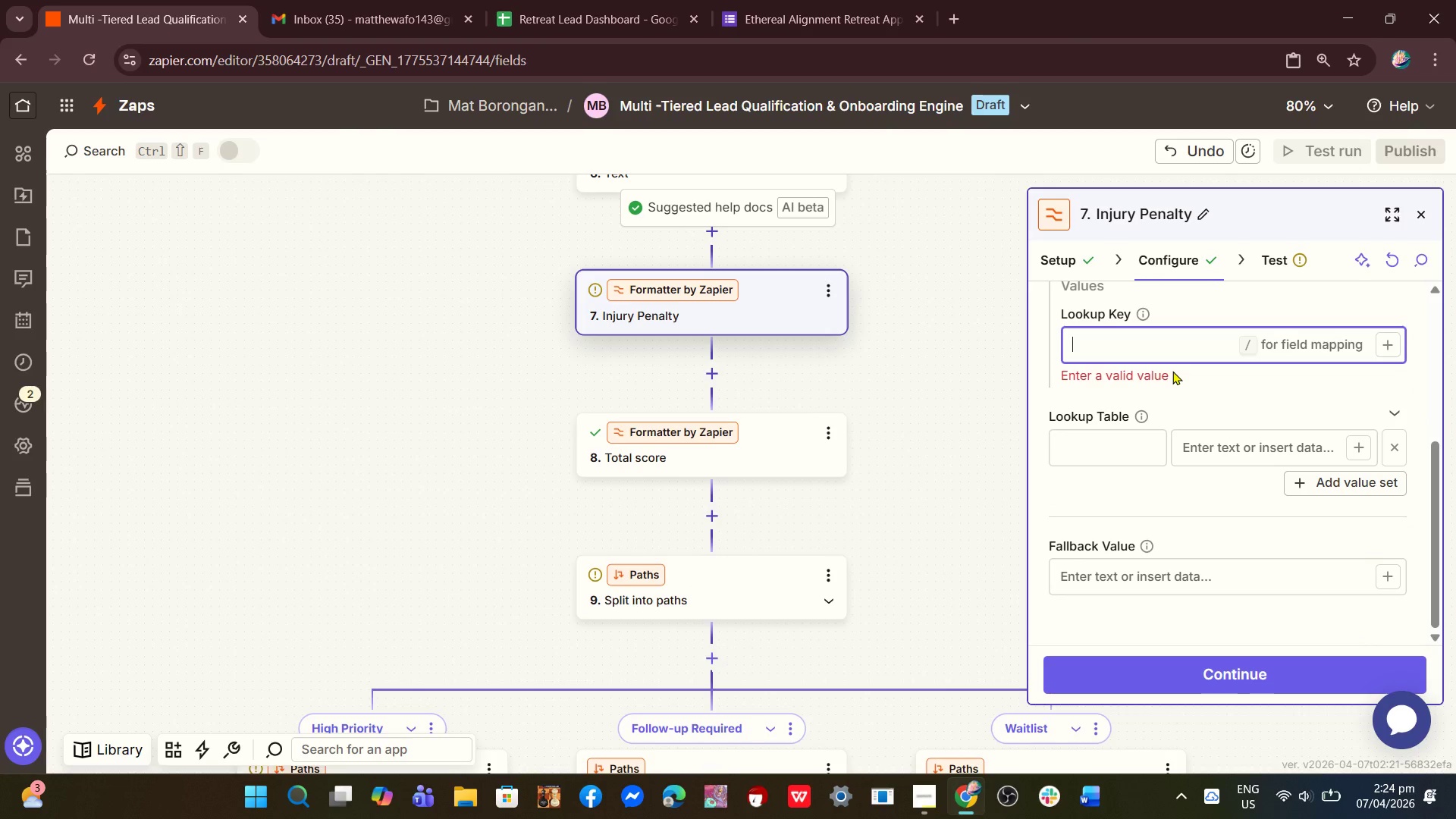 
key(Slash)
 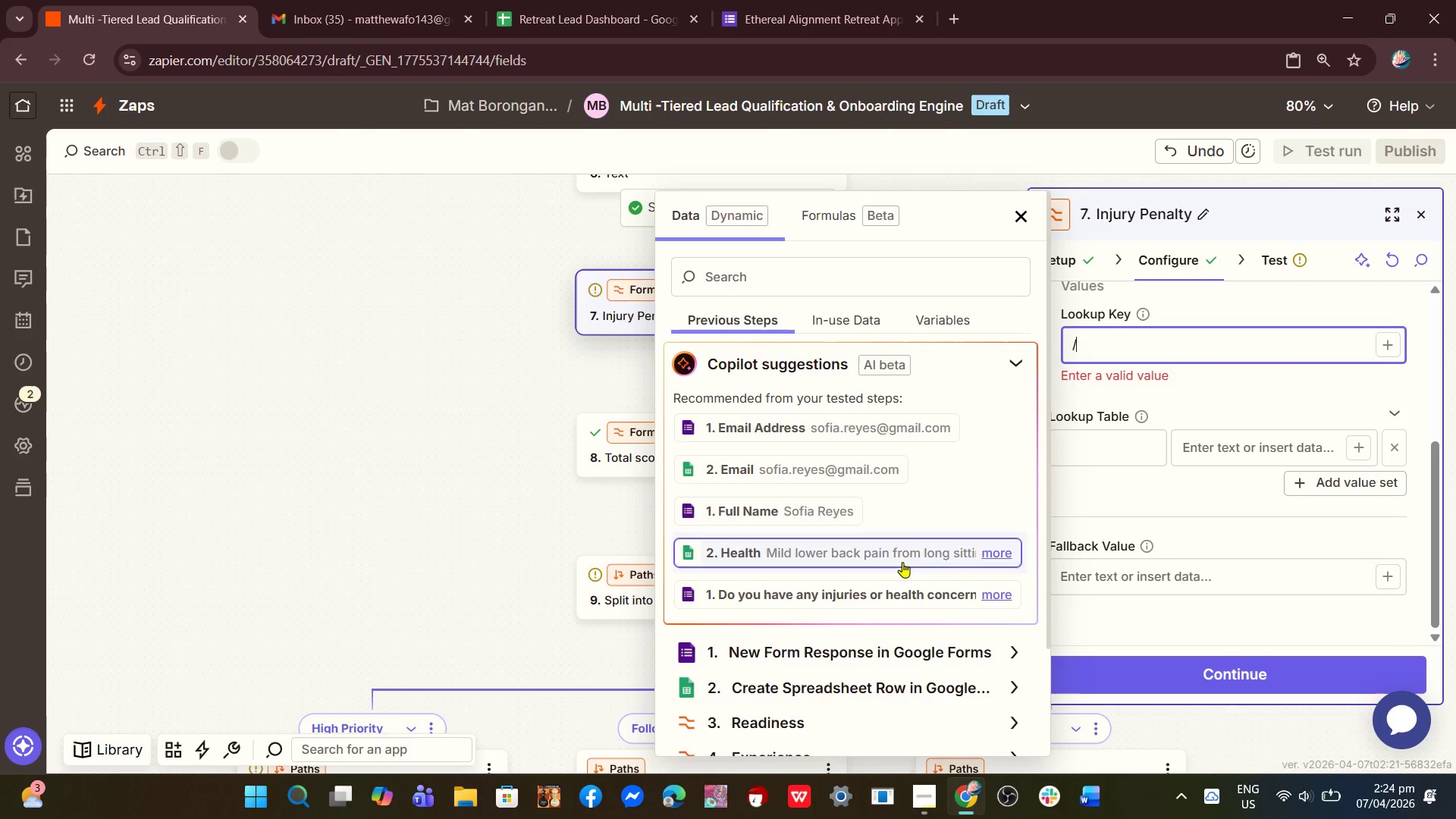 
scroll: coordinate [885, 547], scroll_direction: down, amount: 2.0
 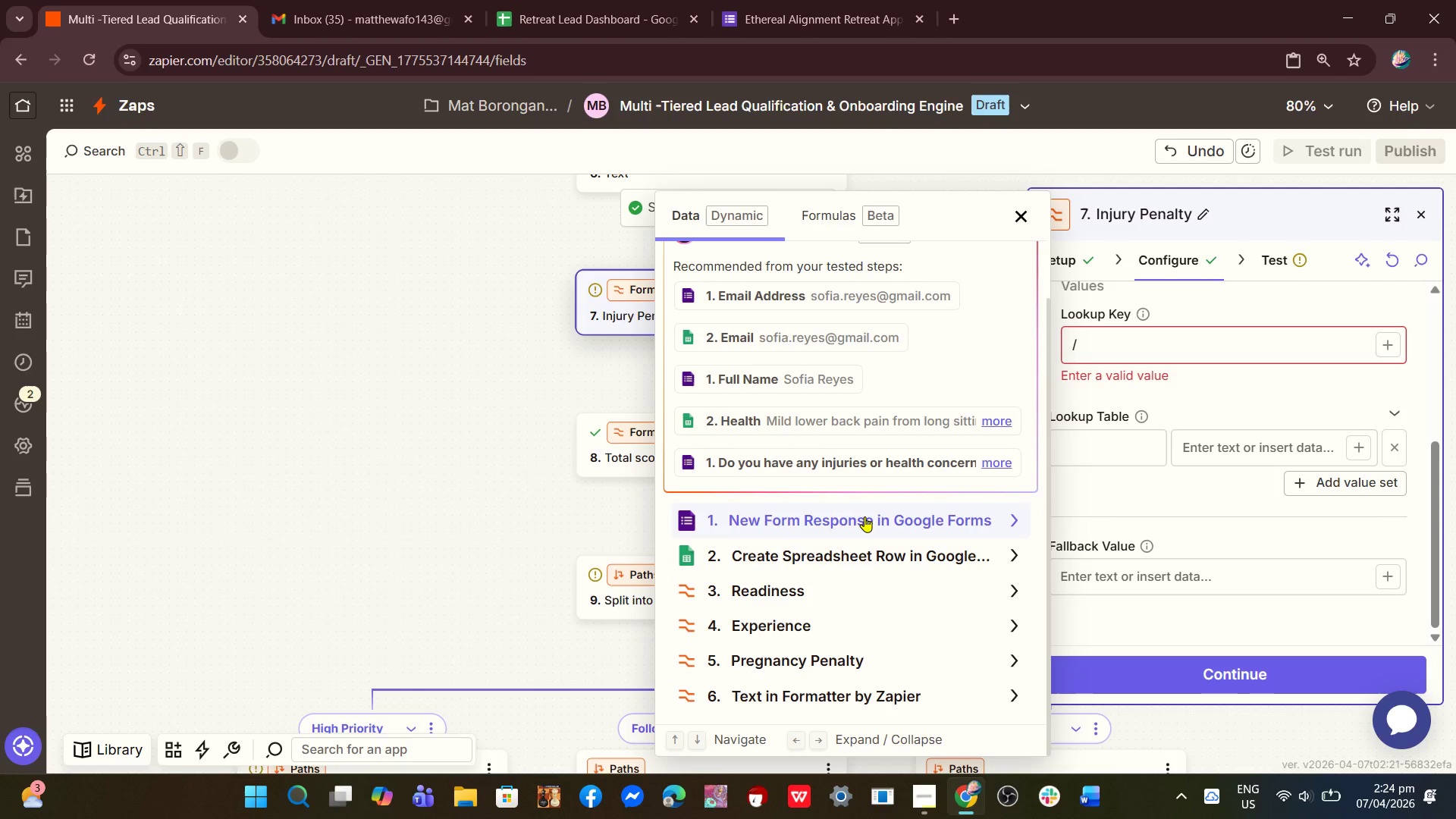 
left_click([864, 516])
 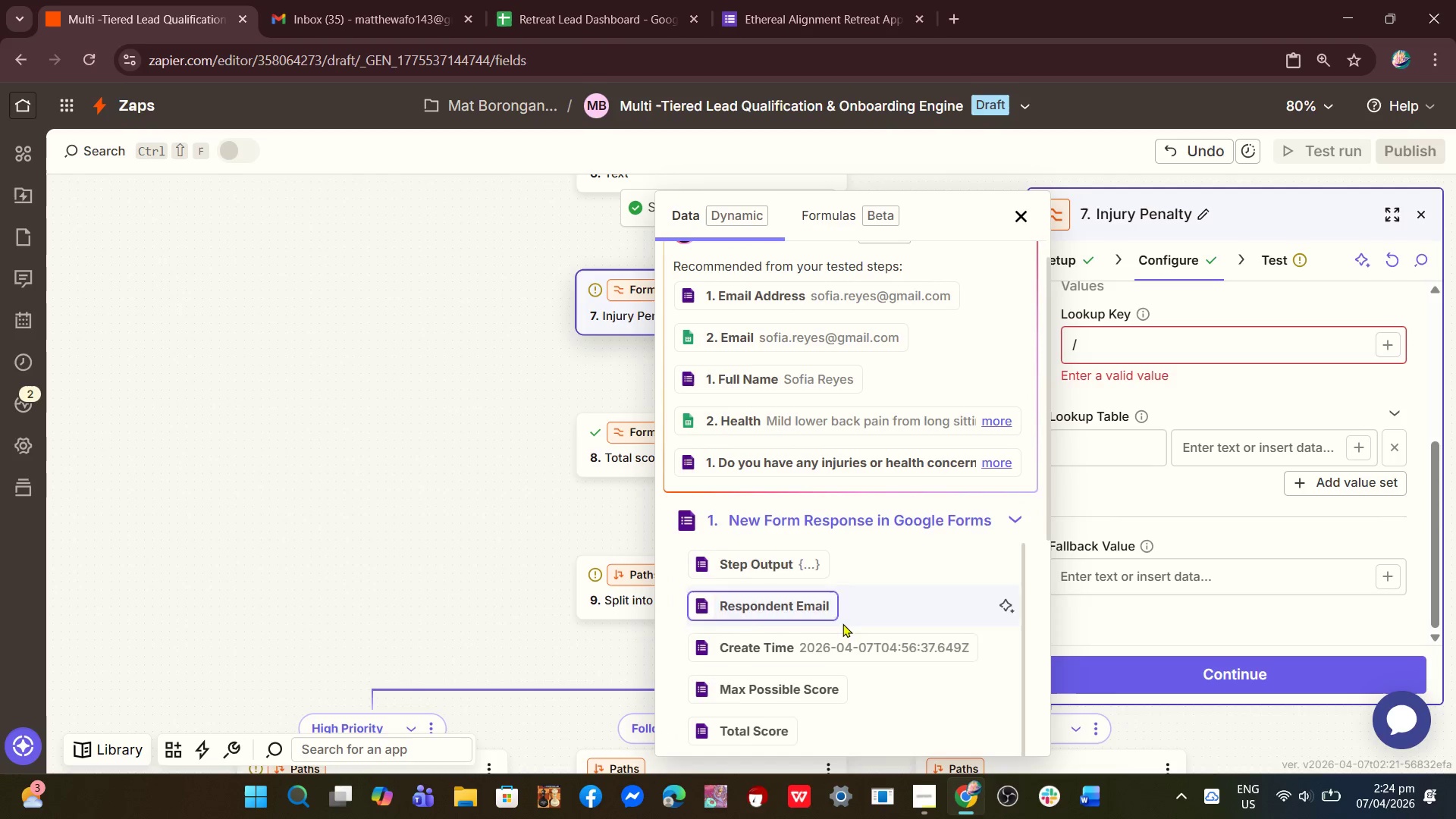 
scroll: coordinate [903, 688], scroll_direction: down, amount: 10.0
 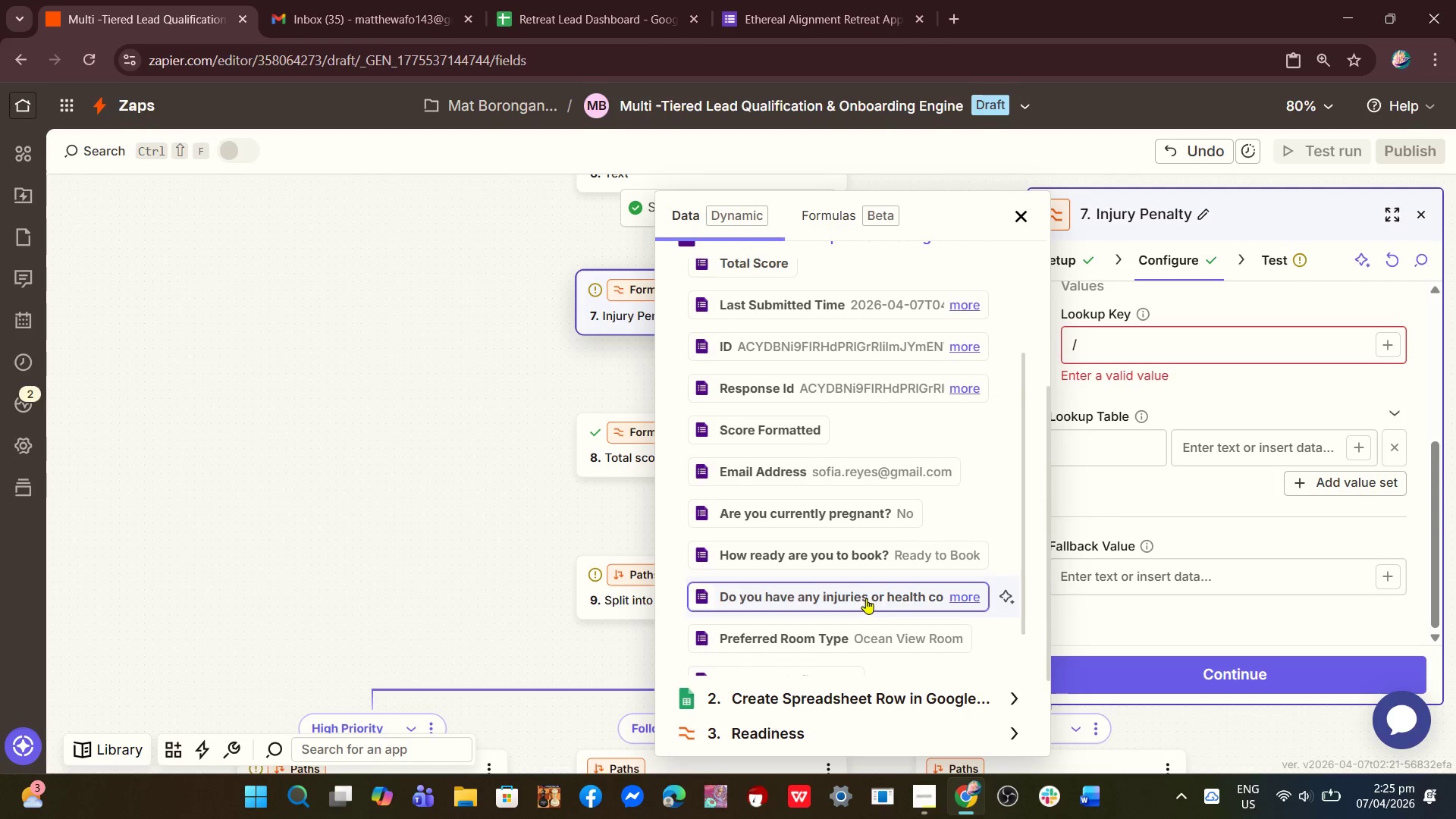 
left_click([867, 596])
 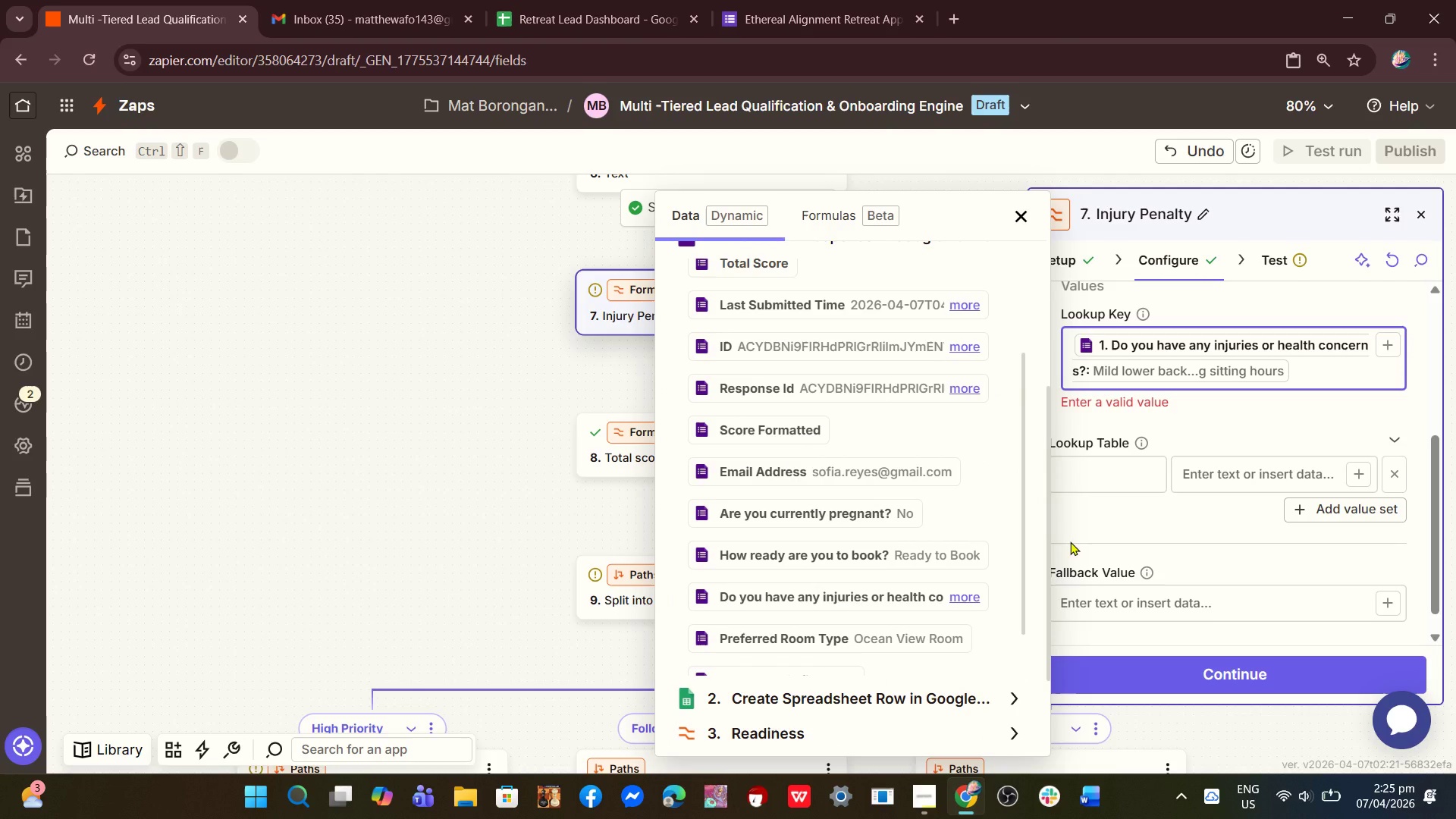 
key(Backspace)
 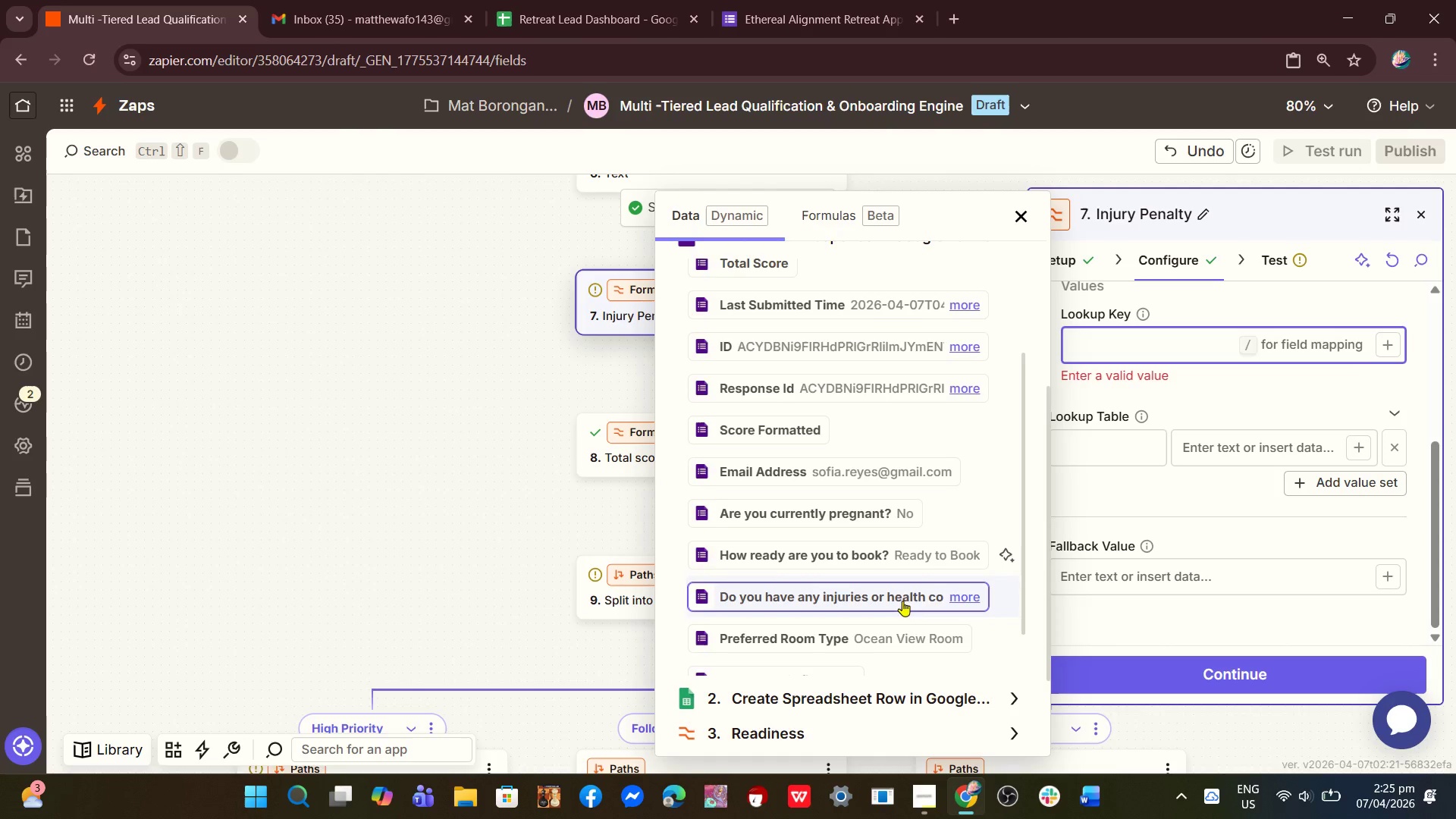 
scroll: coordinate [853, 664], scroll_direction: down, amount: 5.0
 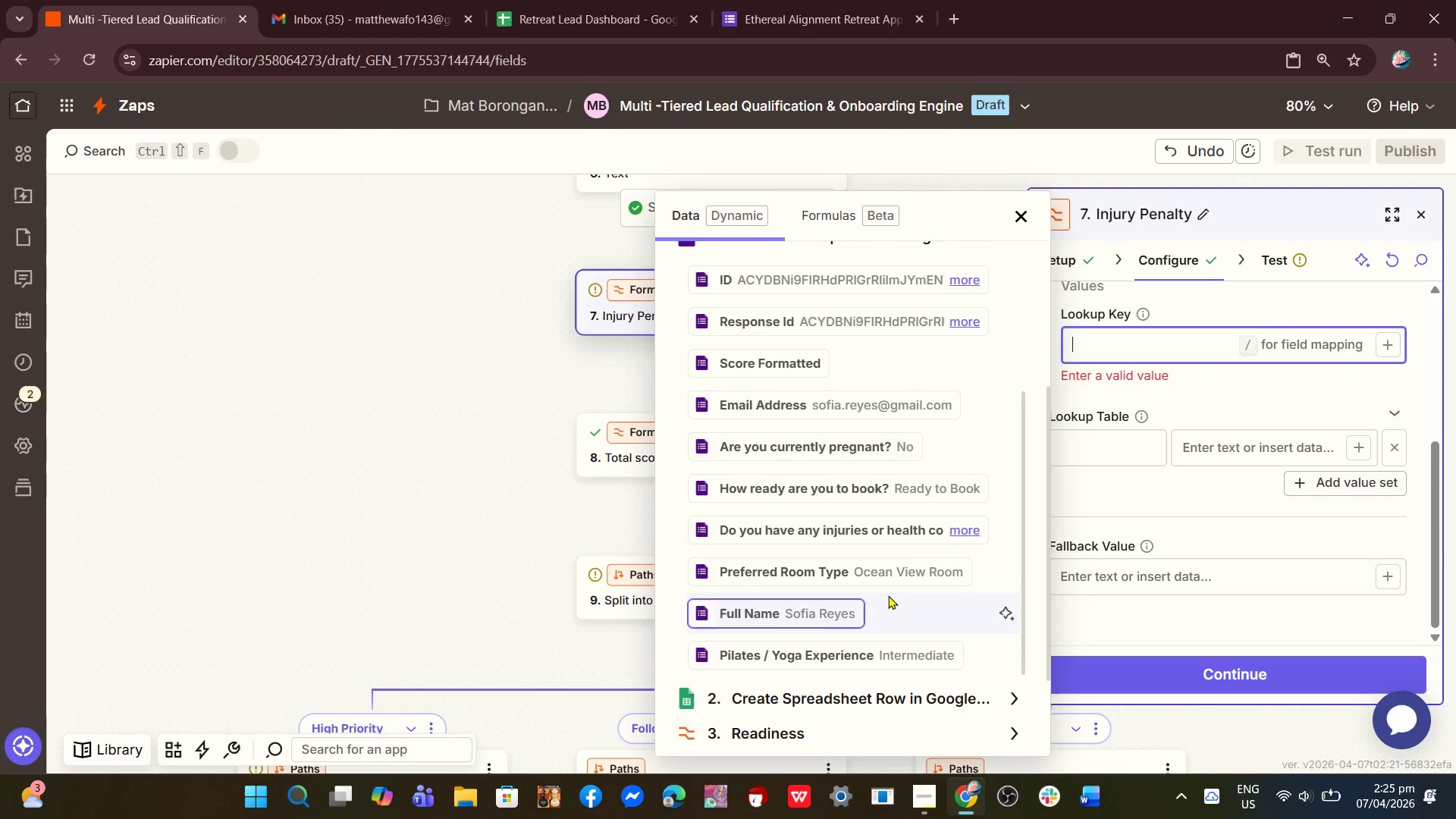 
scroll: coordinate [888, 595], scroll_direction: up, amount: 1.0
 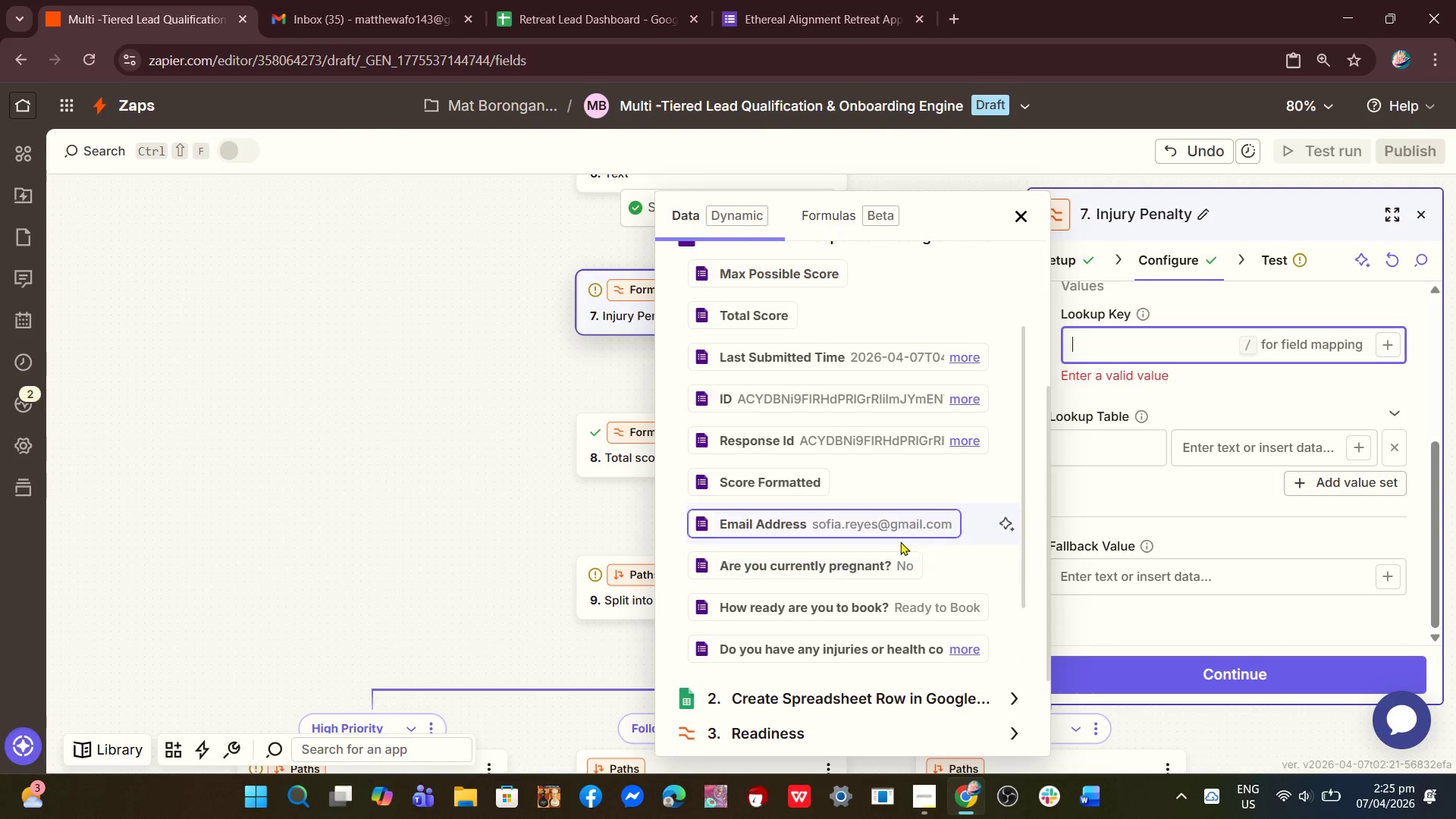 
scroll: coordinate [876, 626], scroll_direction: down, amount: 3.0
 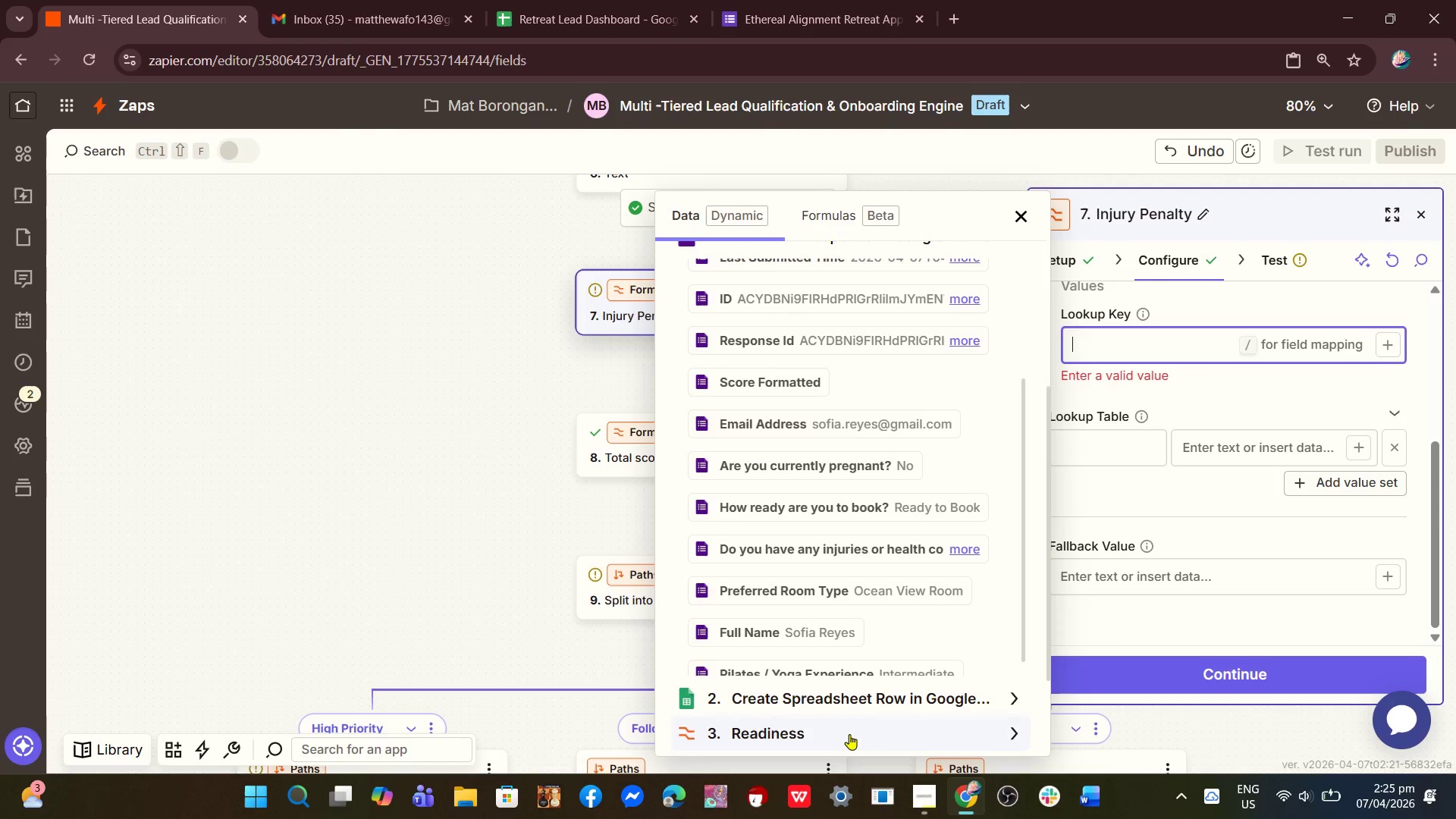 
left_click([849, 734])
 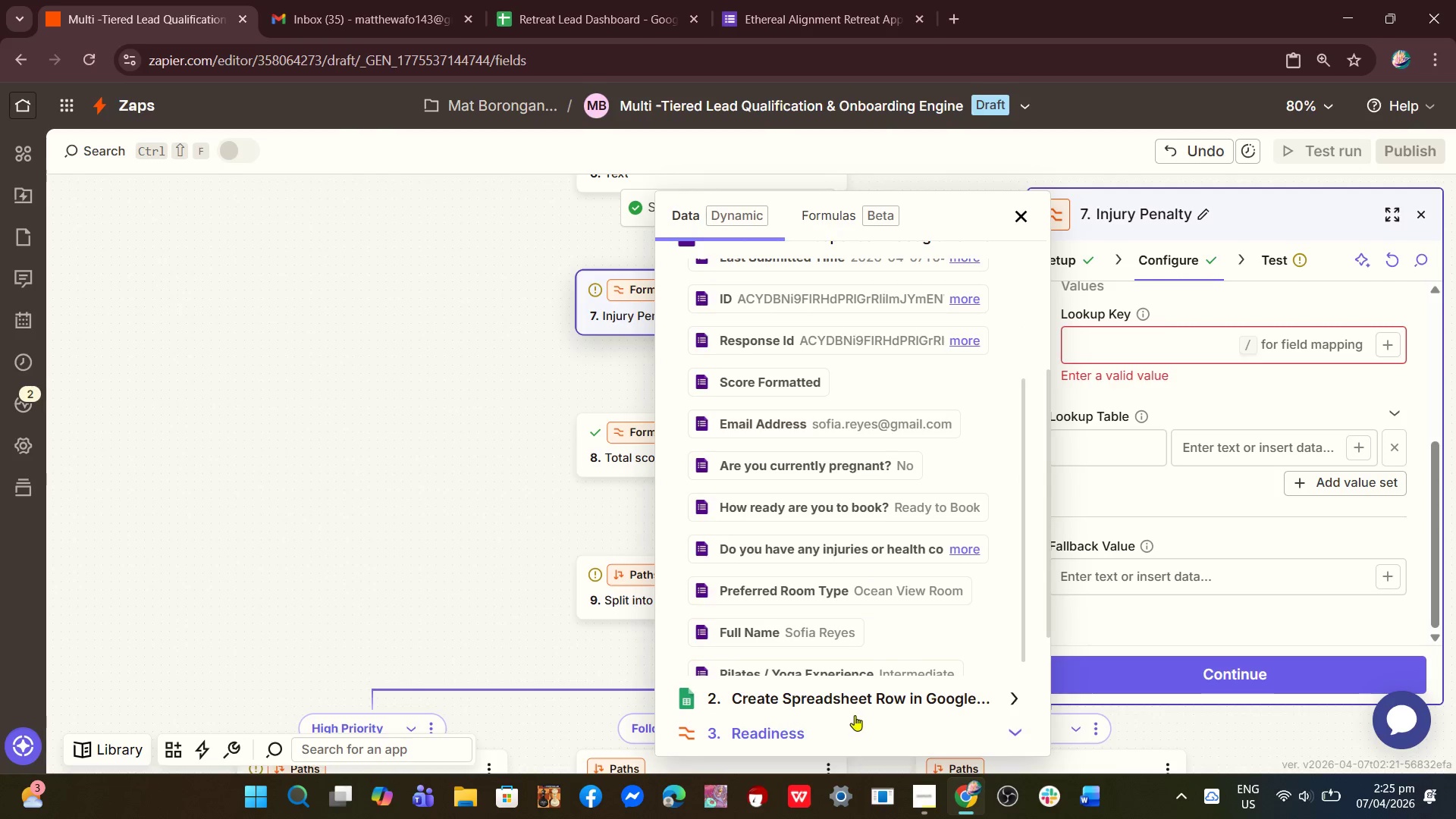 
scroll: coordinate [855, 715], scroll_direction: down, amount: 4.0
 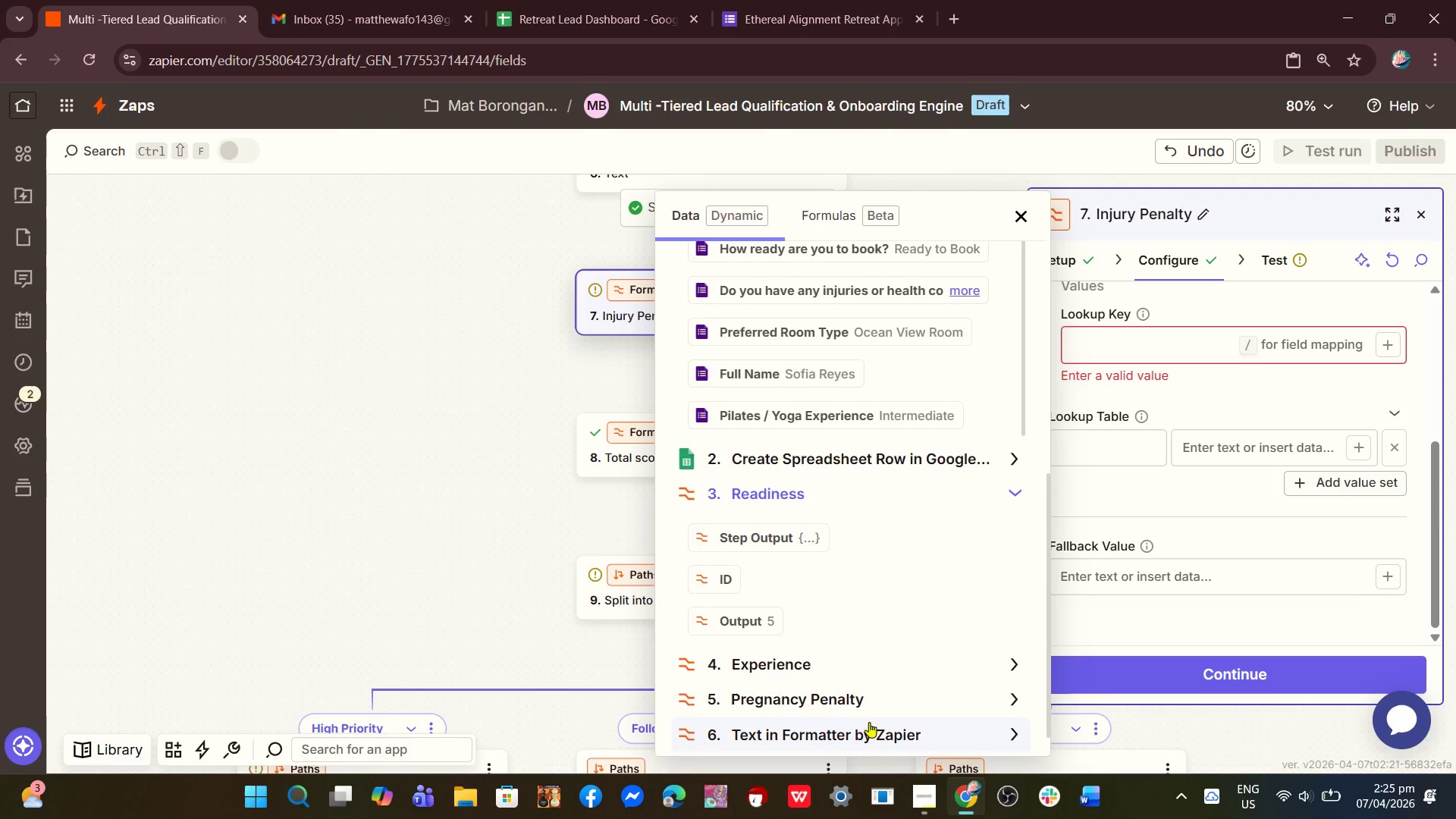 
left_click([870, 726])
 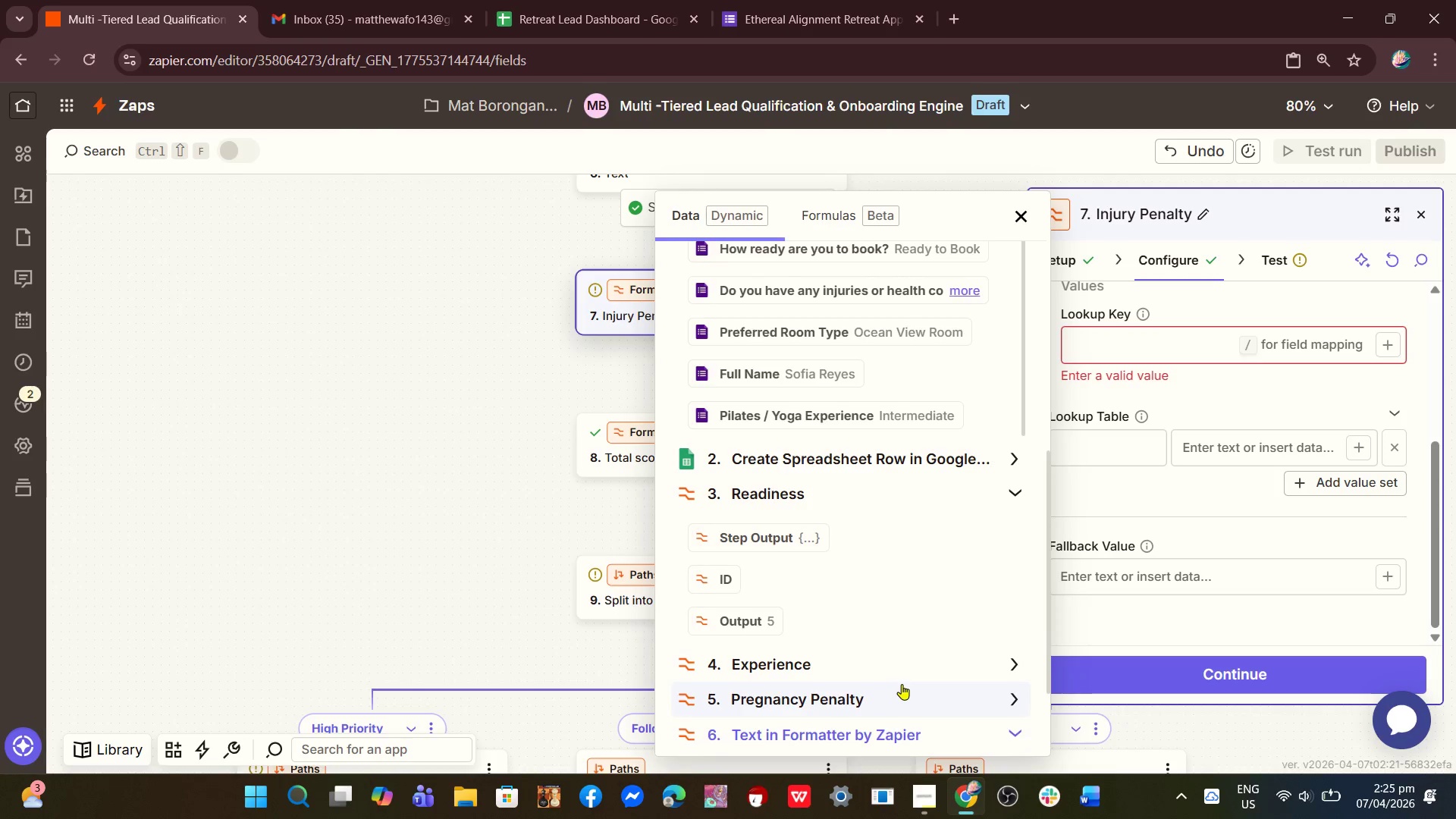 
scroll: coordinate [902, 684], scroll_direction: down, amount: 4.0
 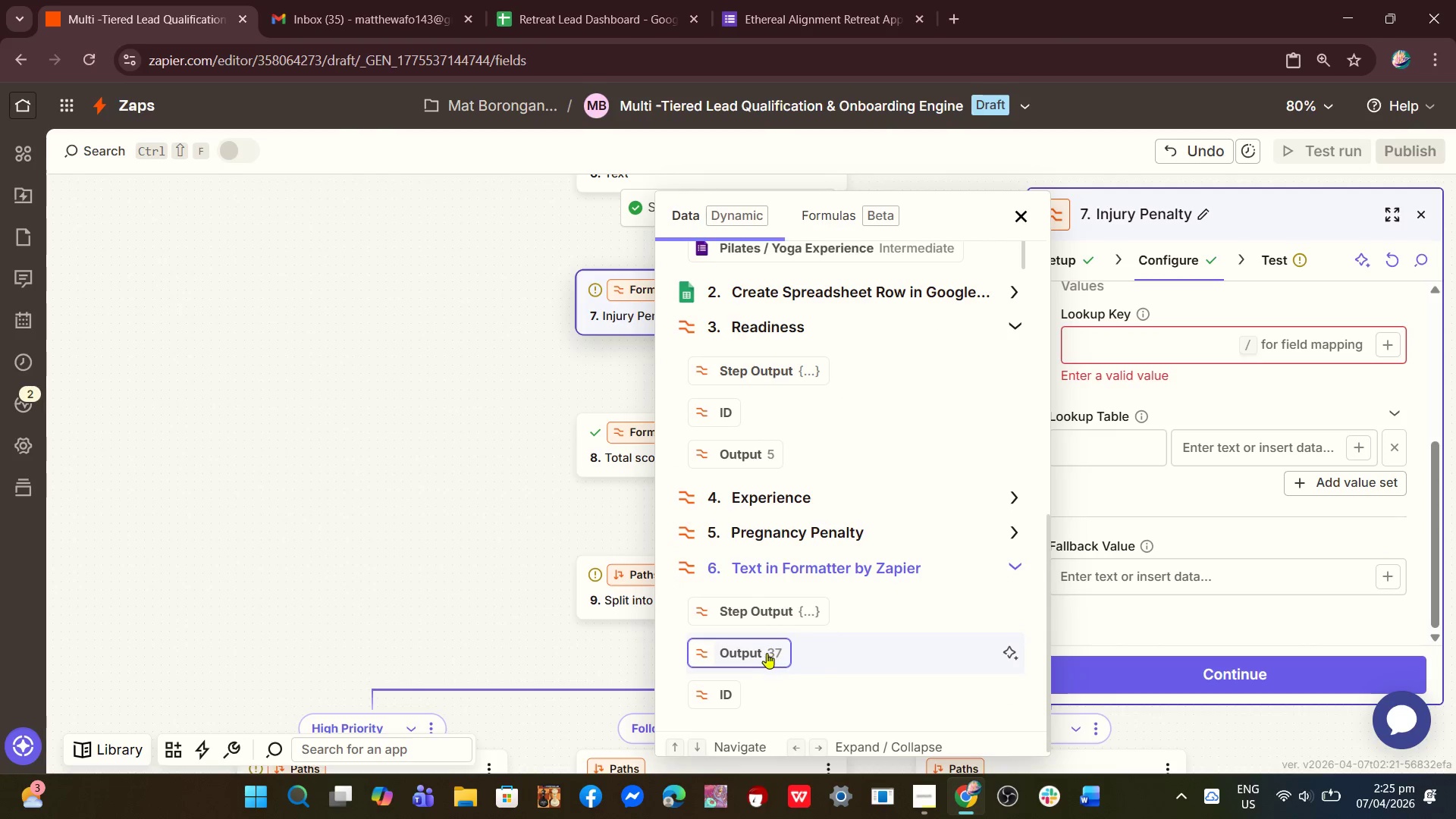 
left_click([764, 652])
 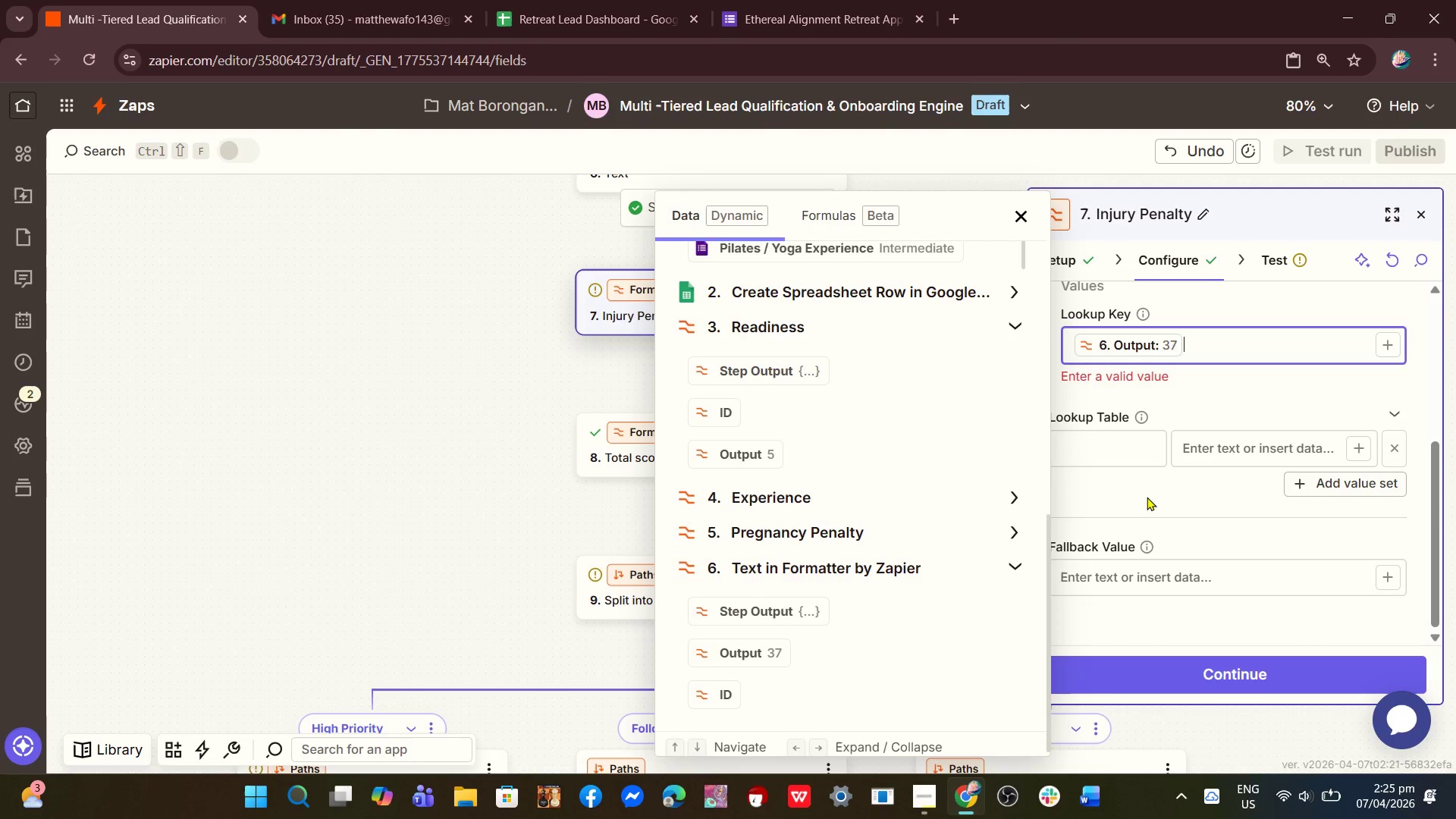 
left_click([1147, 497])
 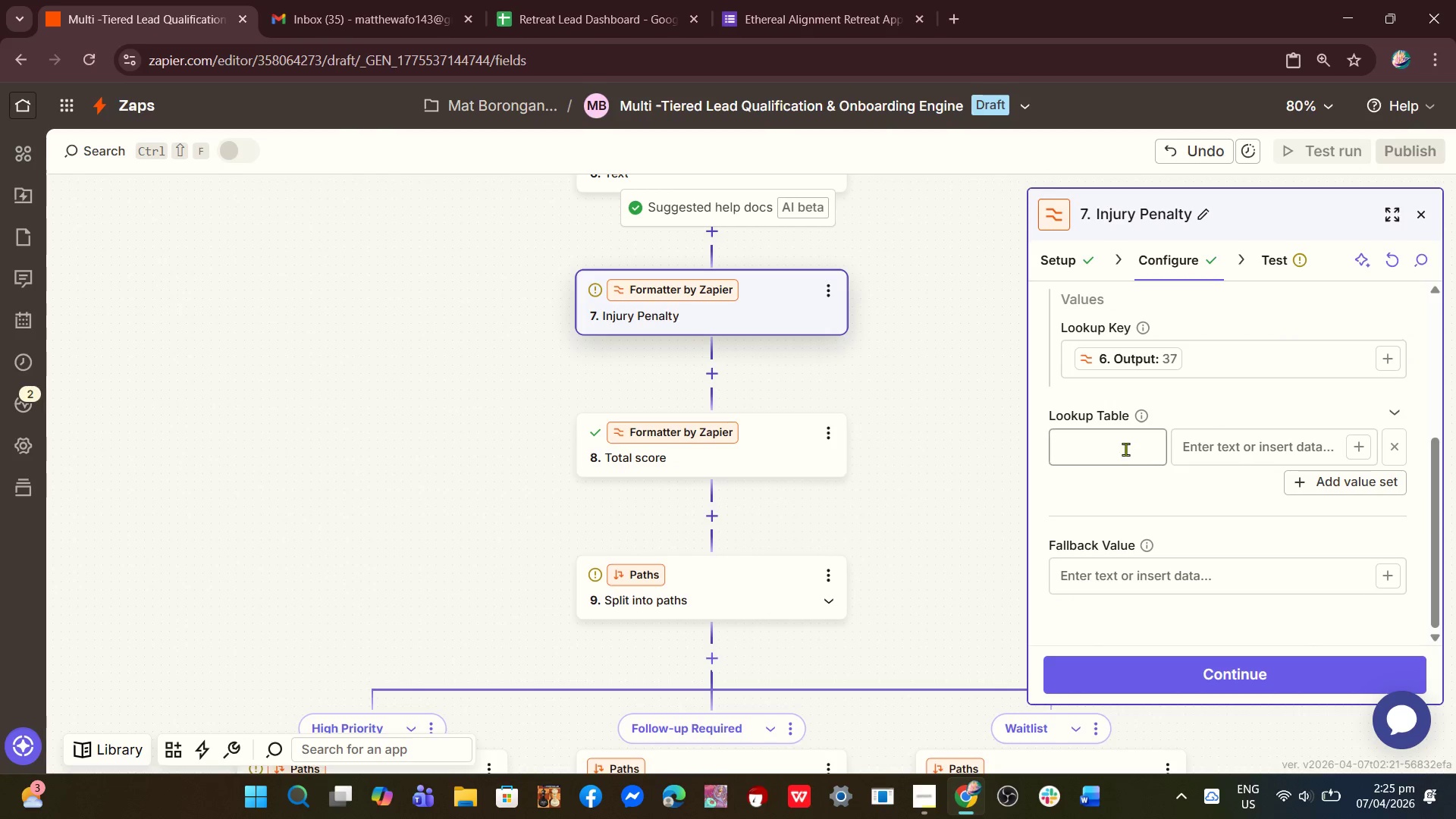 
left_click([1122, 443])
 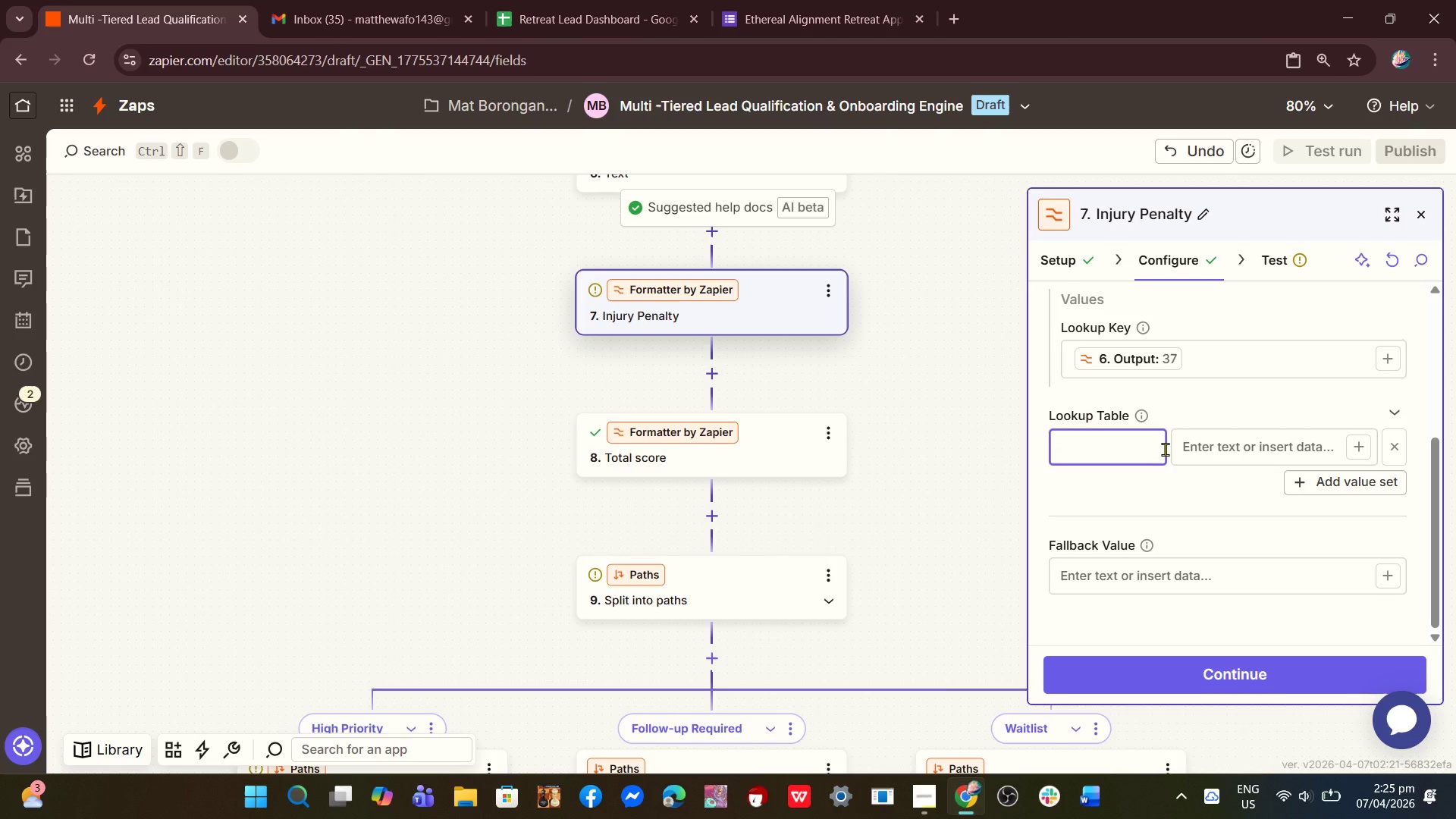 
key(0)
 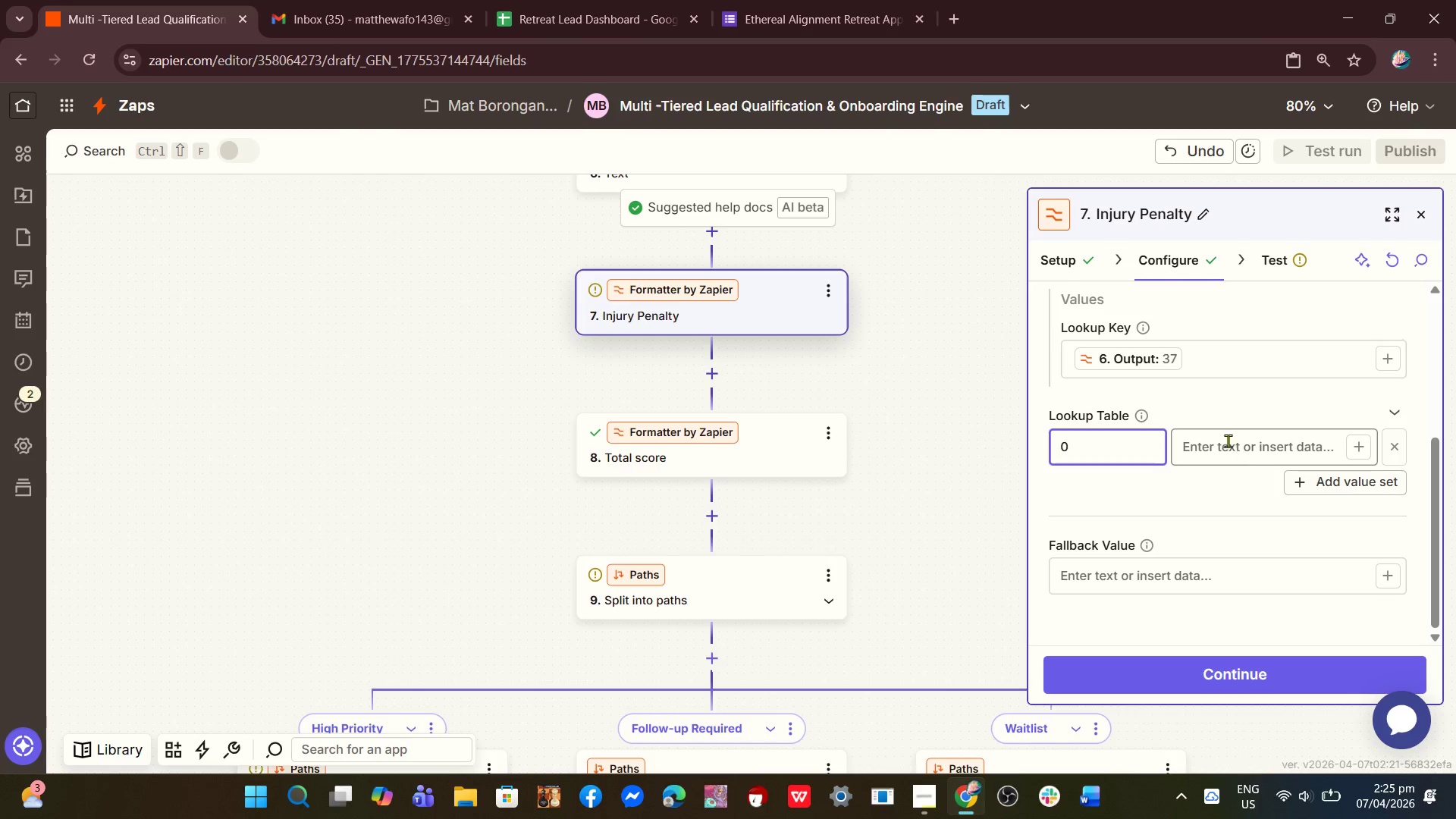 
left_click([1224, 435])
 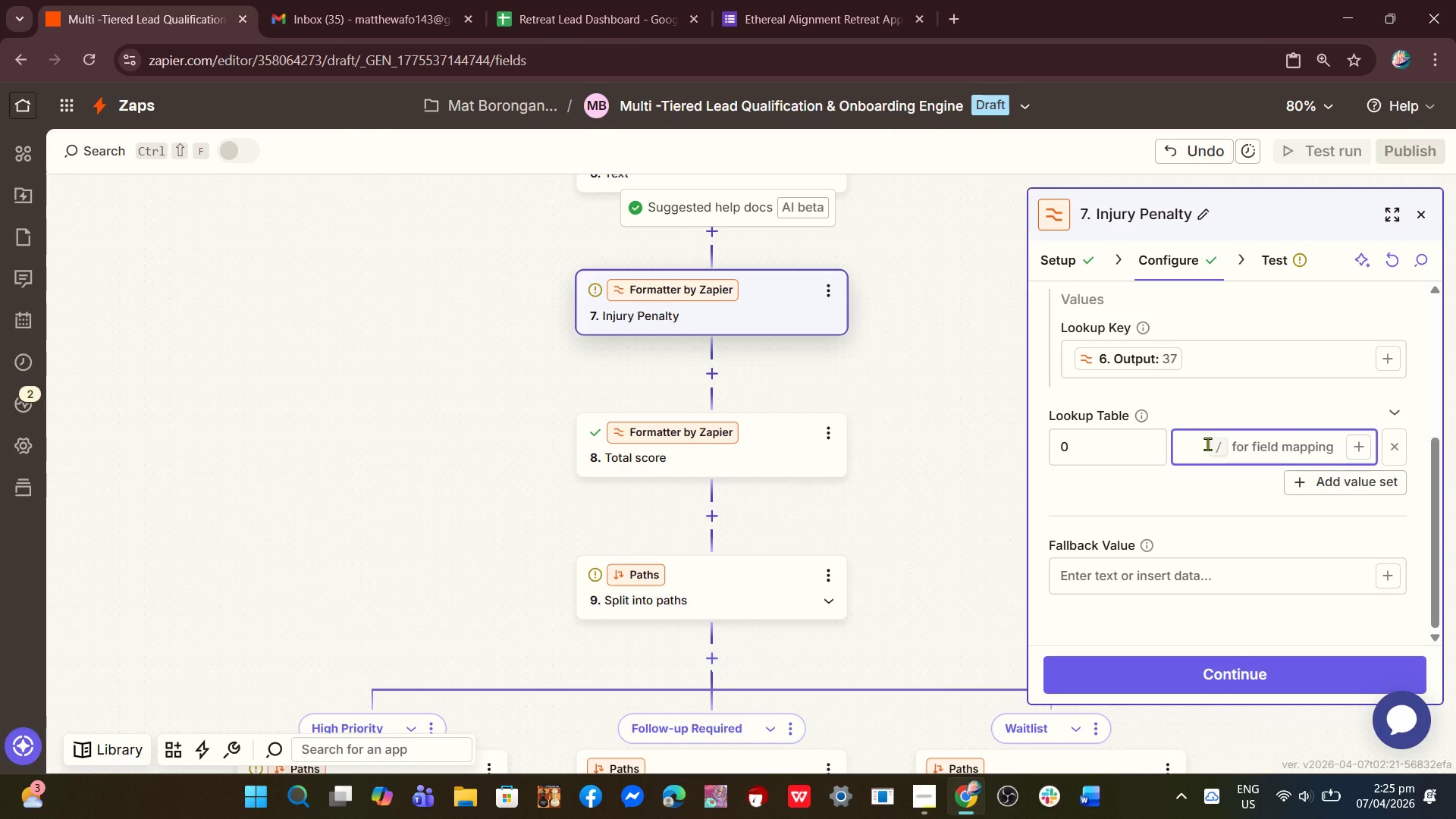 
key(Numpad0)
 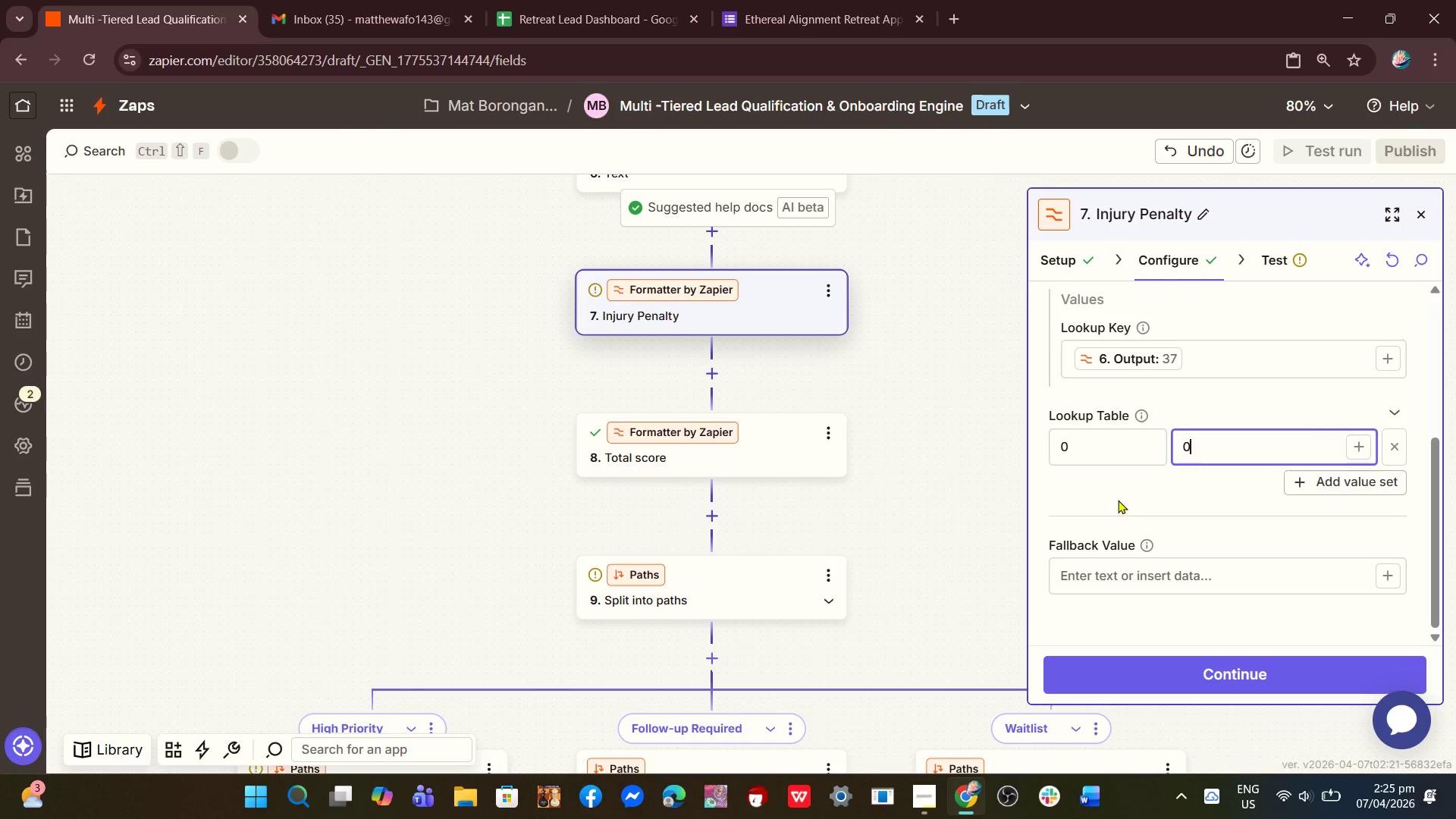 
left_click([1106, 496])
 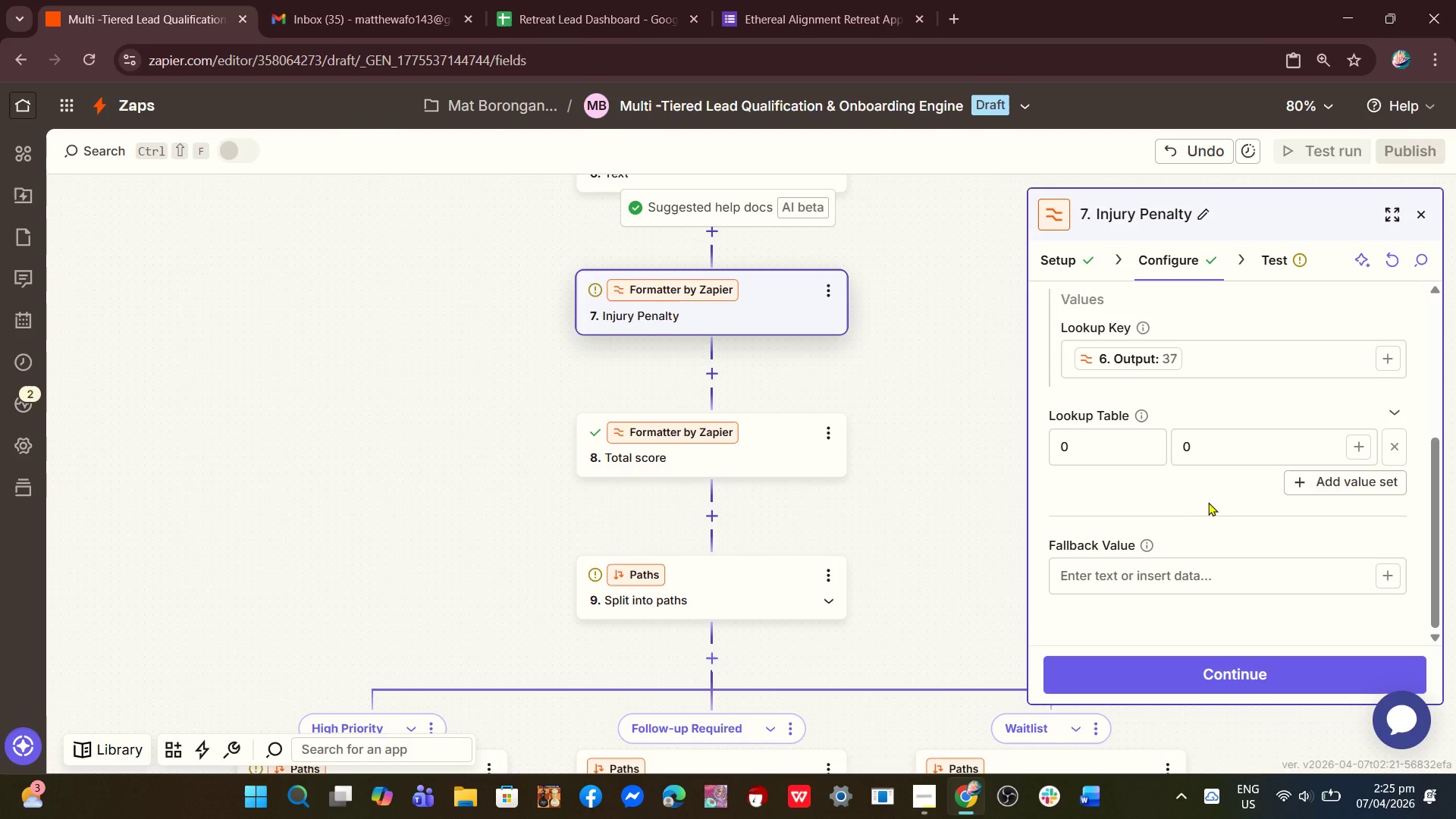 
scroll: coordinate [1240, 515], scroll_direction: down, amount: 2.0
 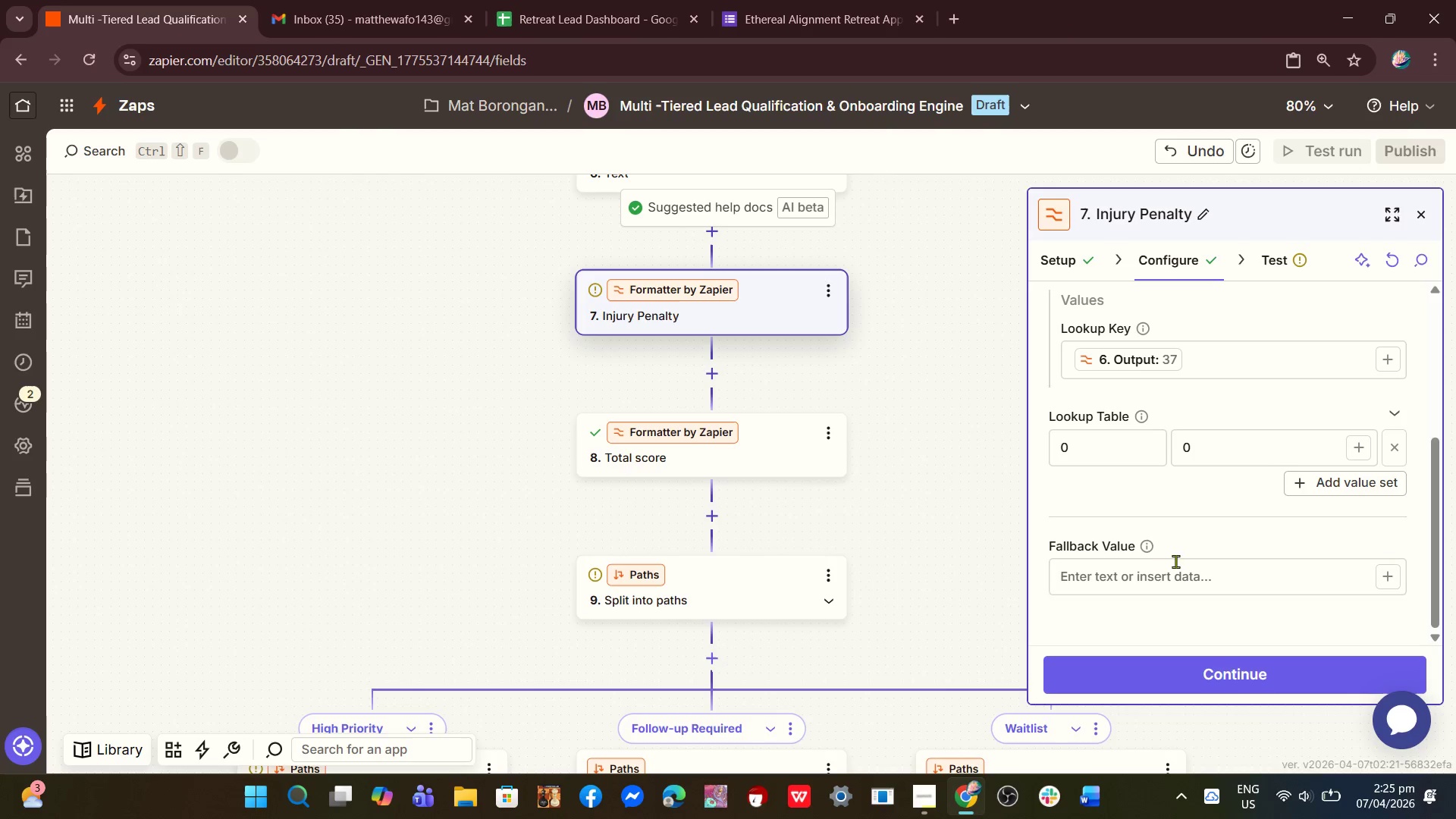 
left_click([1162, 566])
 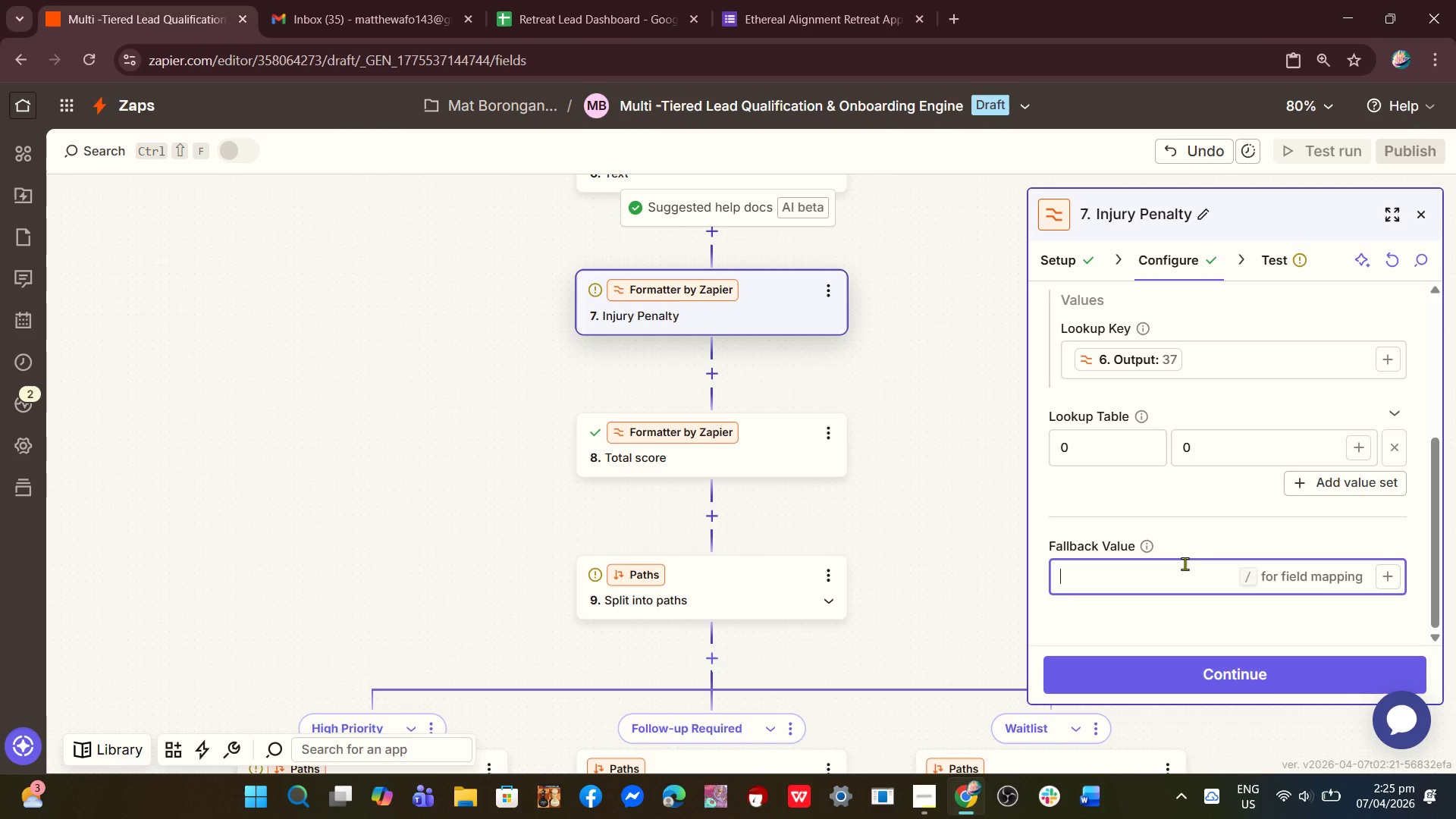 
key(Numpad0)
 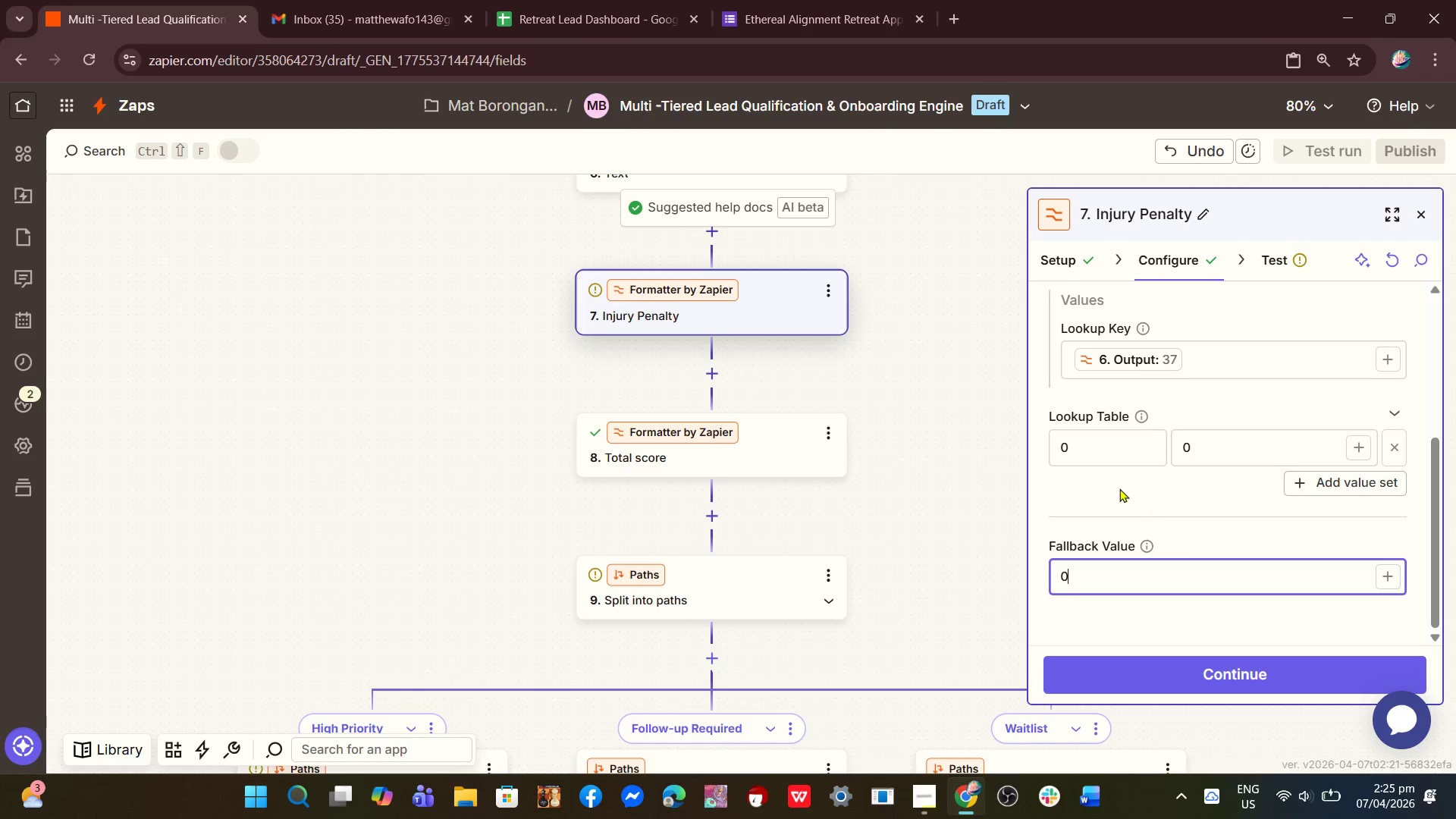 
left_click([1205, 485])
 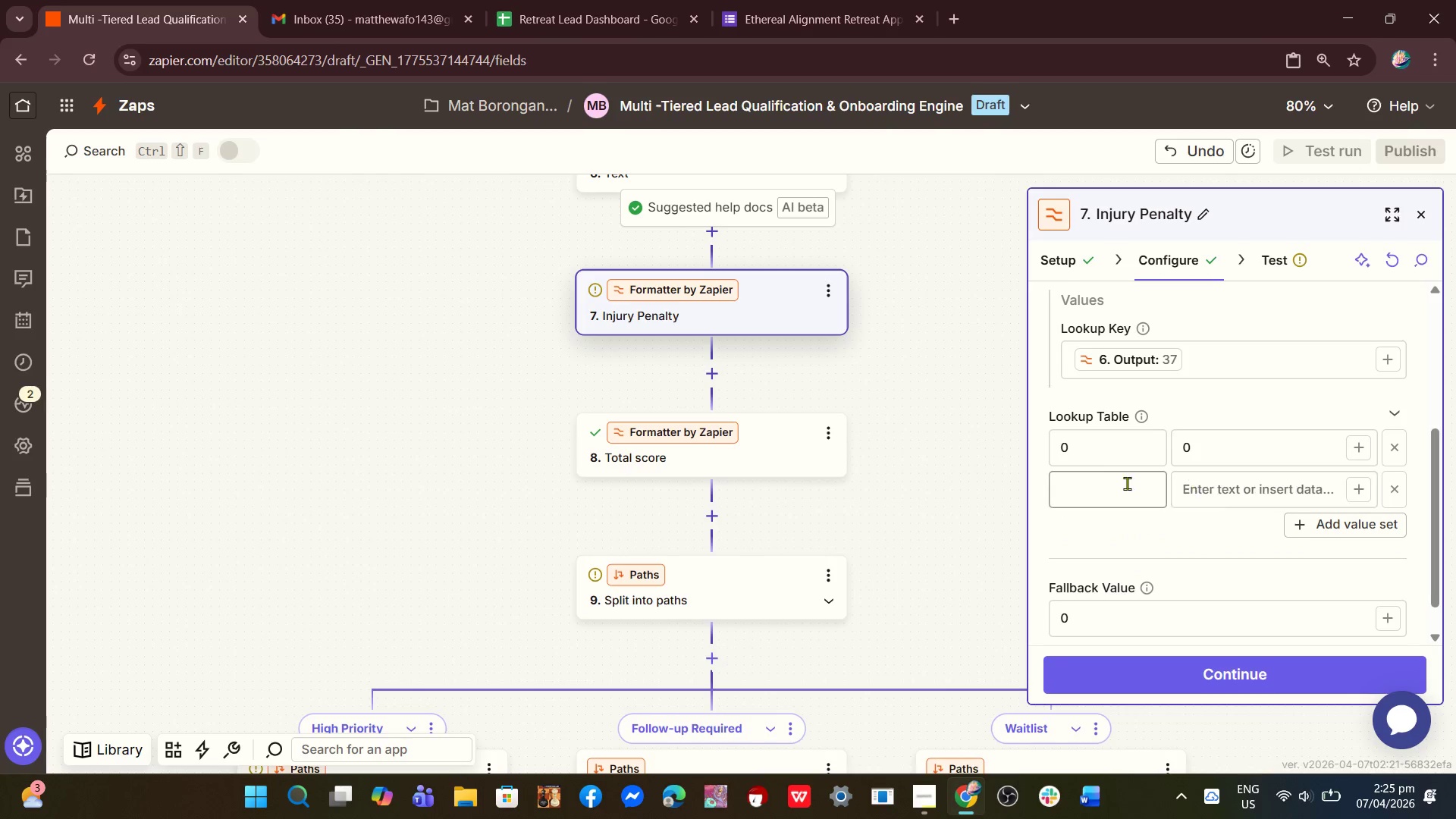 
double_click([1109, 478])
 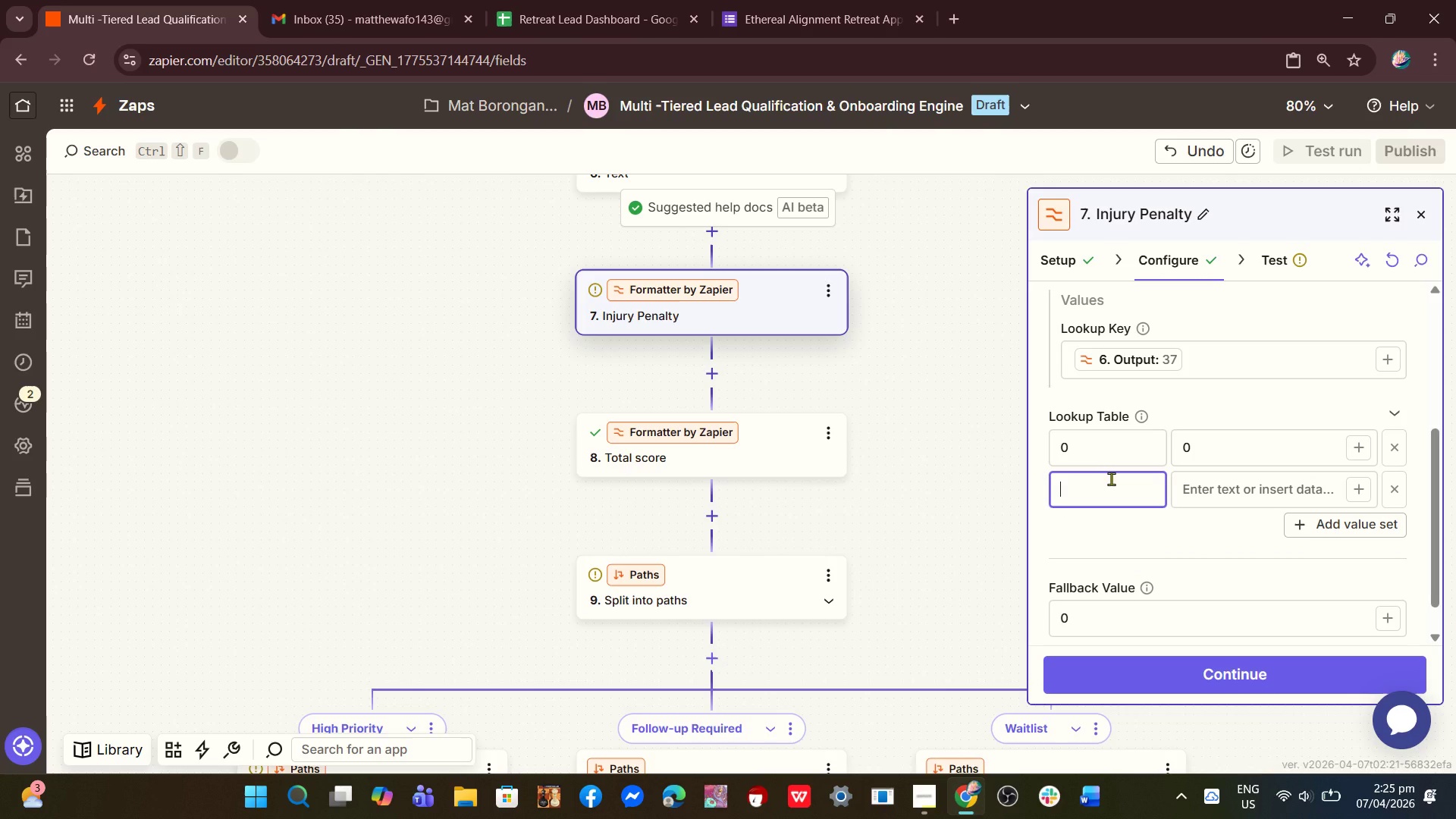 
key(3)
 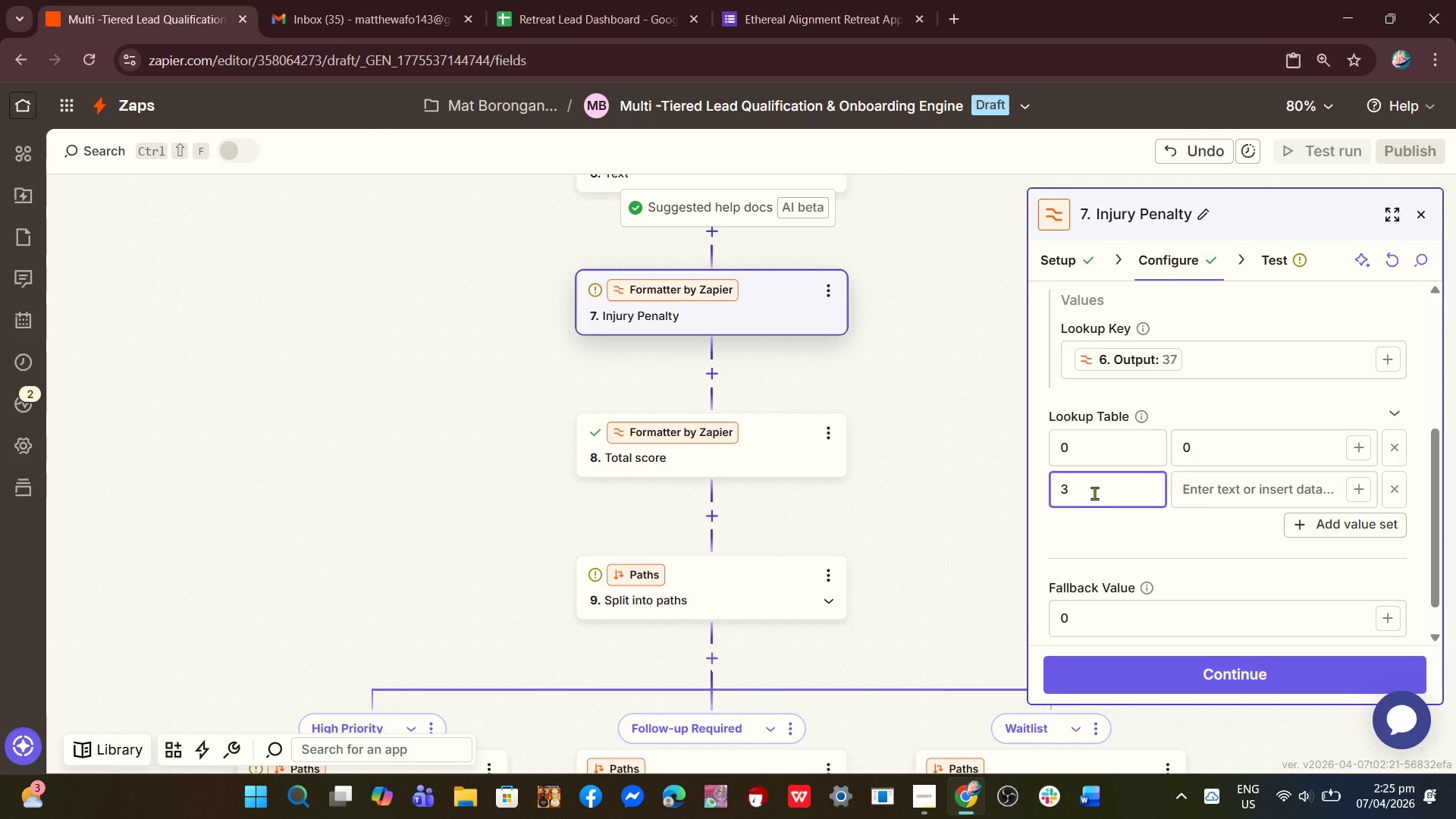 
left_click_drag(start_coordinate=[1094, 493], to_coordinate=[1046, 489])
 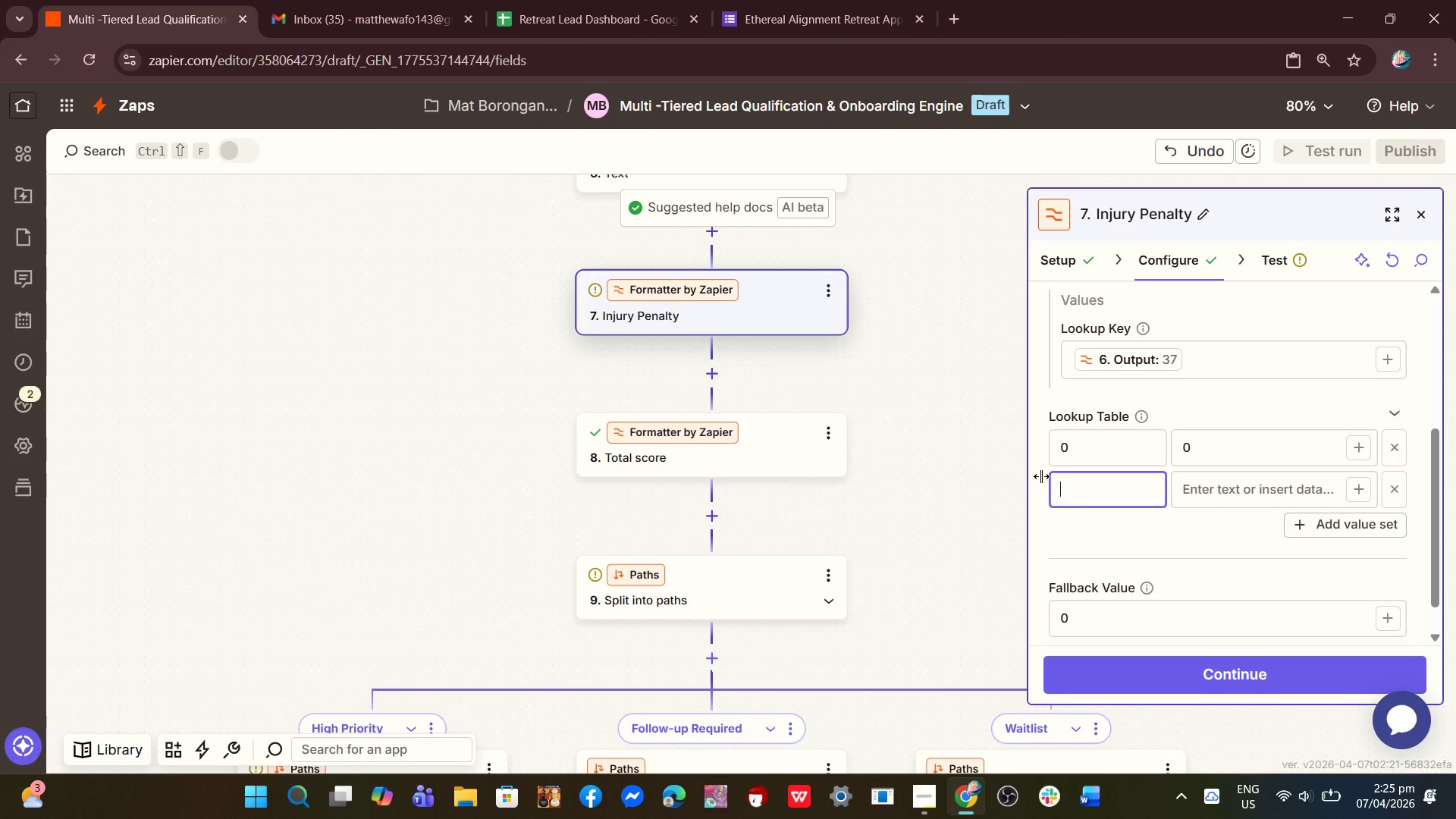 
key(Backspace)
 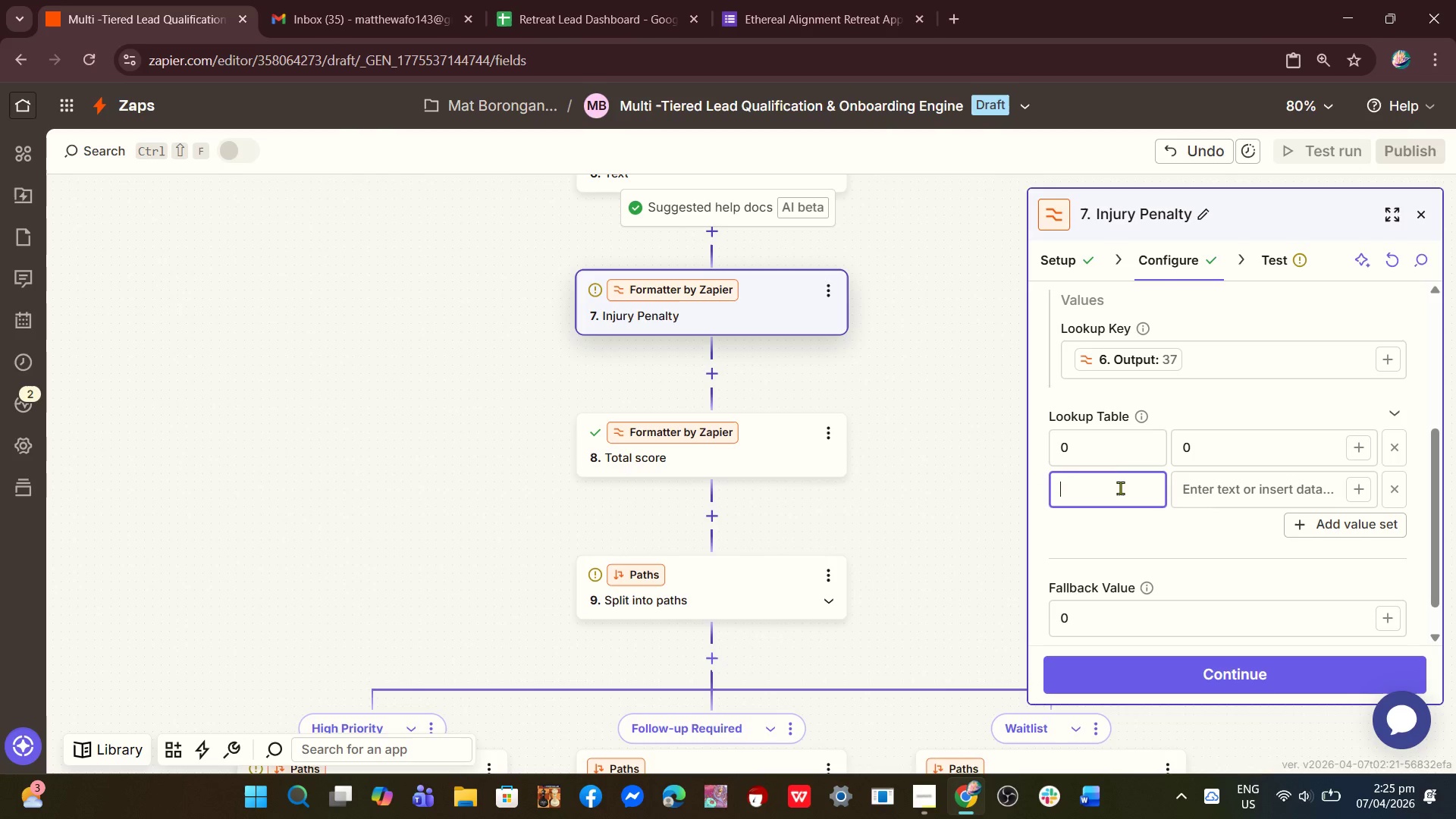 
wait(5.56)
 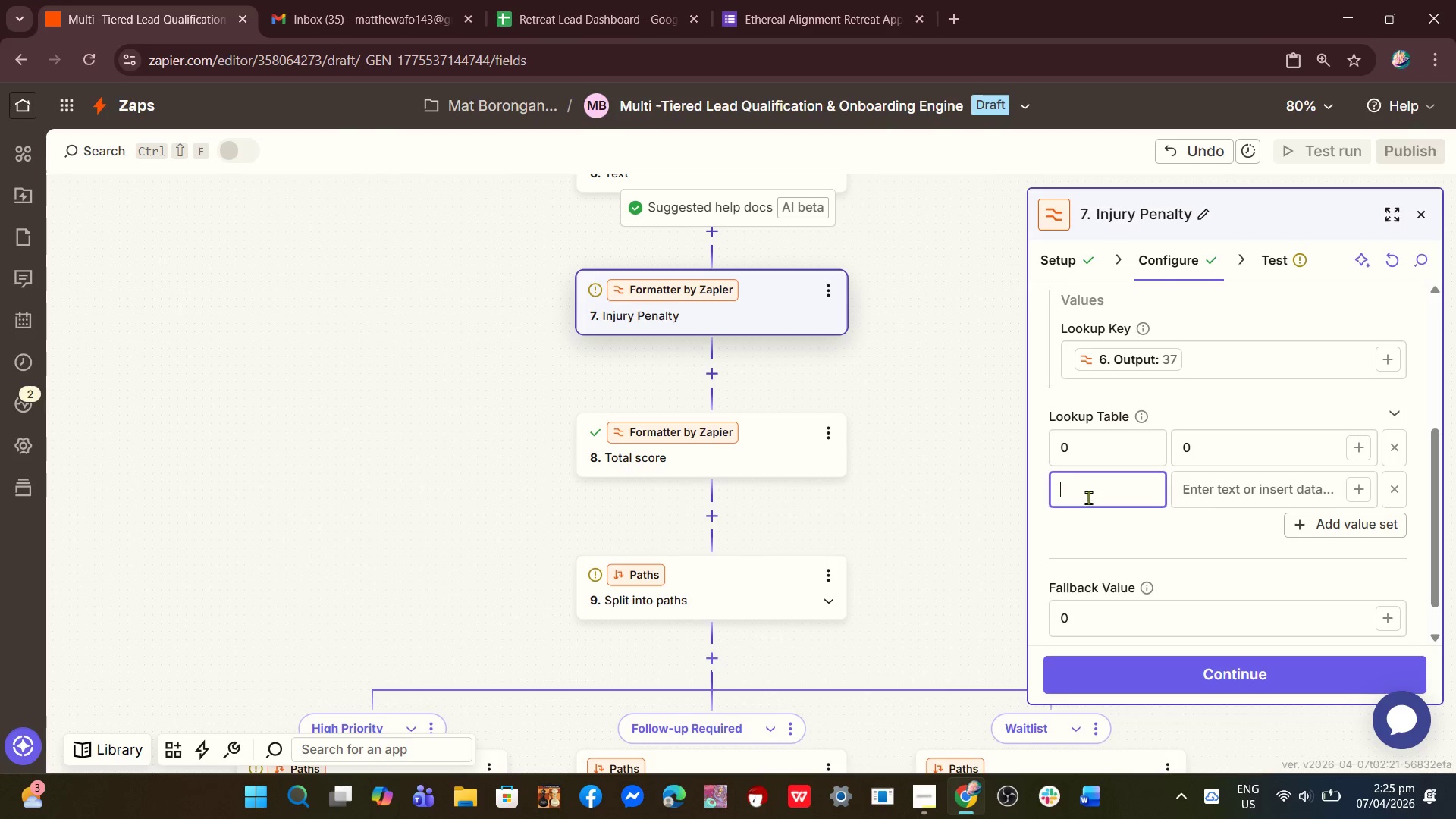 
key(1)
 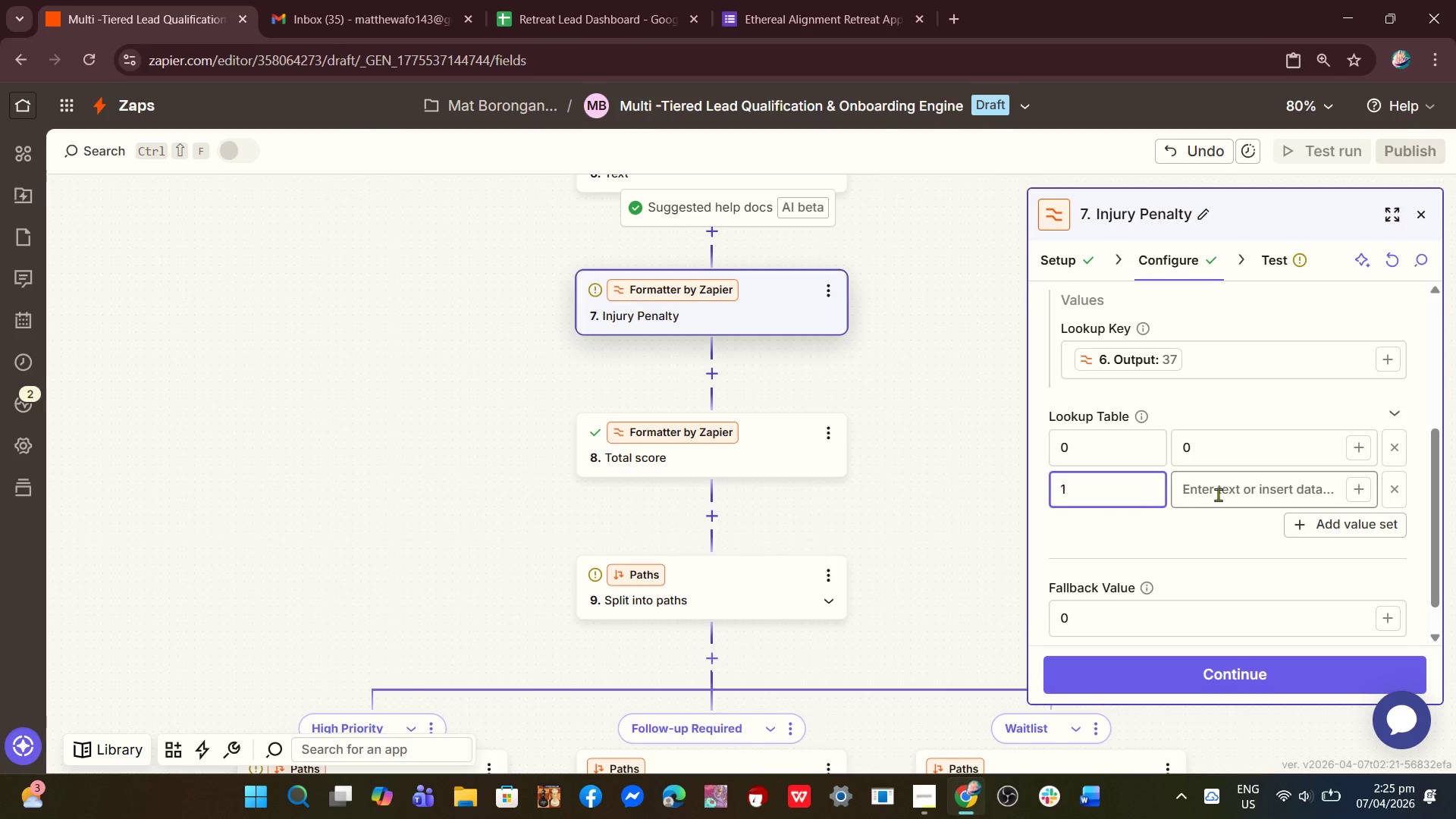 
left_click([1218, 494])
 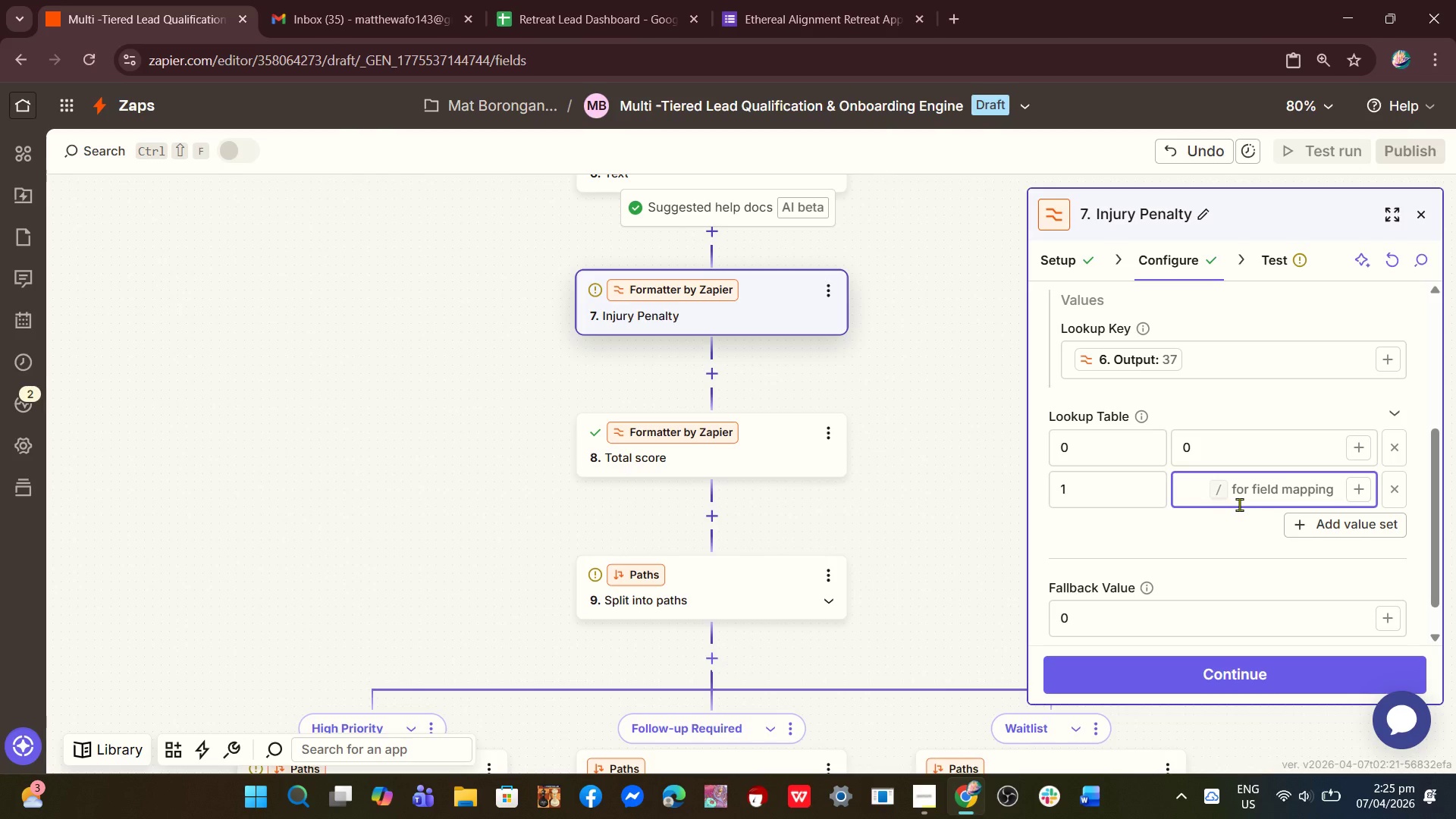 
key(Minus)
 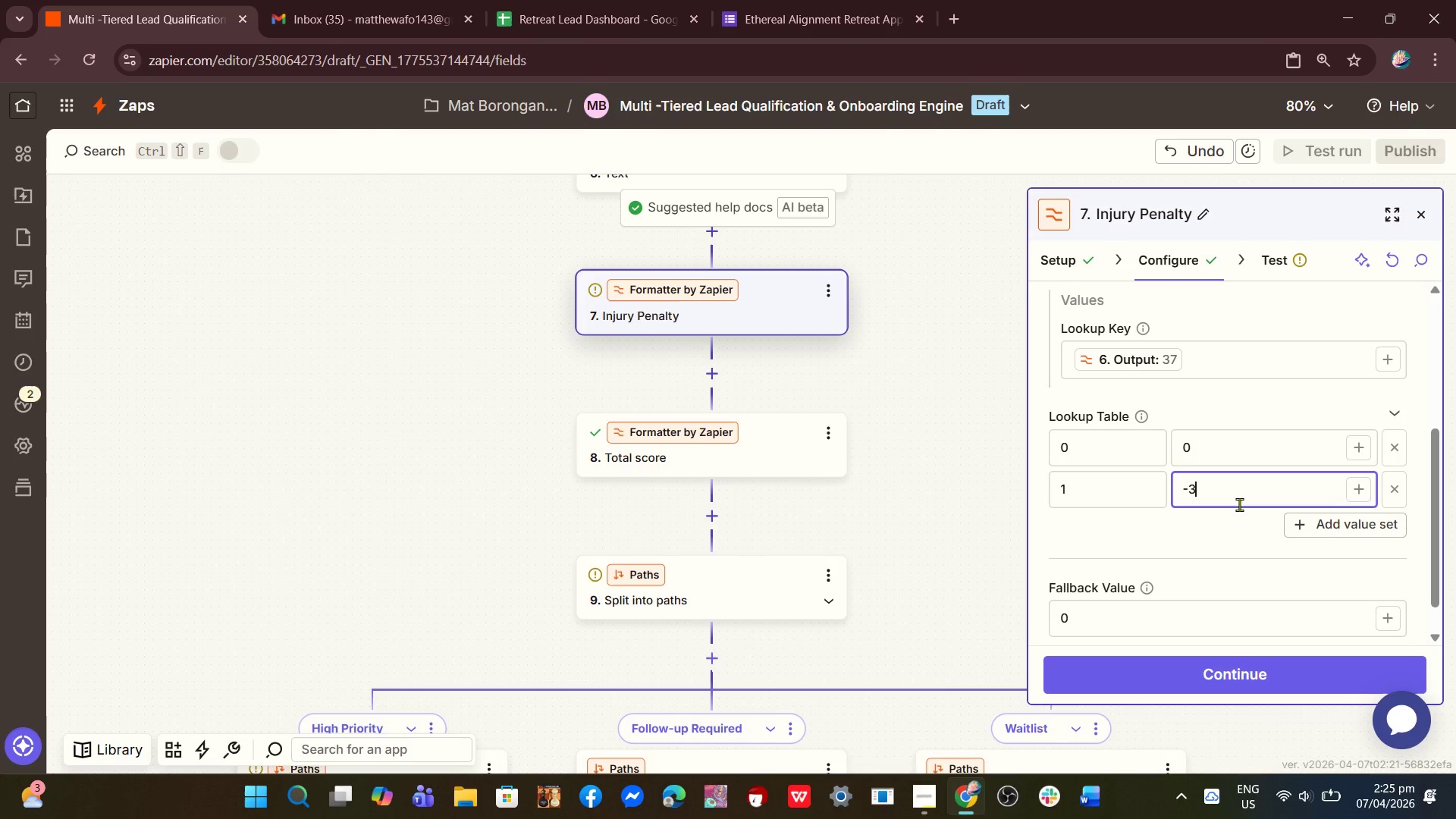 
key(3)
 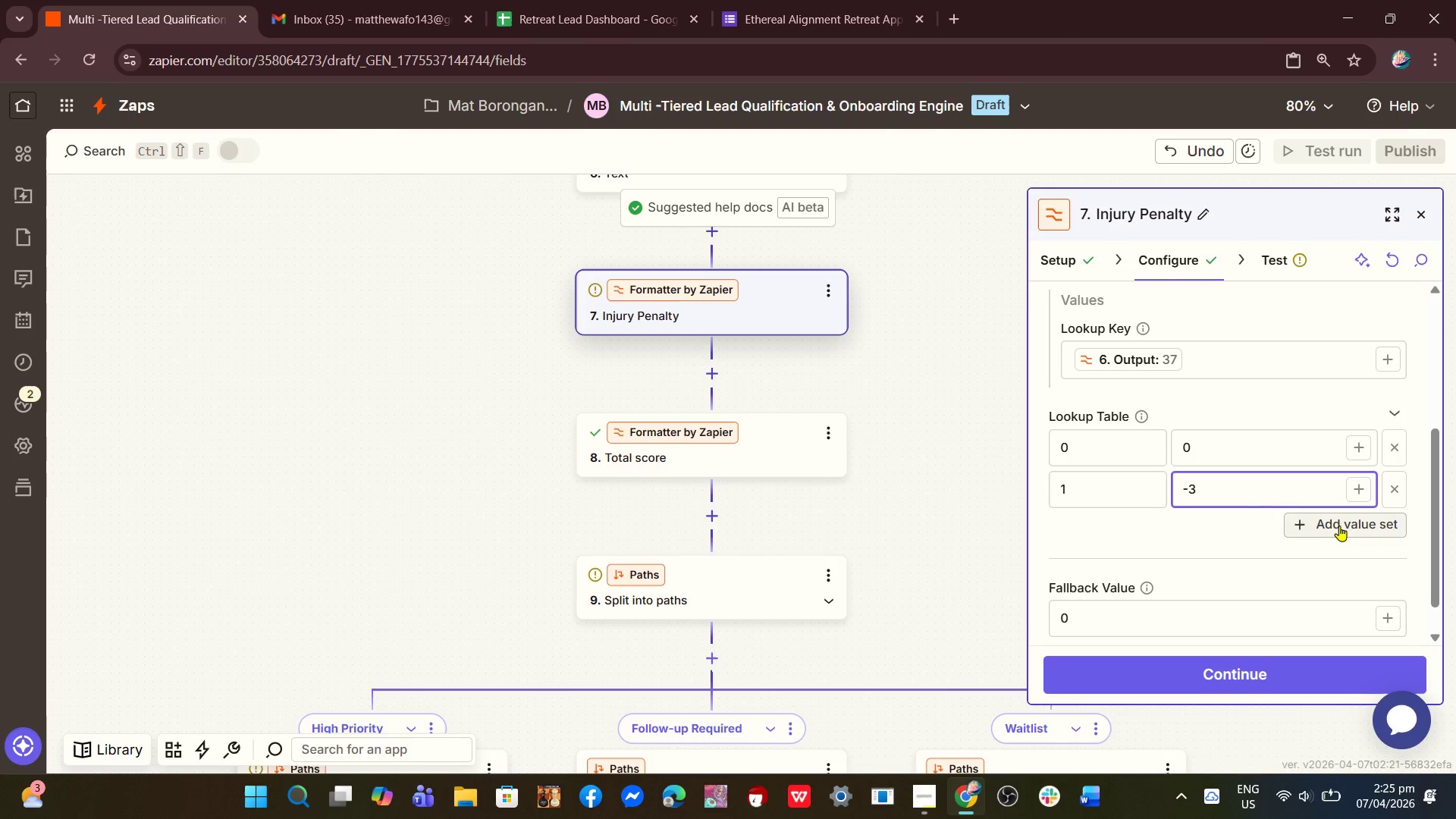 
left_click([1339, 526])
 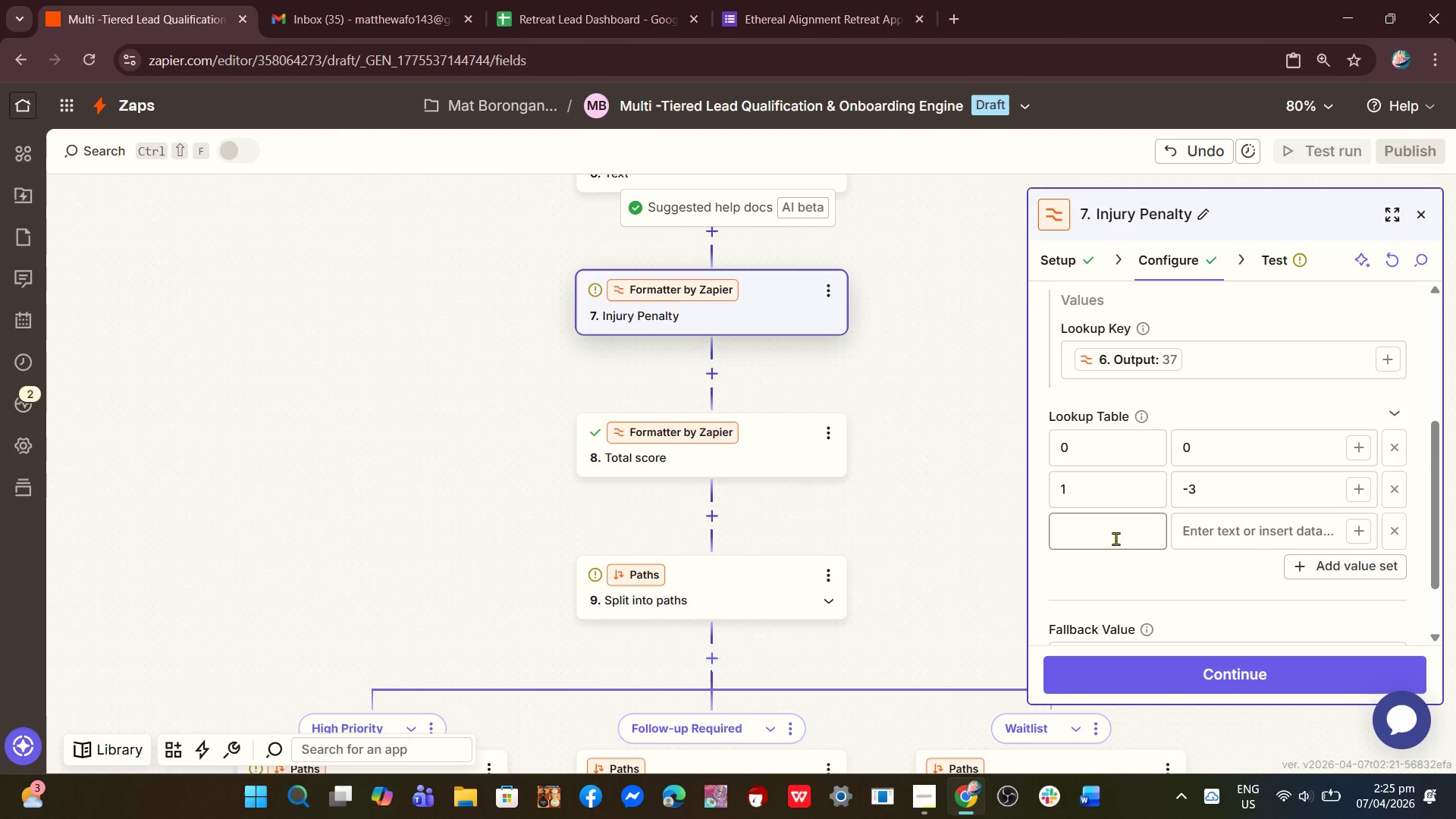 
left_click([1109, 532])
 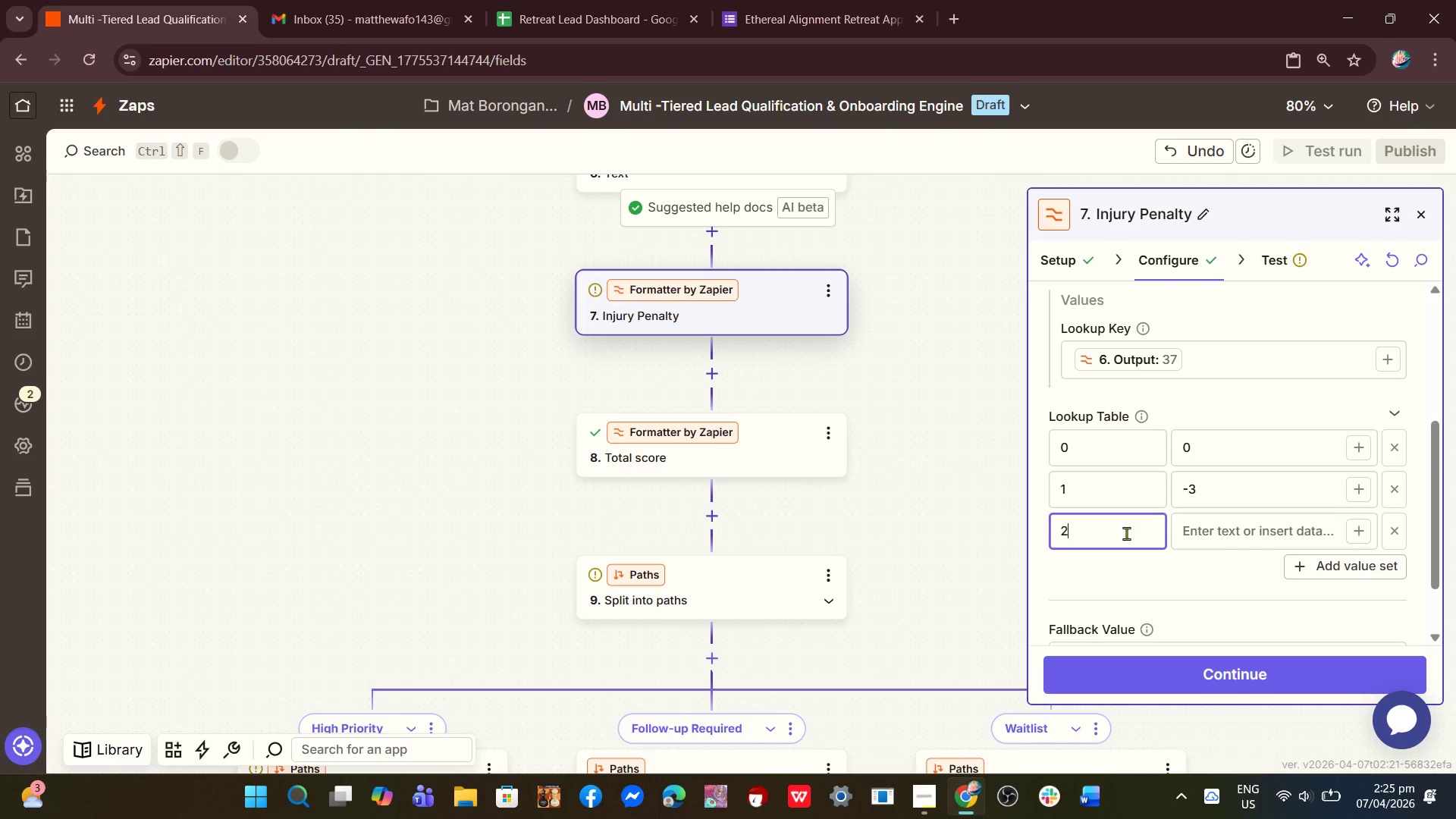 
key(2)
 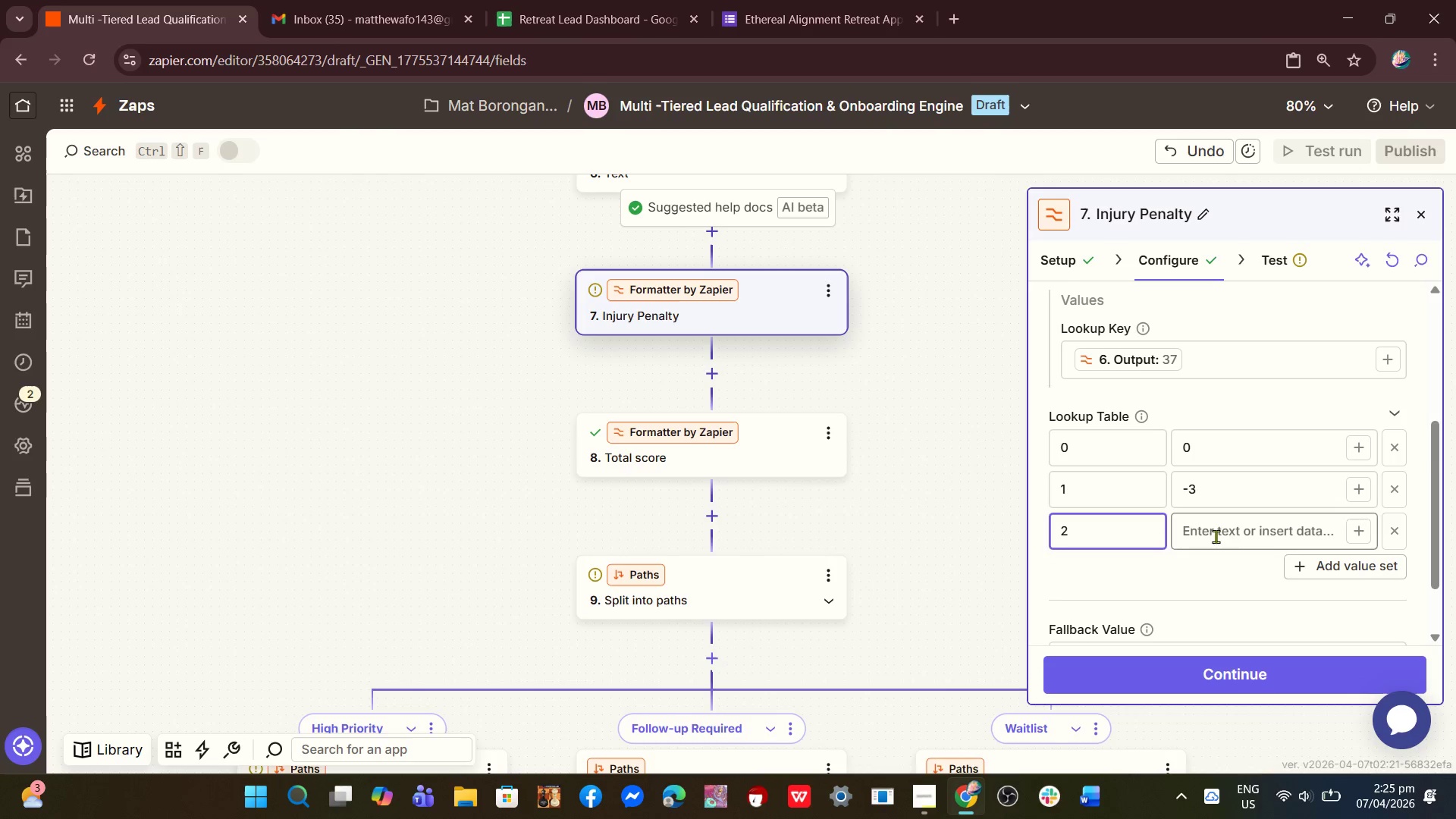 
left_click([1216, 536])
 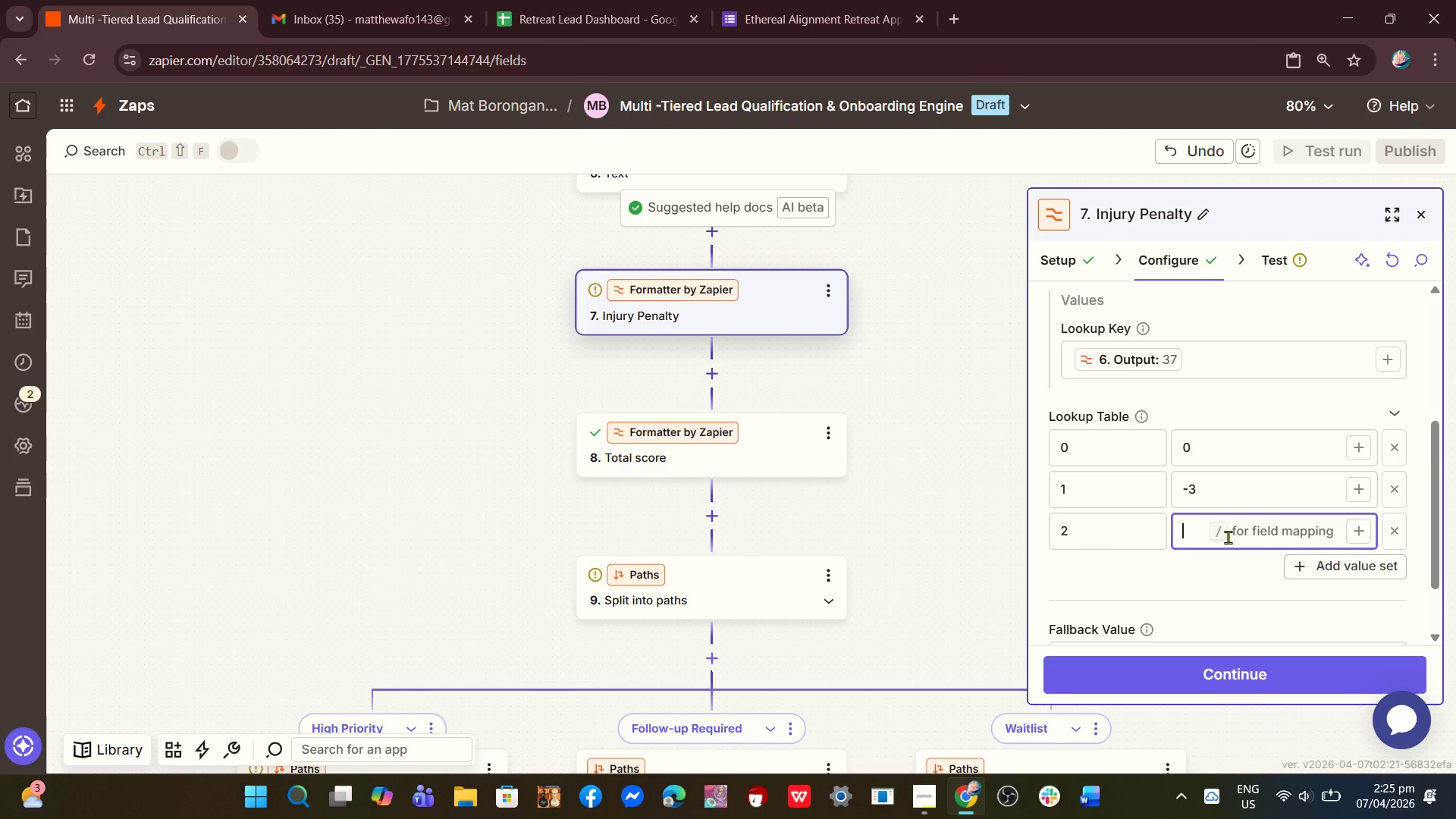 
key(Minus)
 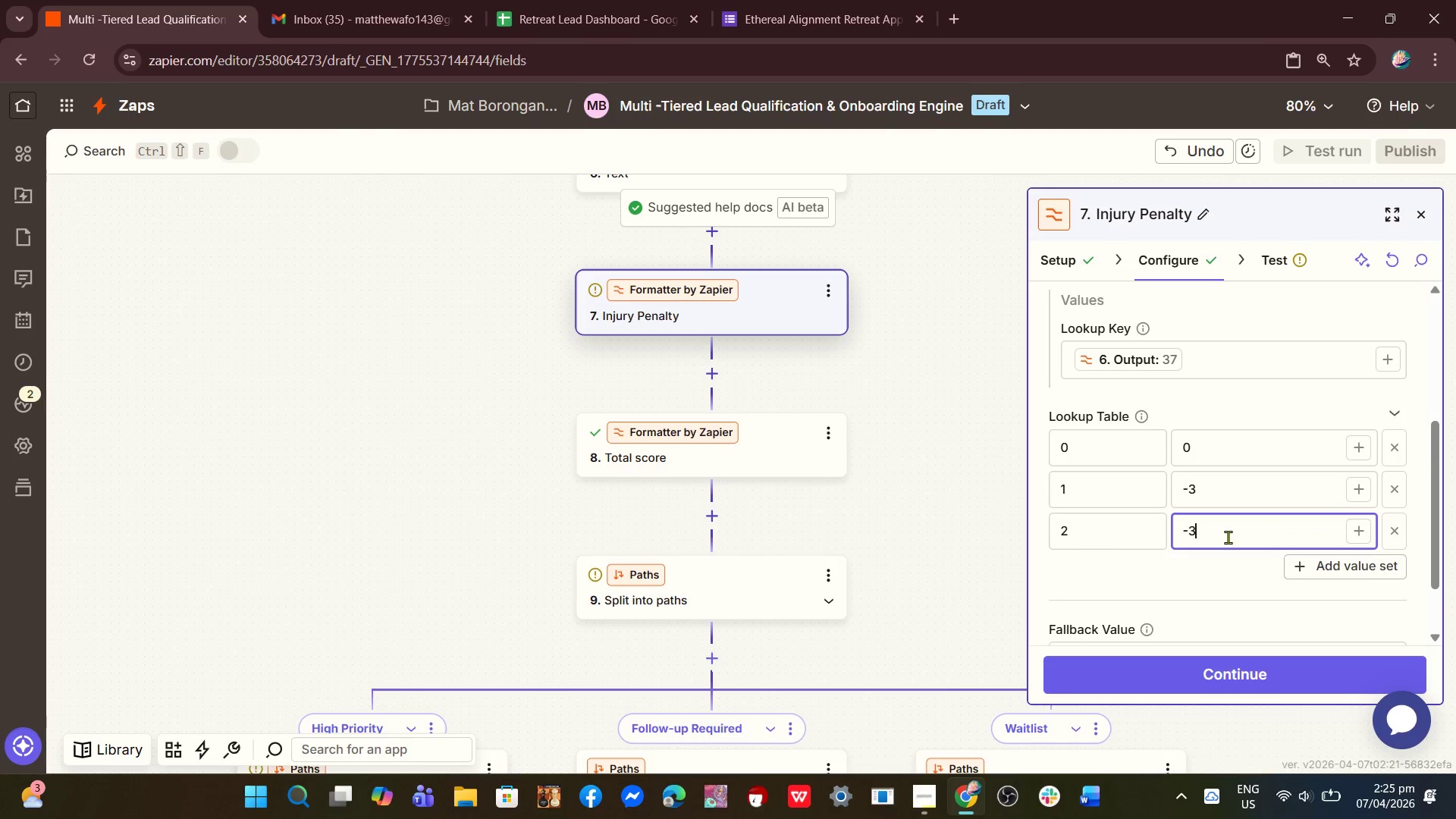 
key(3)
 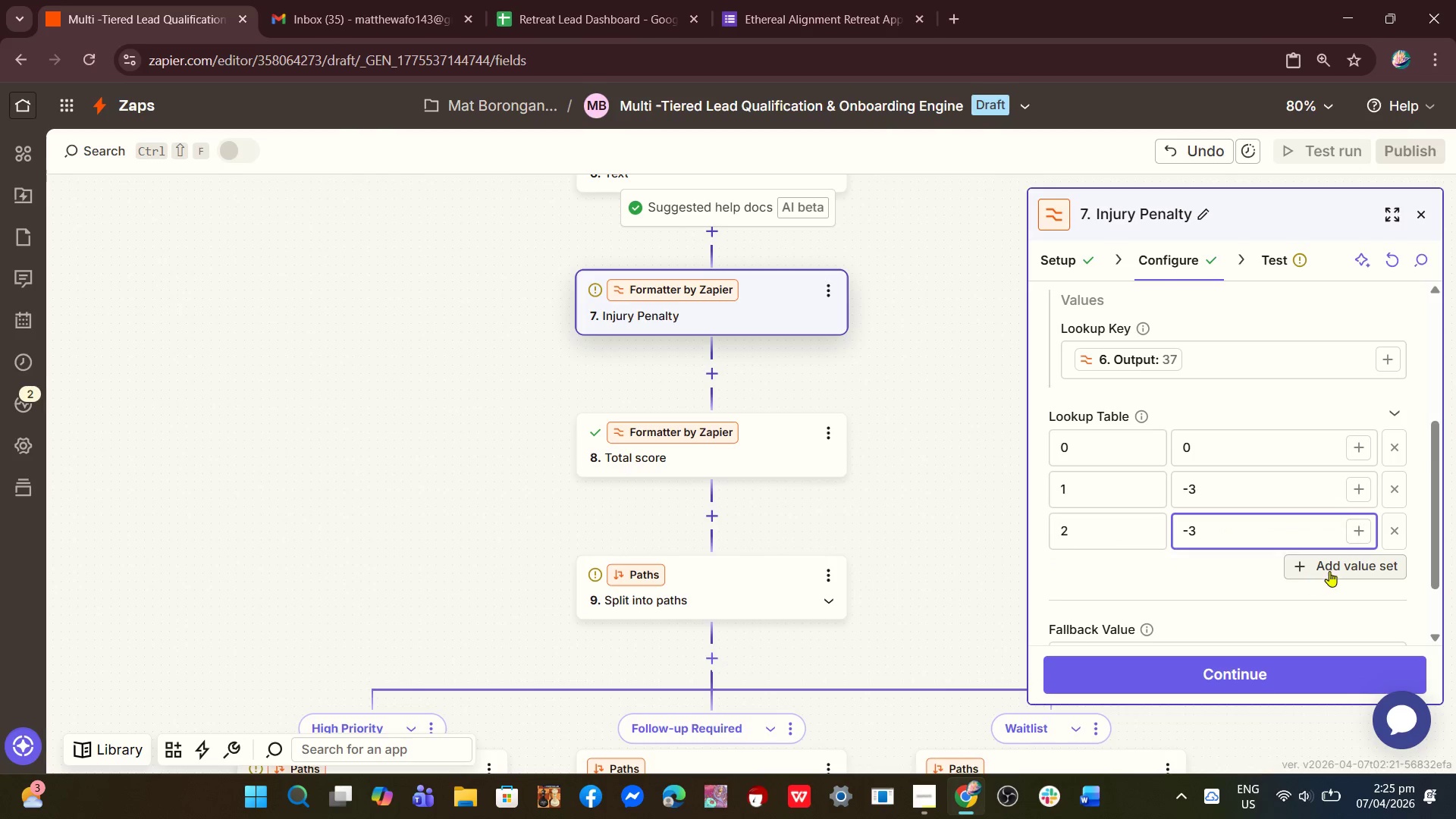 
left_click([1334, 567])
 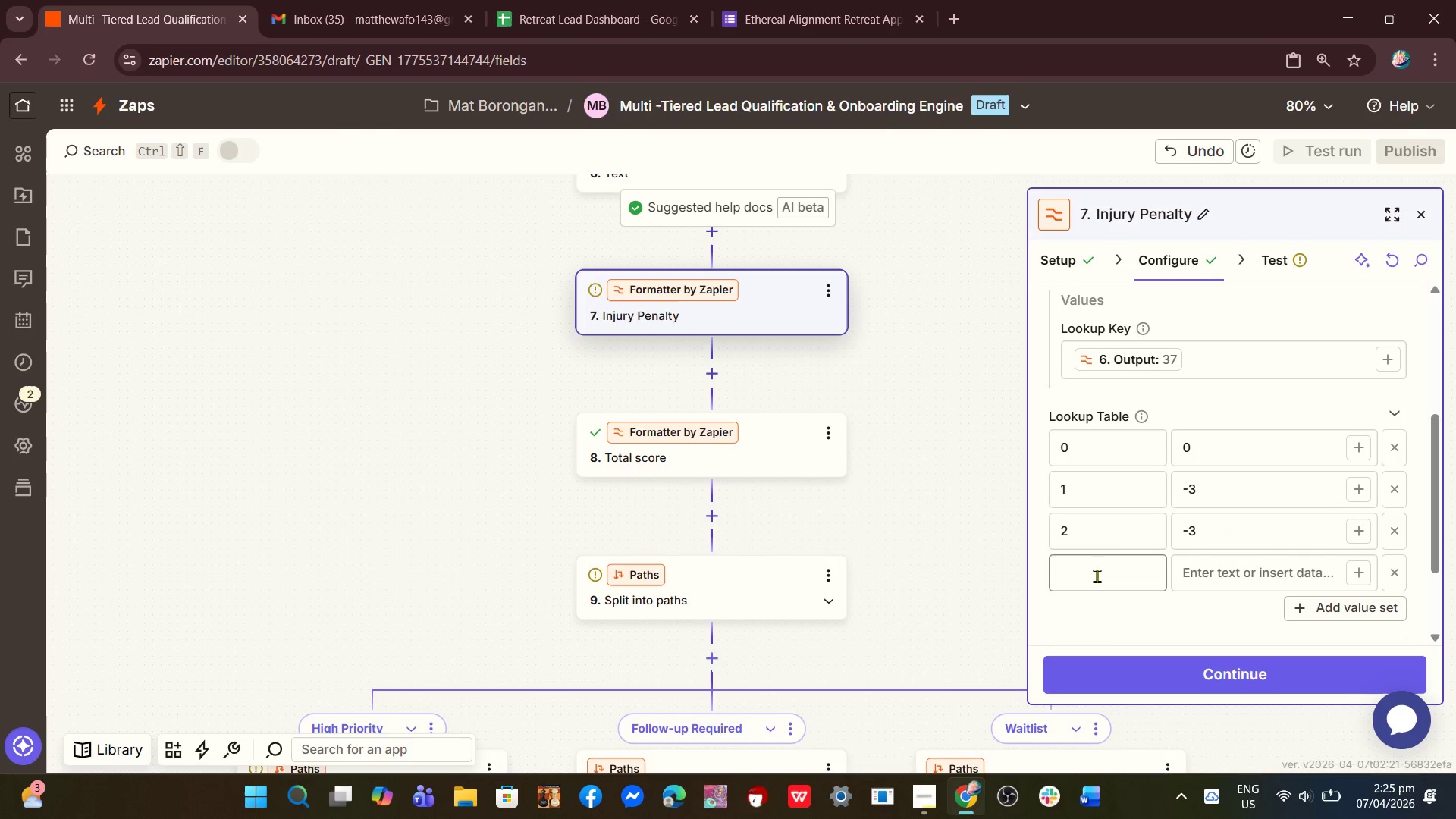 
left_click([1097, 576])
 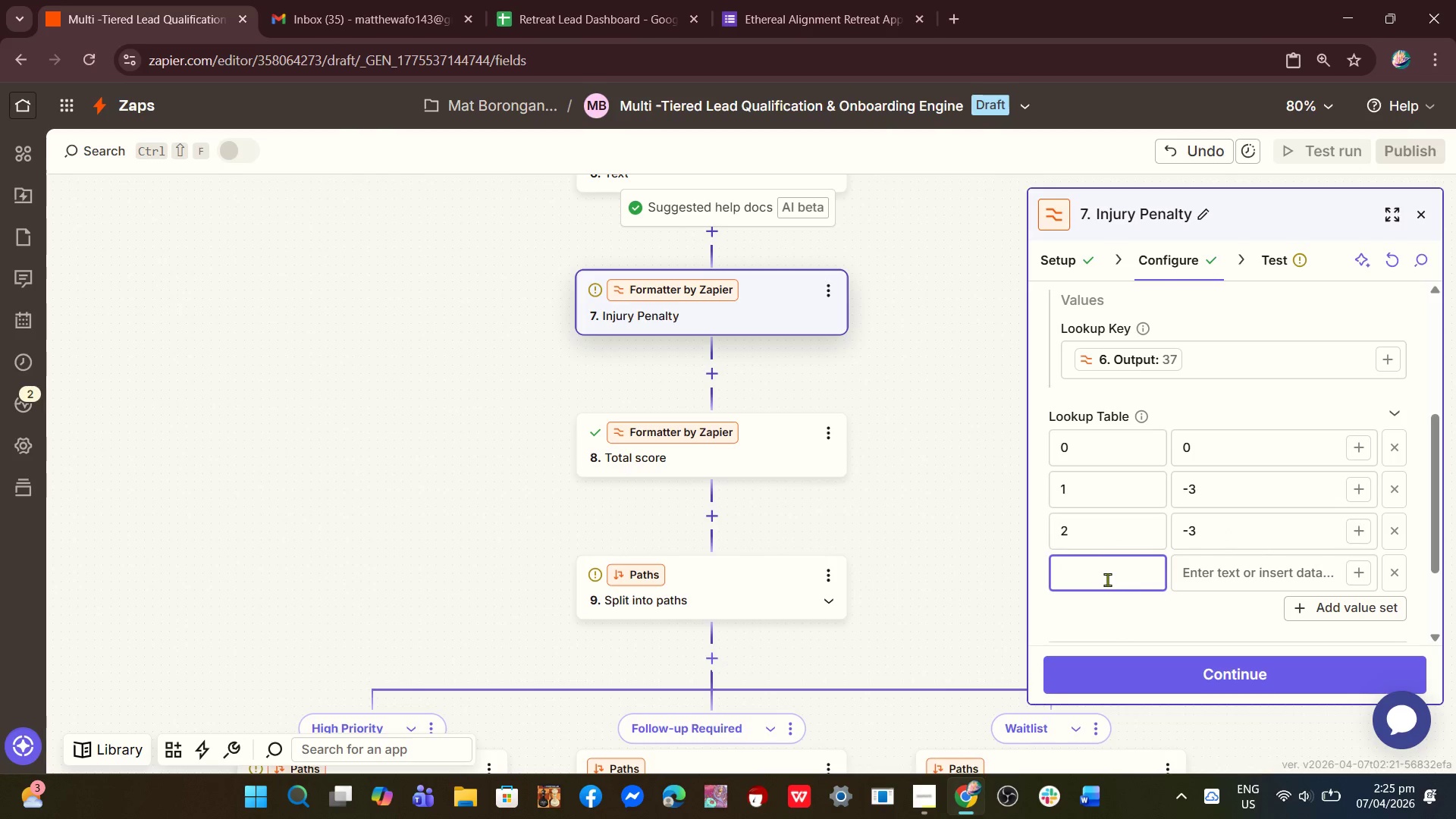 
key(3)
 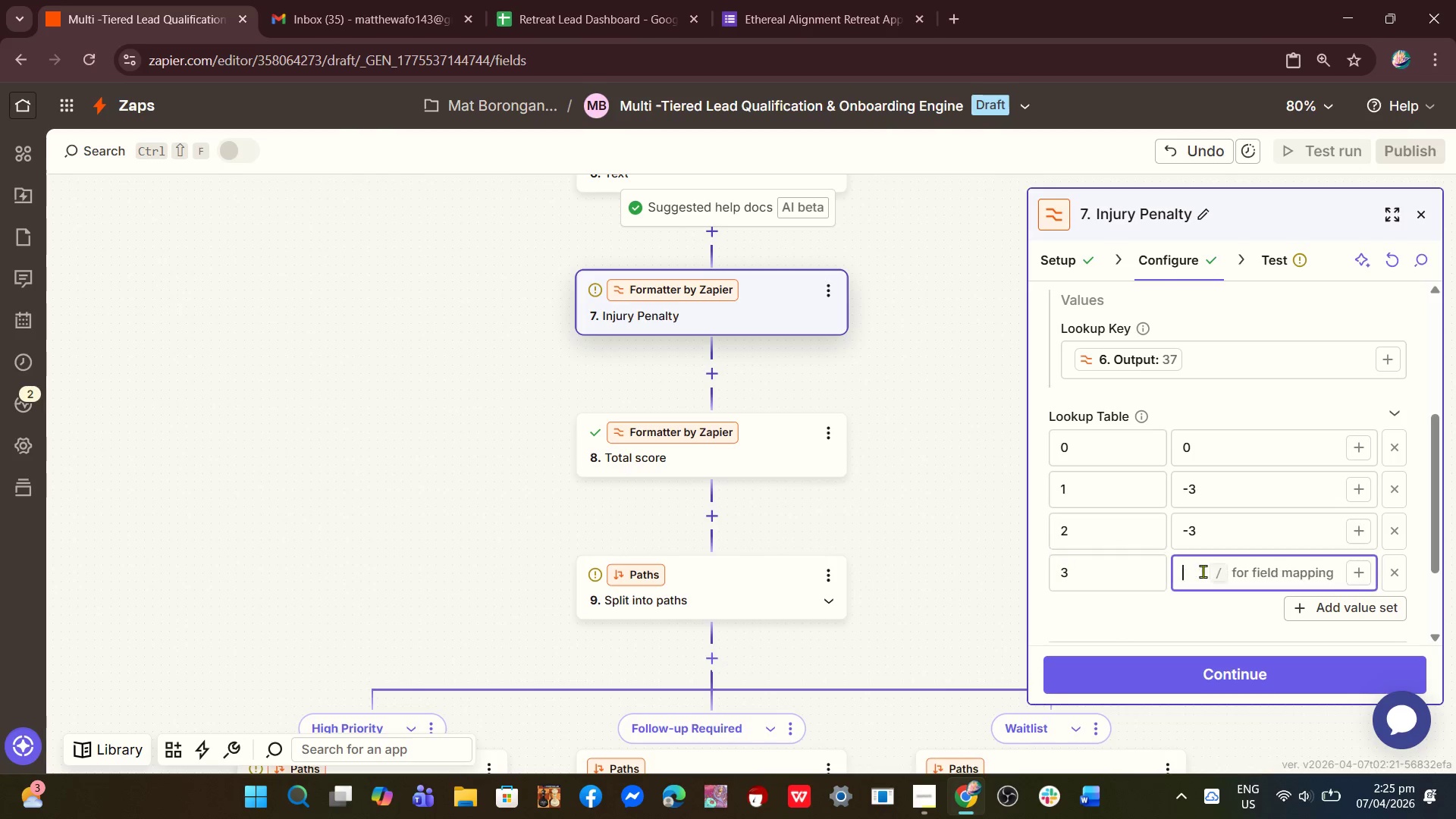 
left_click([1203, 571])
 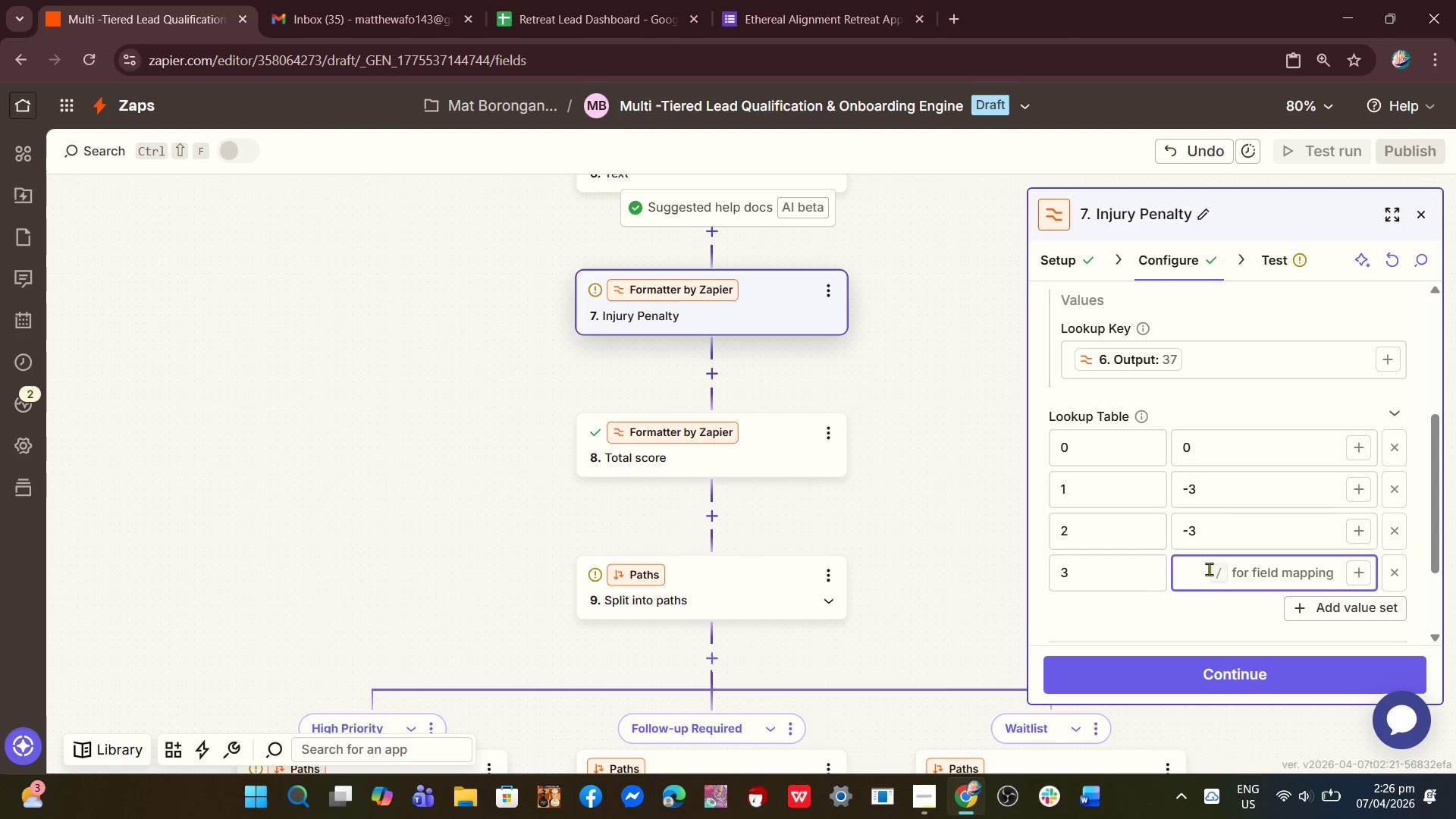 
wait(6.73)
 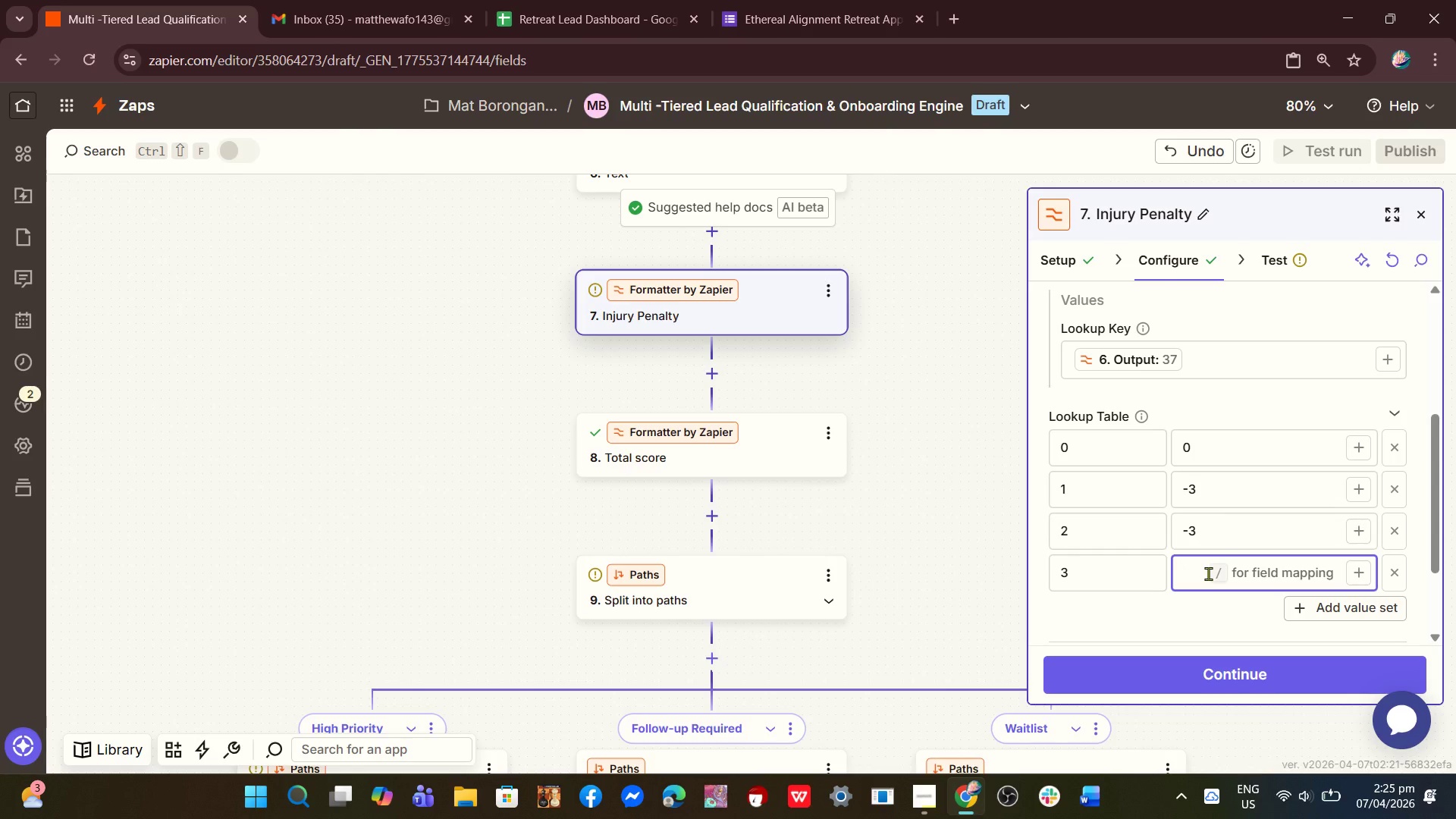 
key(4)
 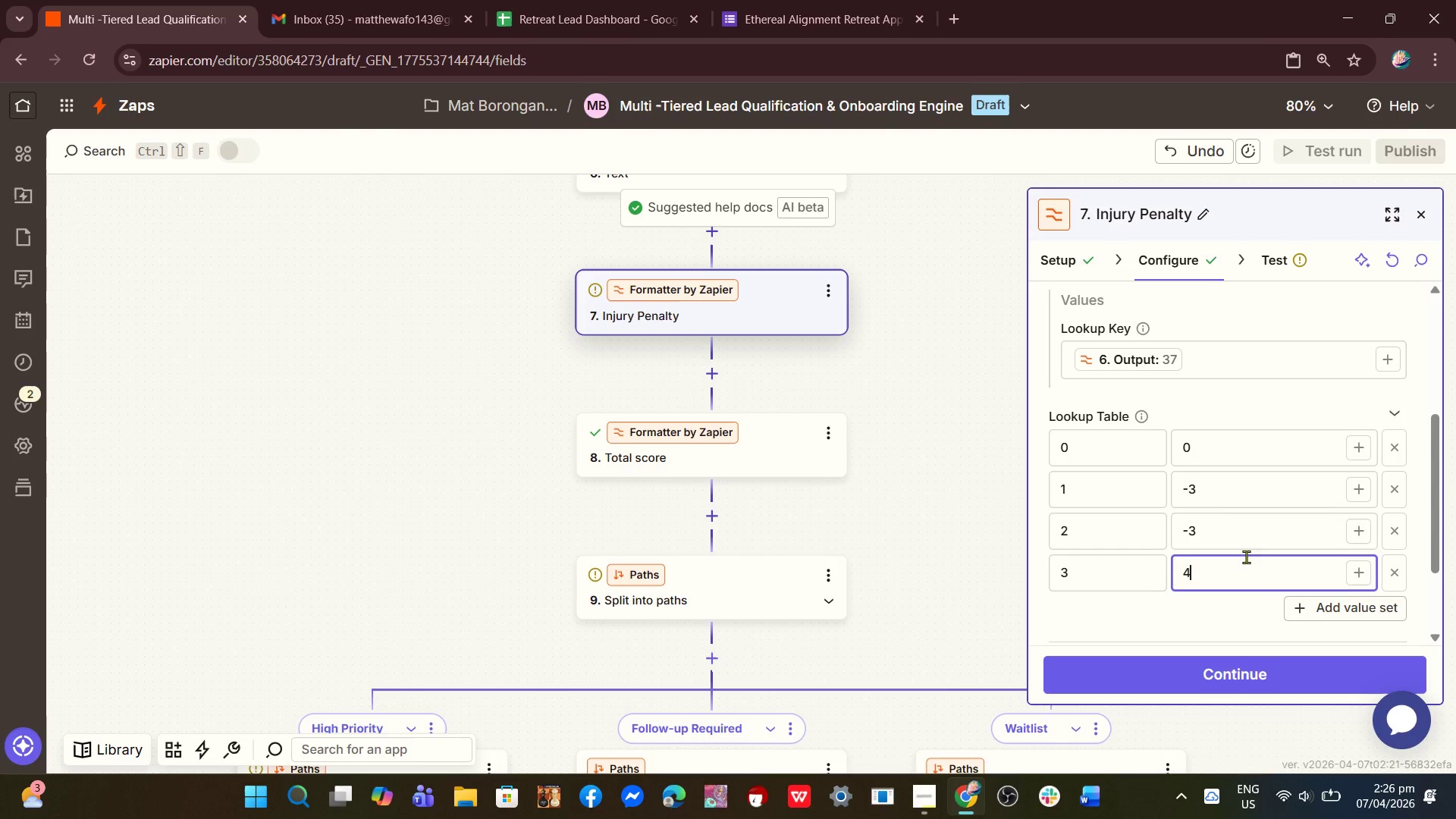 
key(Backspace)
 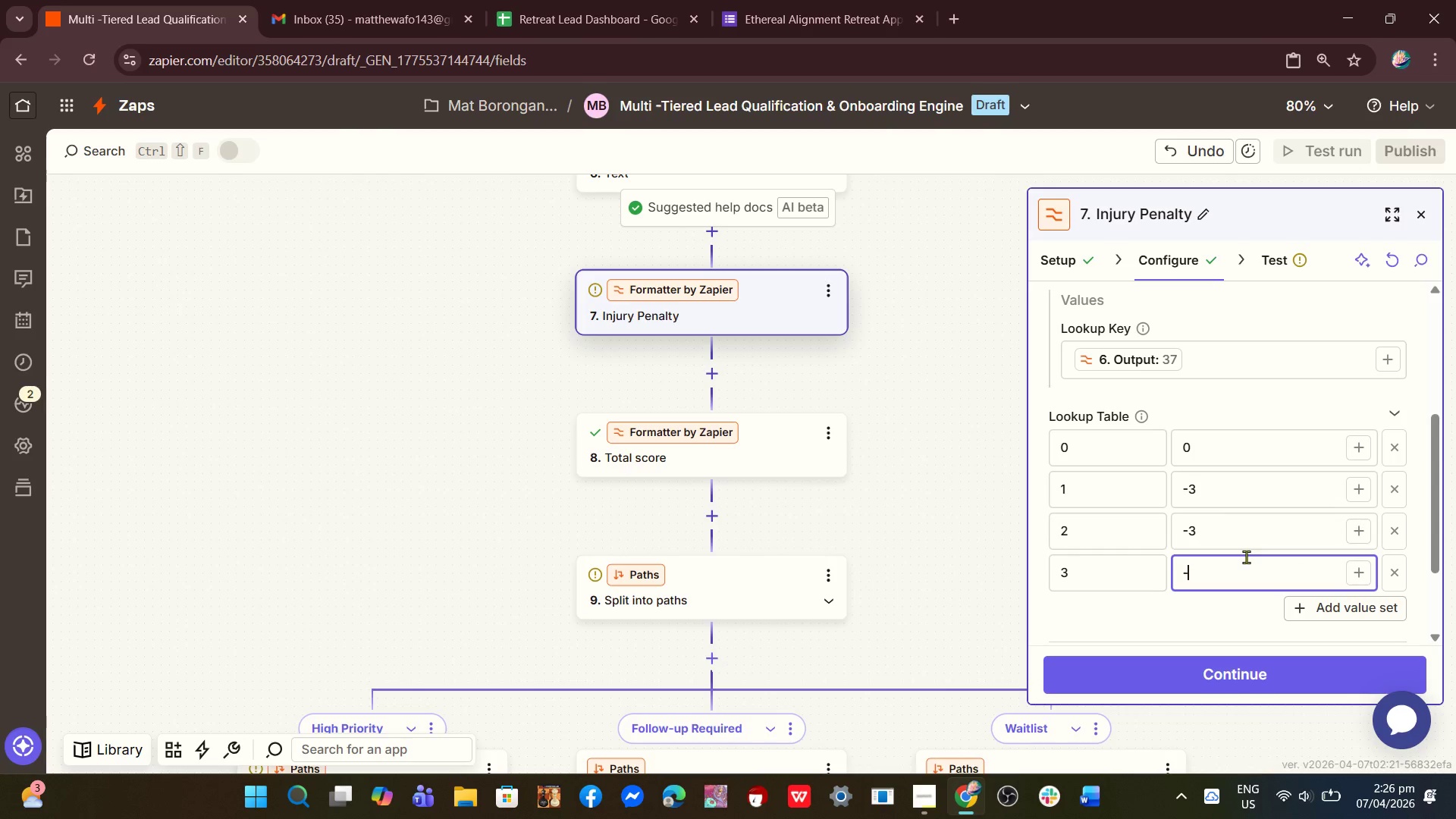 
key(Minus)
 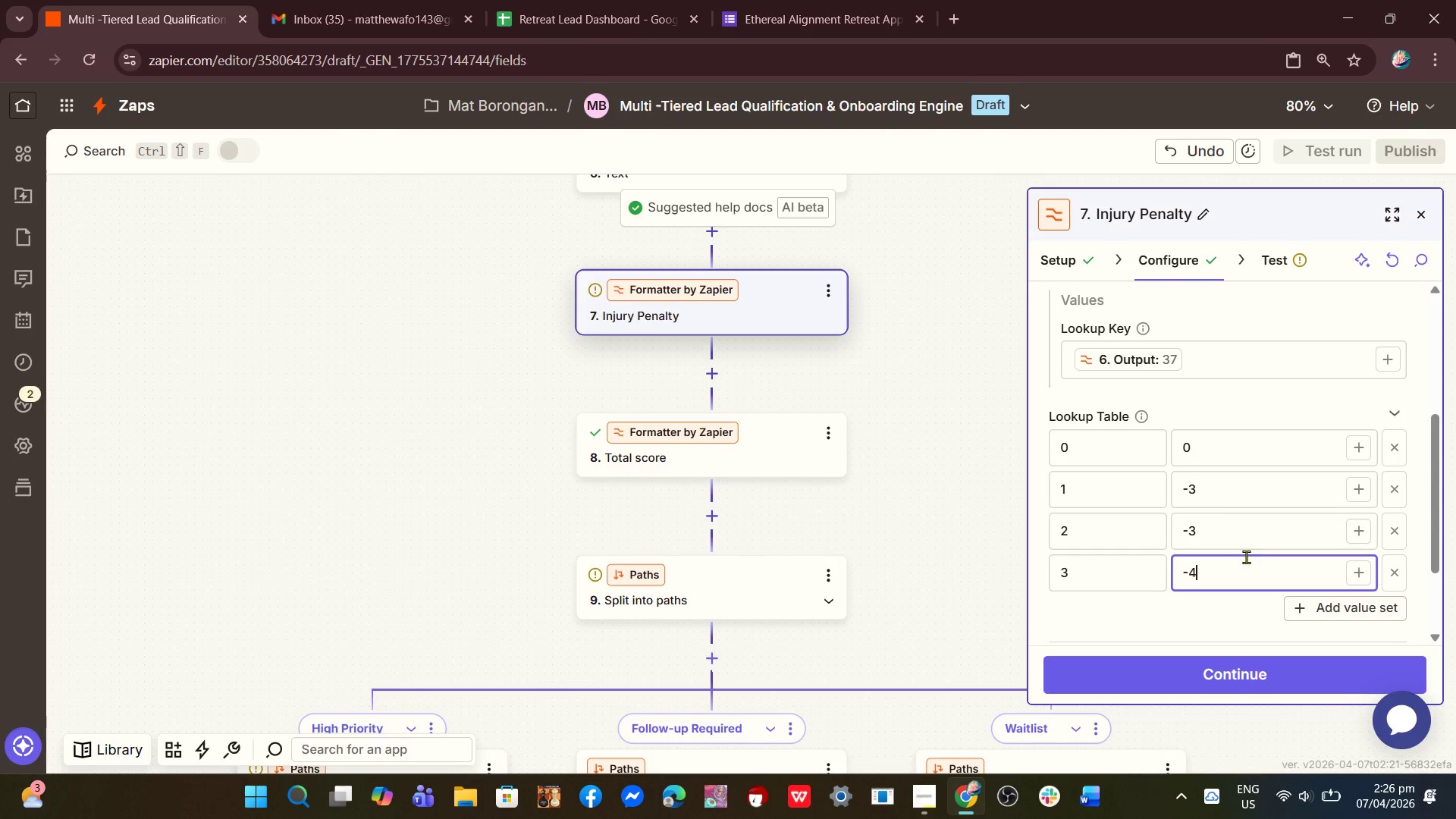 
key(4)
 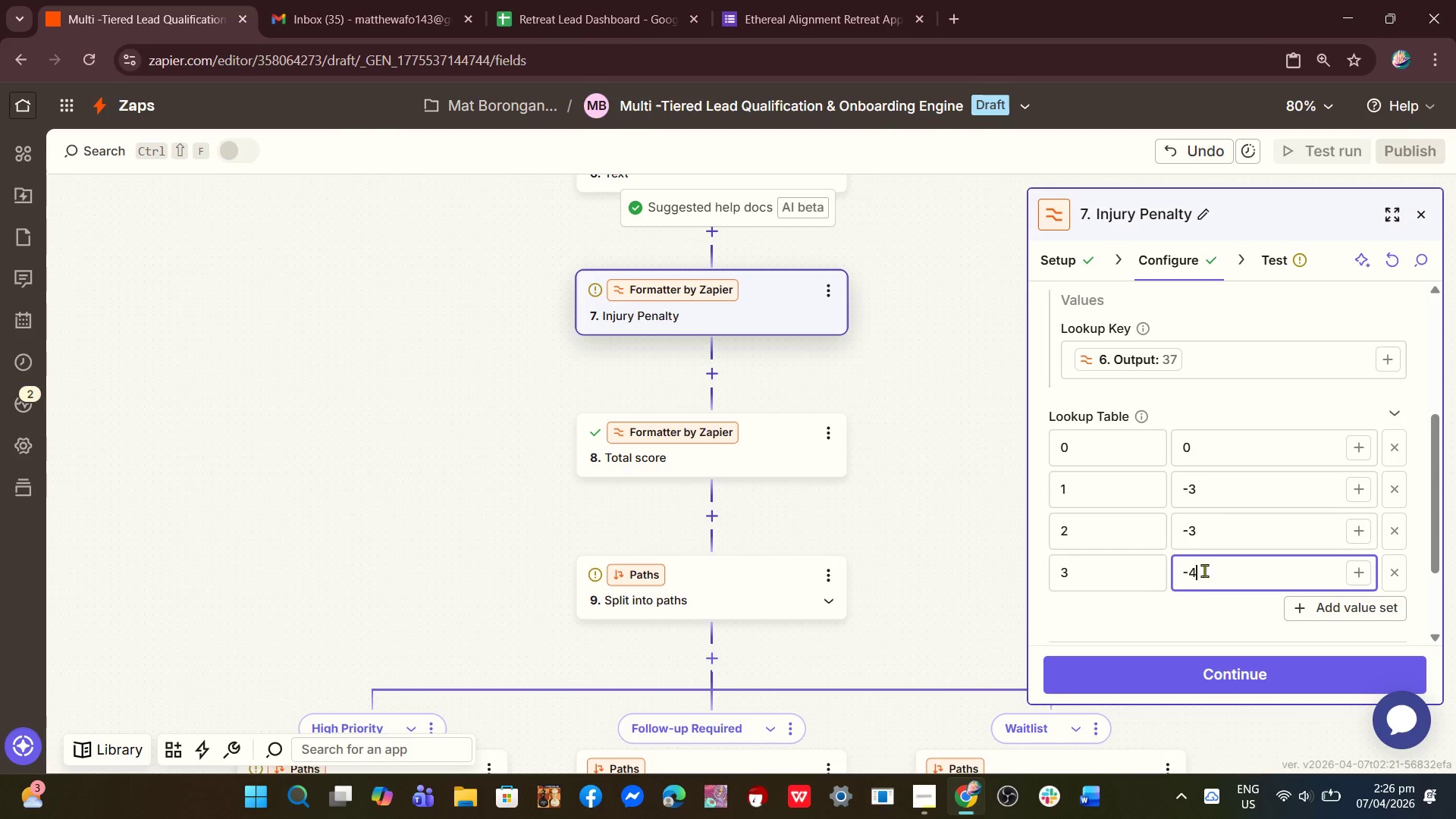 
scroll: coordinate [1199, 567], scroll_direction: down, amount: 1.0
 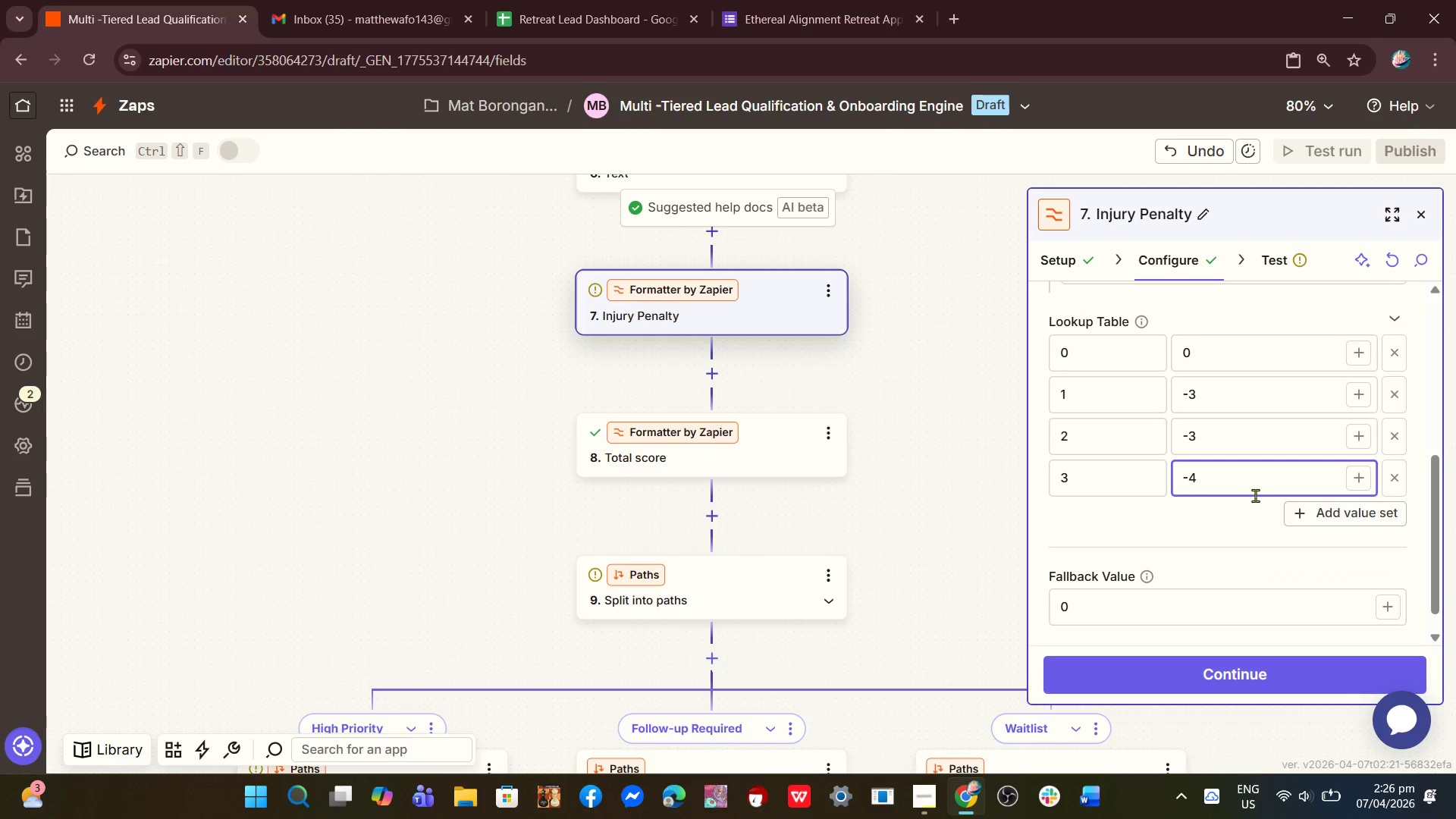 
scroll: coordinate [1208, 437], scroll_direction: up, amount: 1.0
 